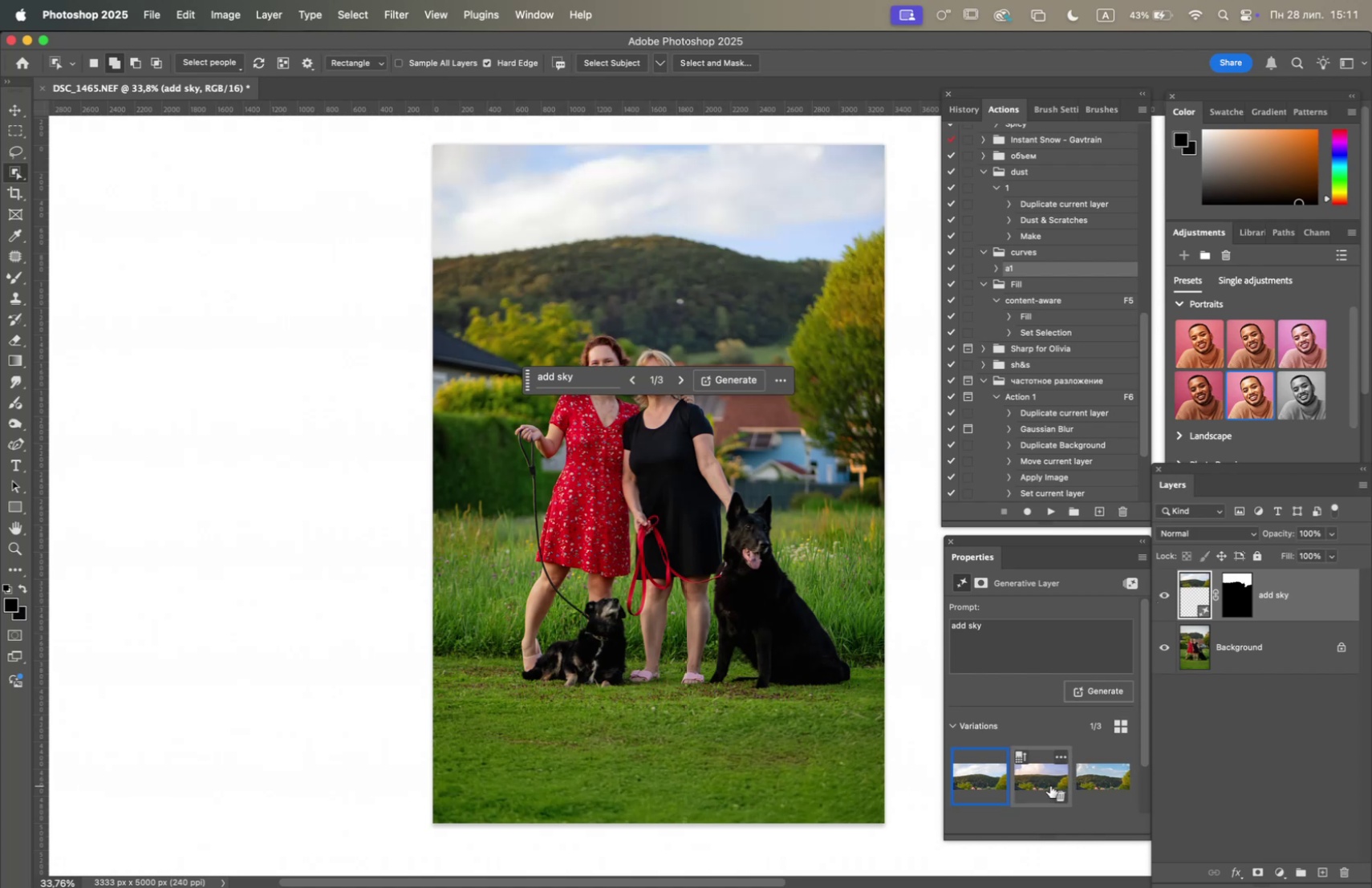 
left_click([1037, 780])
 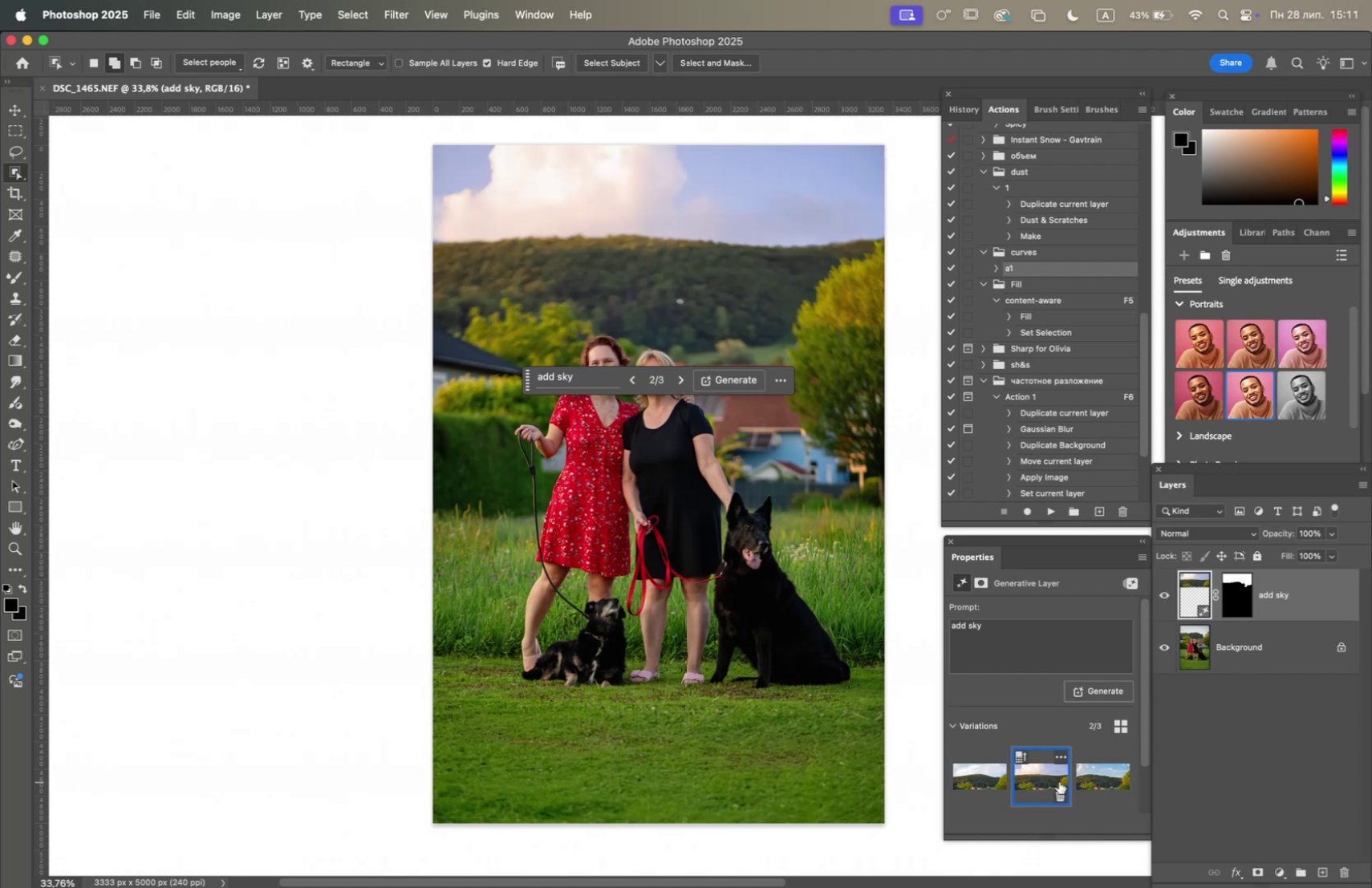 
left_click([1102, 781])
 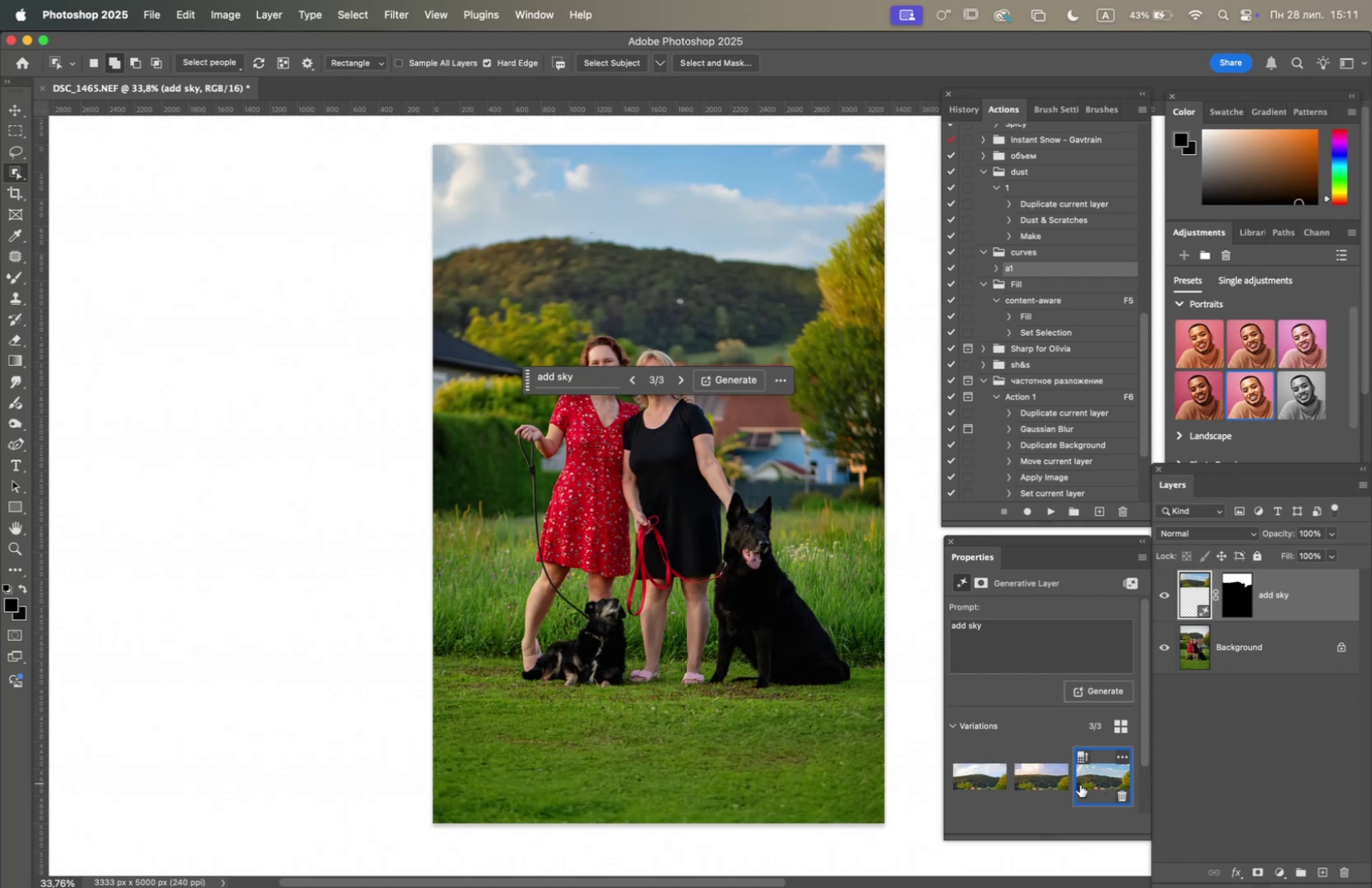 
left_click([975, 777])
 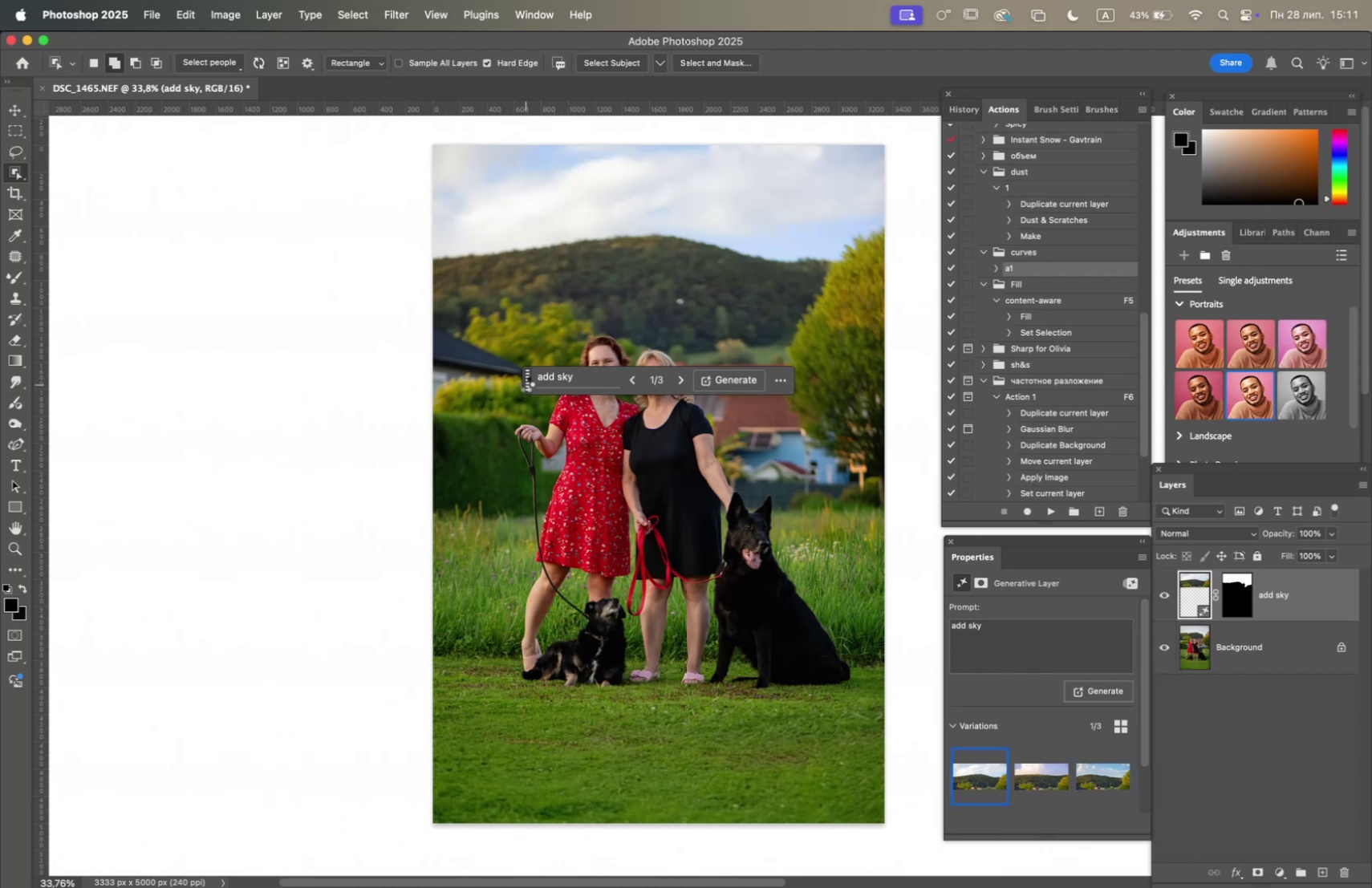 
left_click_drag(start_coordinate=[526, 386], to_coordinate=[143, 678])
 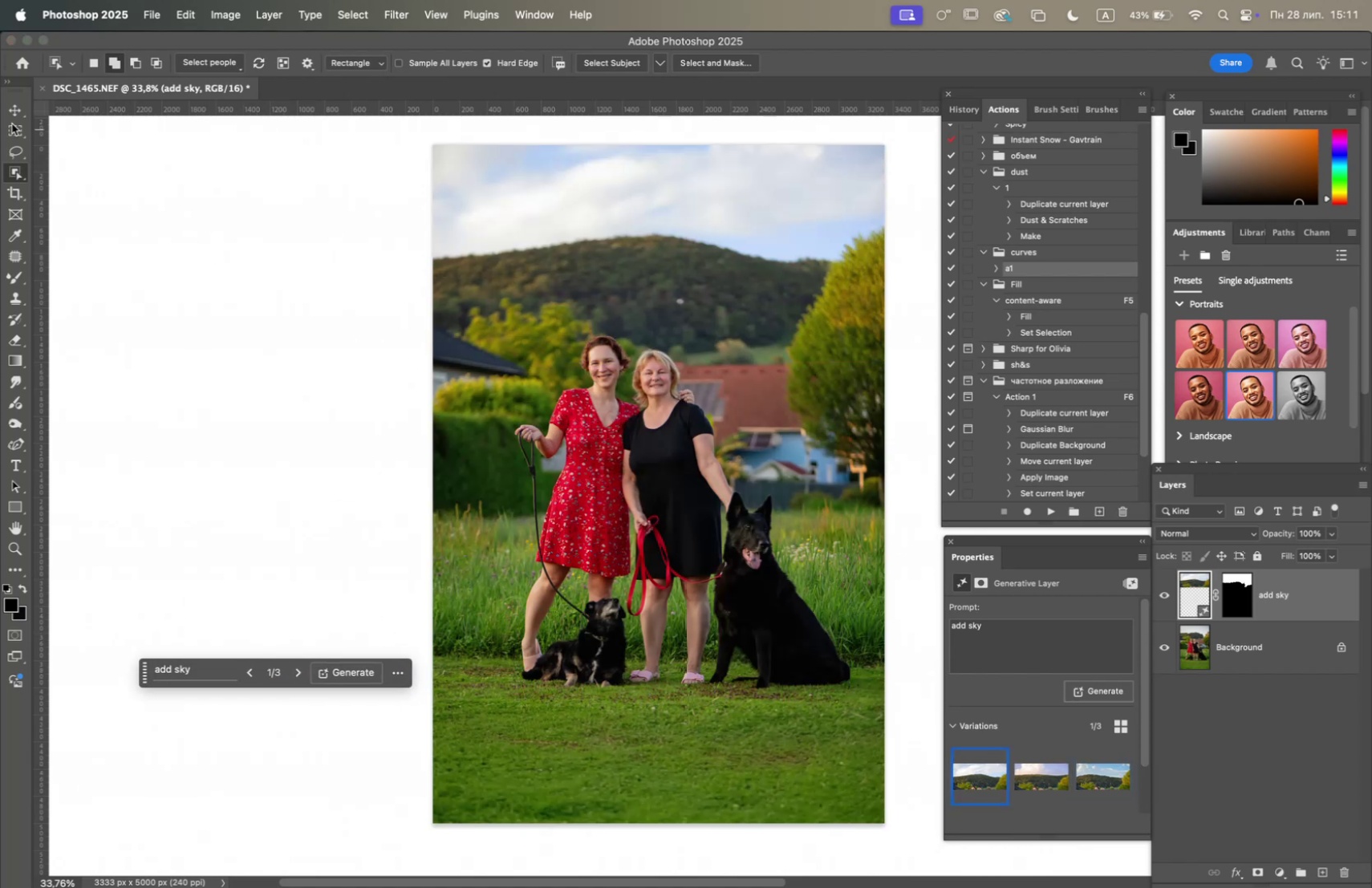 
left_click([14, 152])
 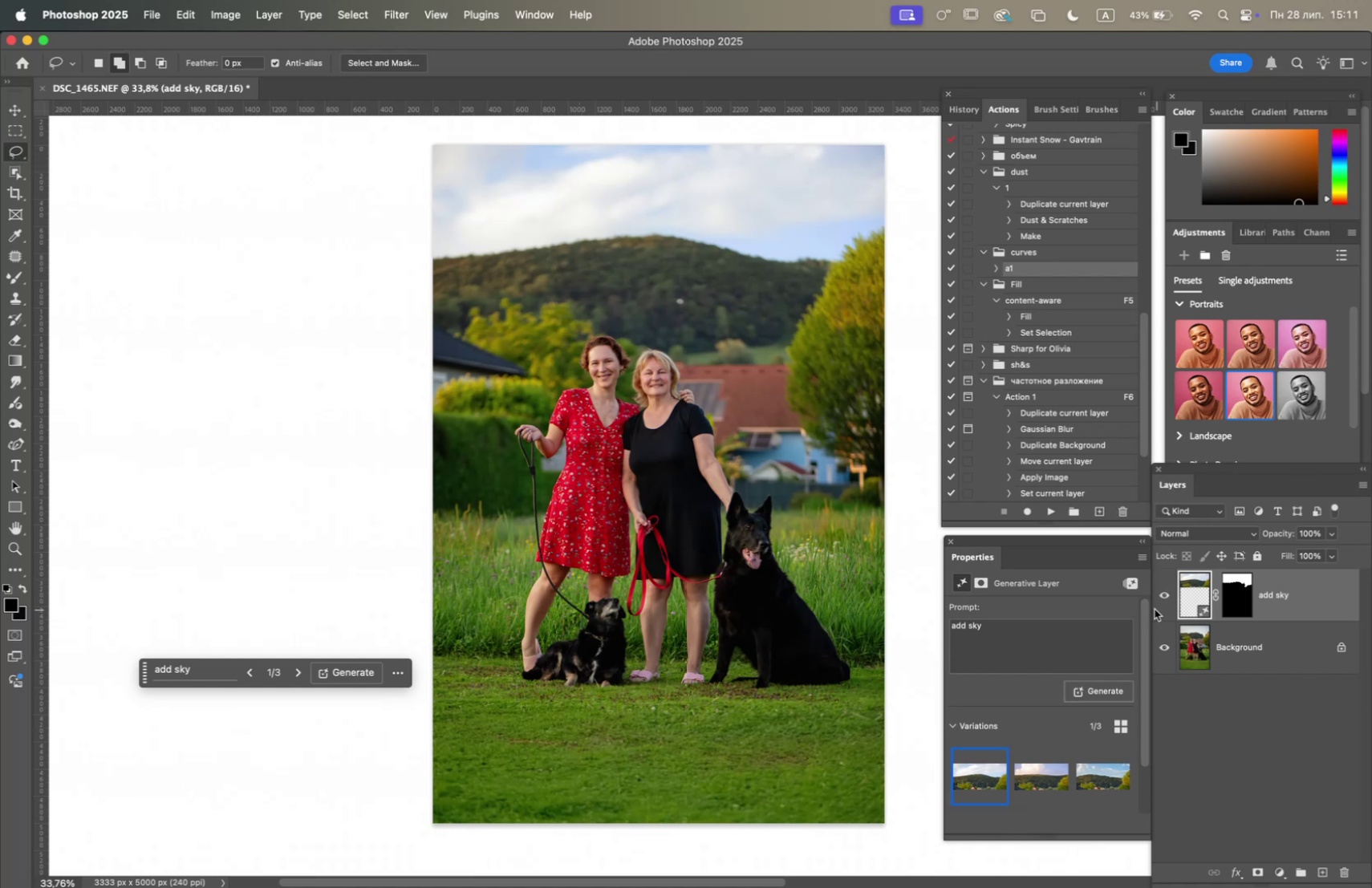 
left_click([1162, 594])
 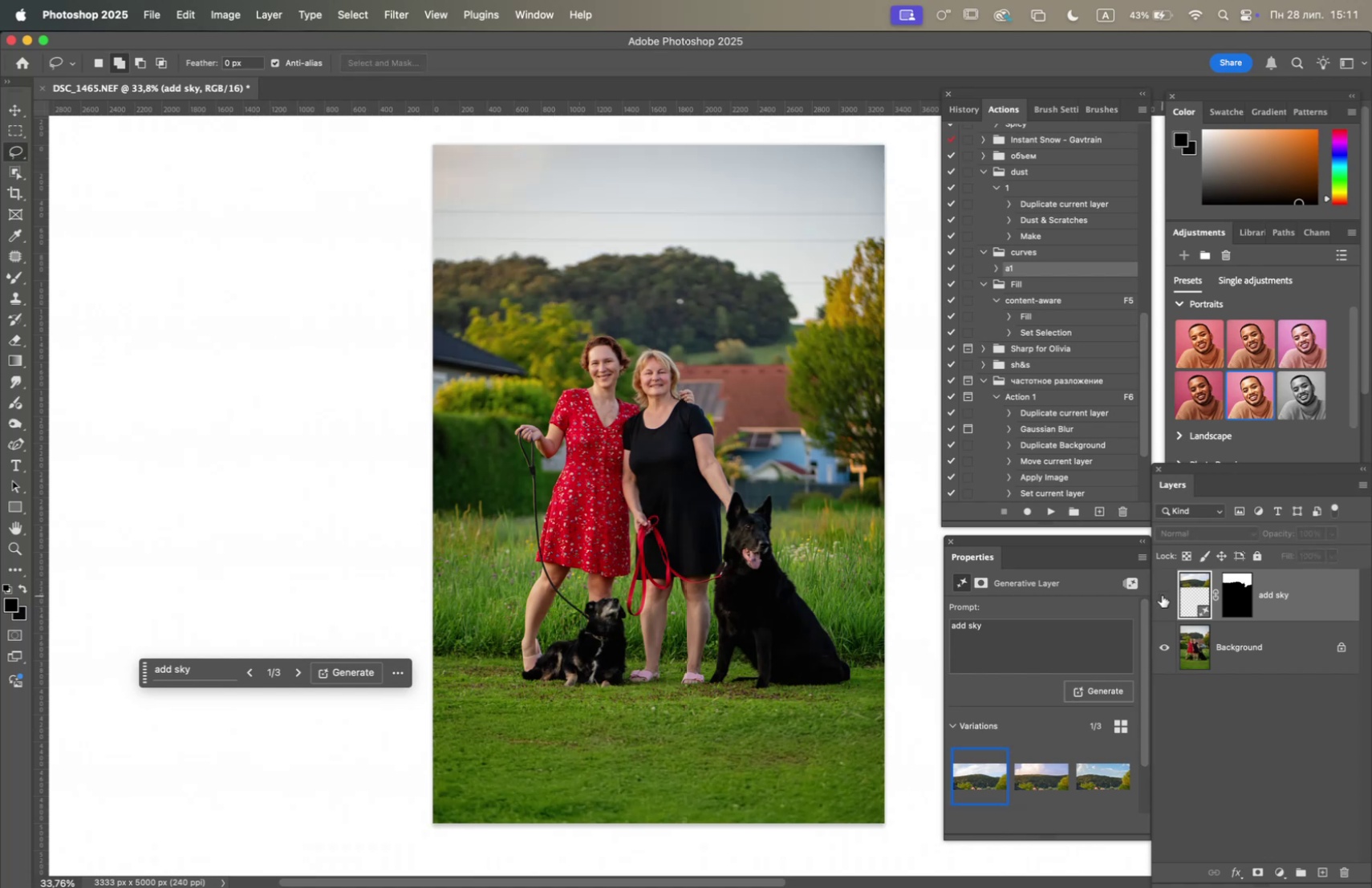 
left_click([1162, 594])
 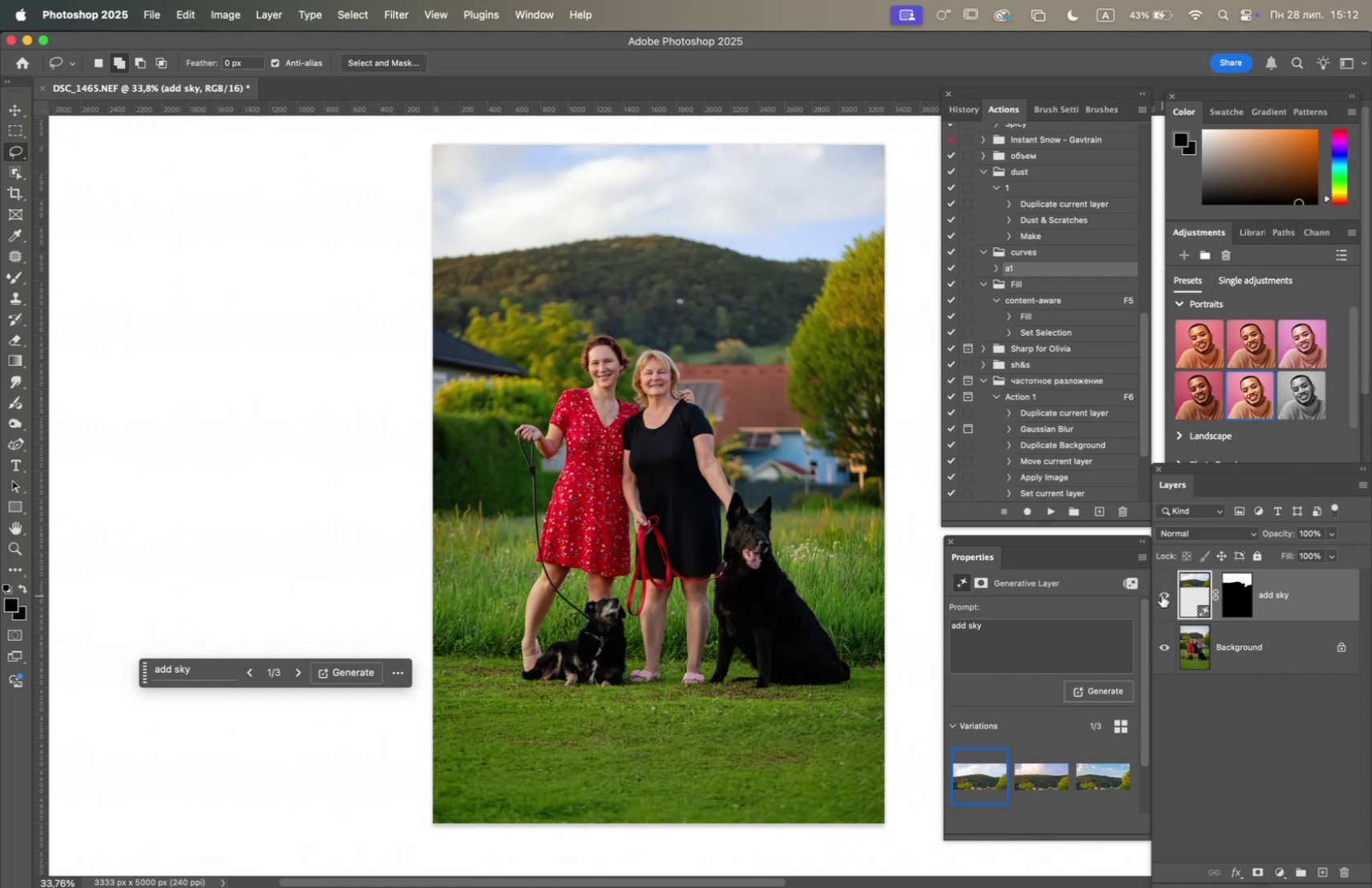 
left_click([1162, 594])
 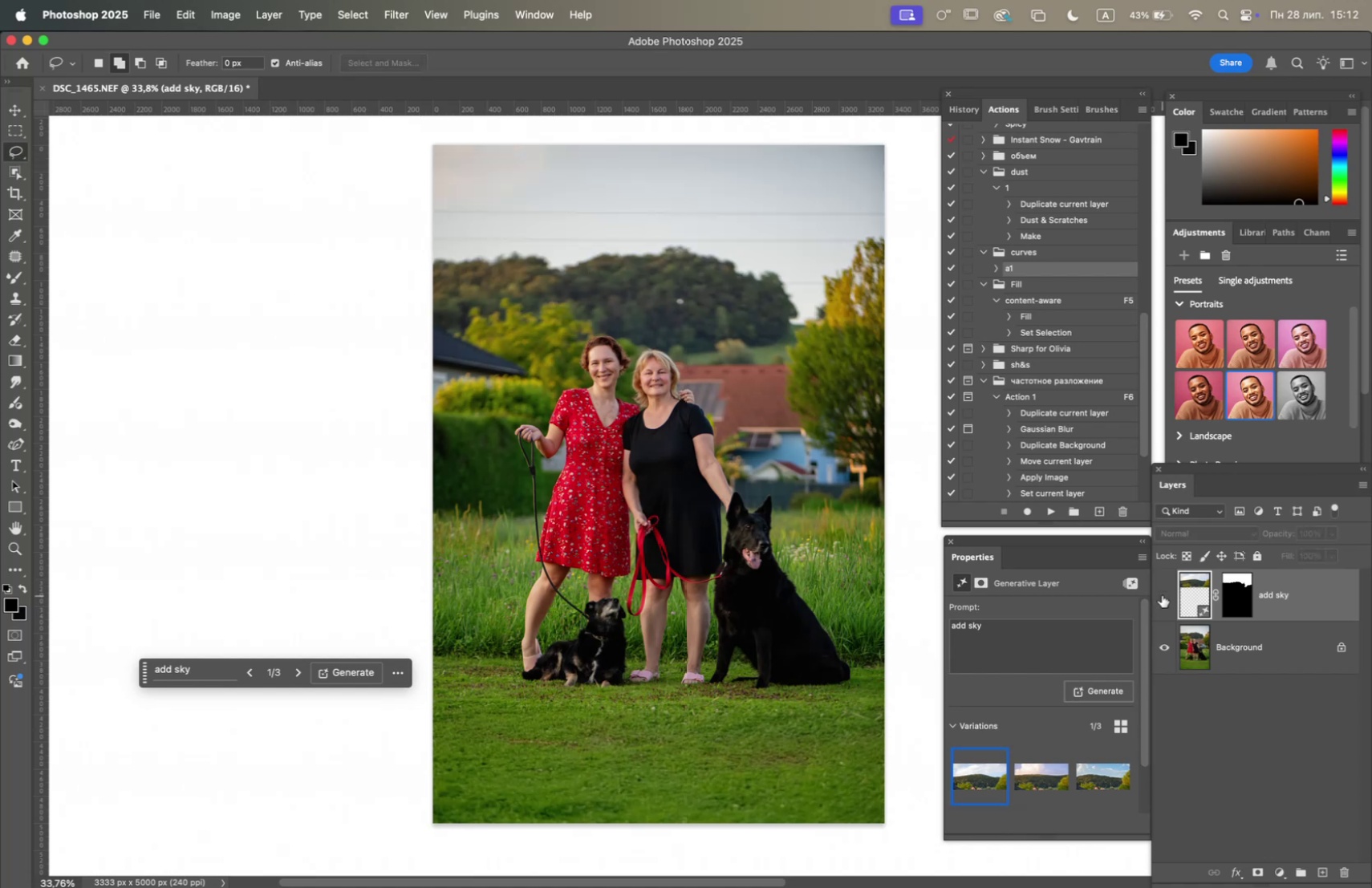 
left_click([1162, 594])
 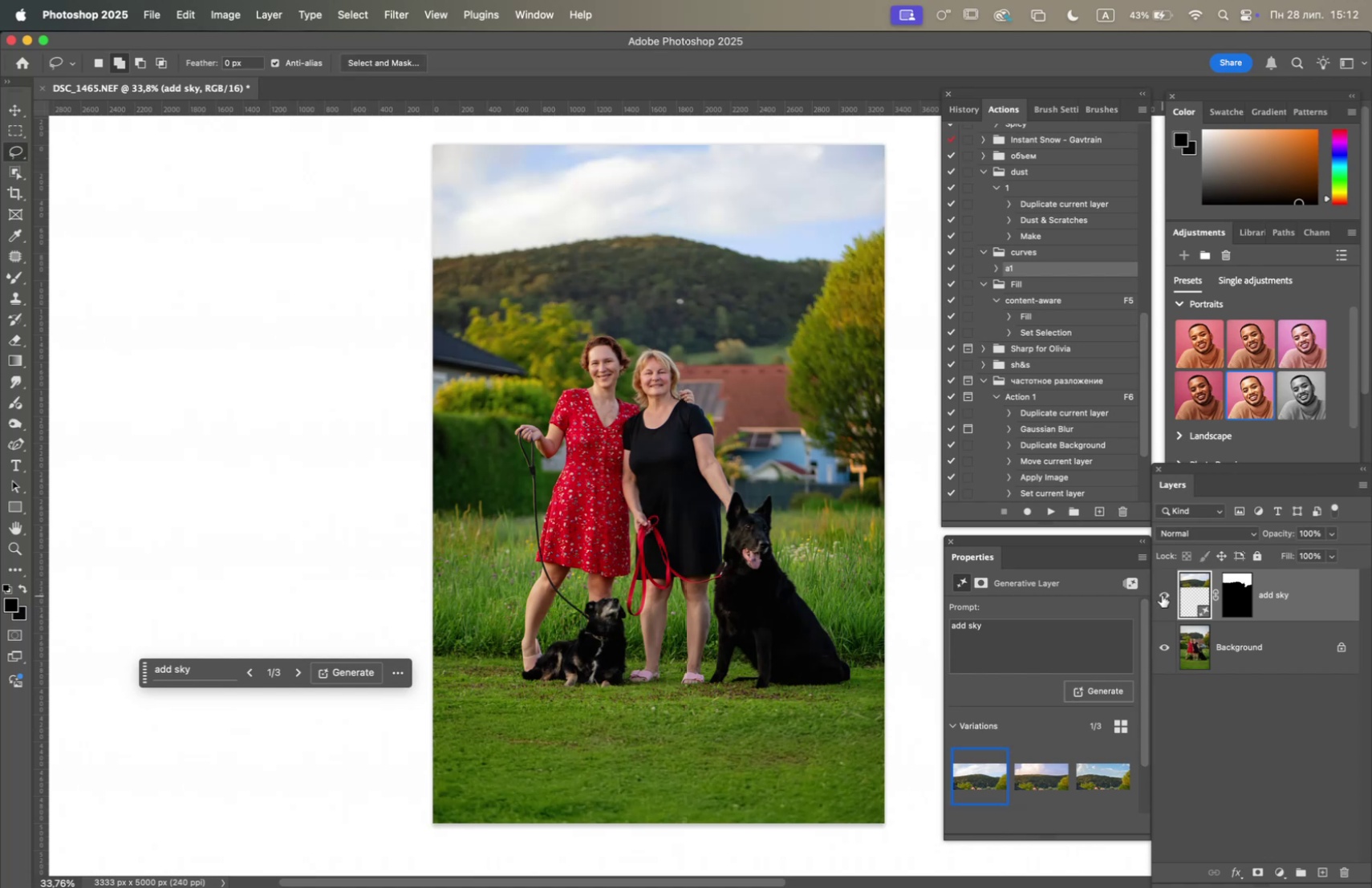 
left_click([1162, 594])
 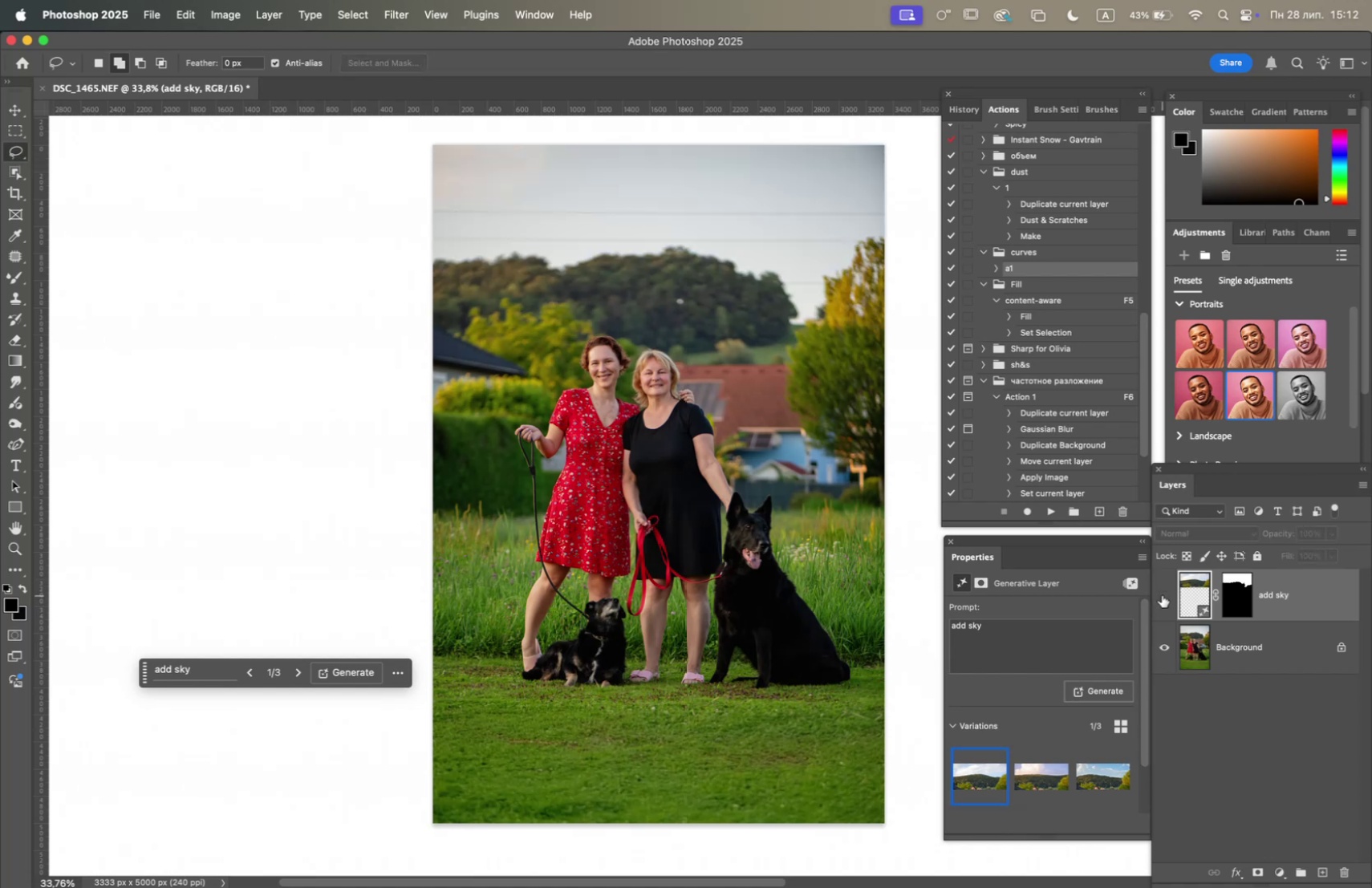 
left_click_drag(start_coordinate=[1273, 591], to_coordinate=[1343, 880])
 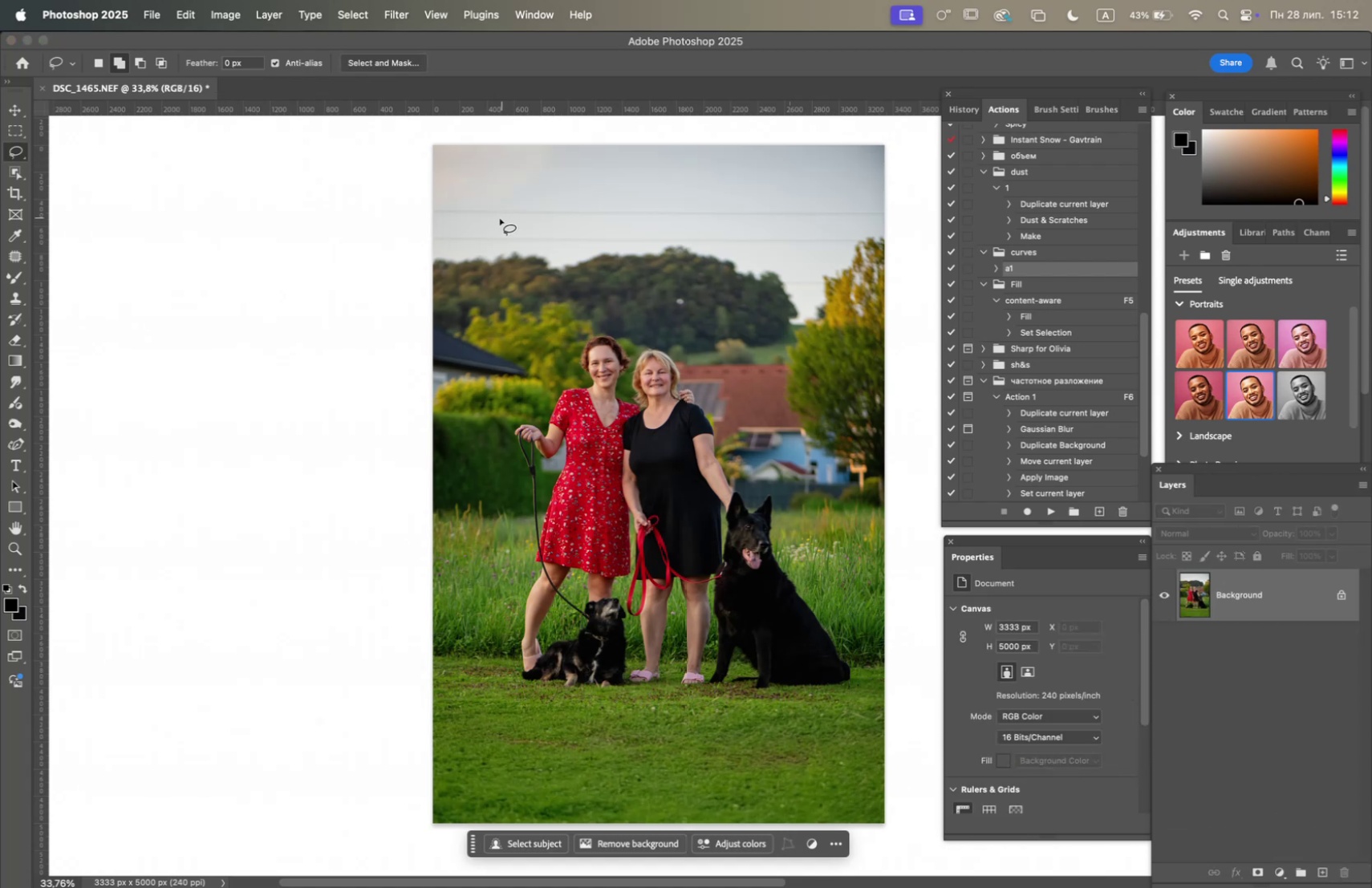 
hold_key(key=OptionLeft, duration=4.1)
scroll: coordinate [546, 349], scroll_direction: up, amount: 9.0
 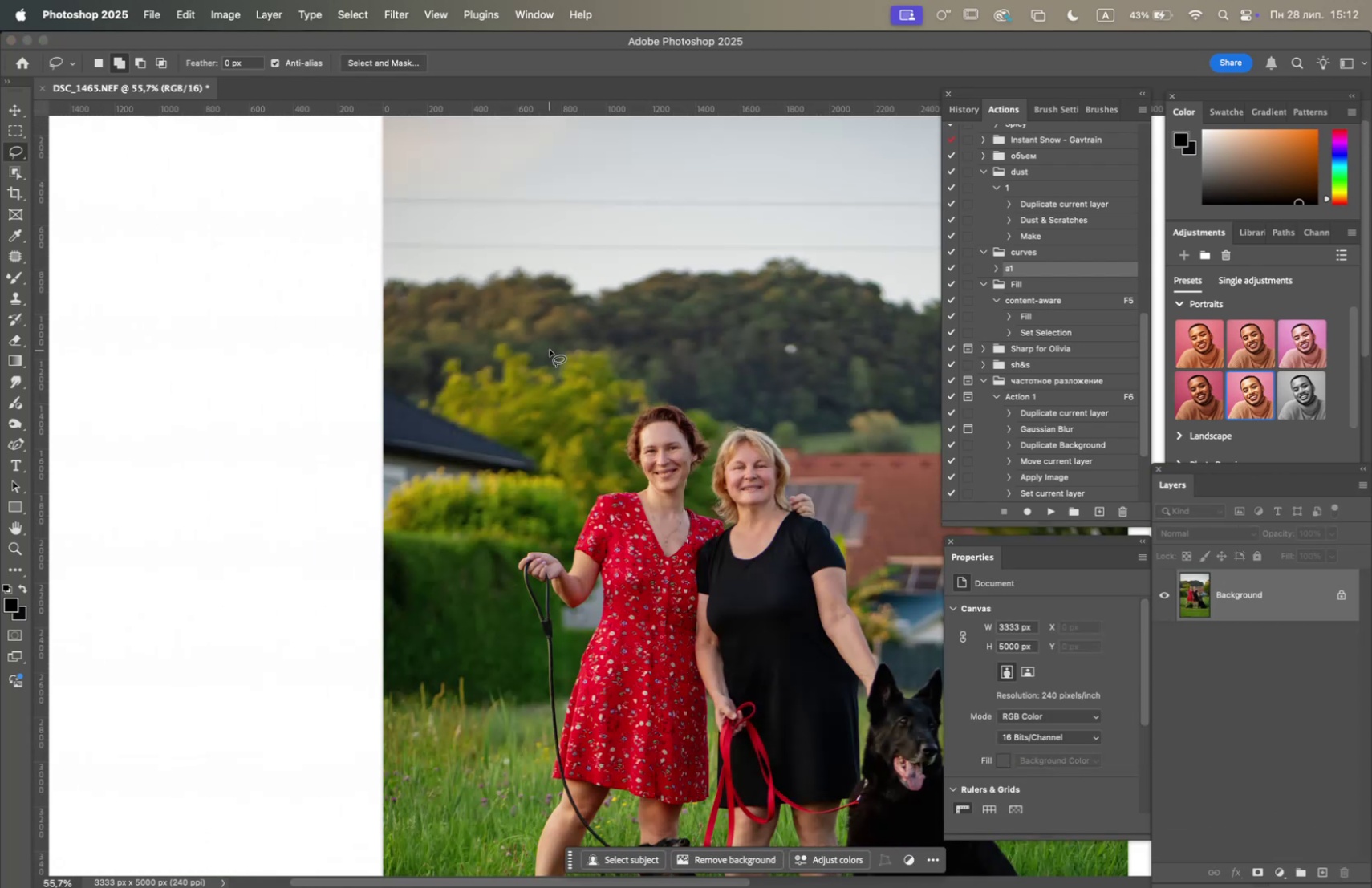 
hold_key(key=Space, duration=0.98)
 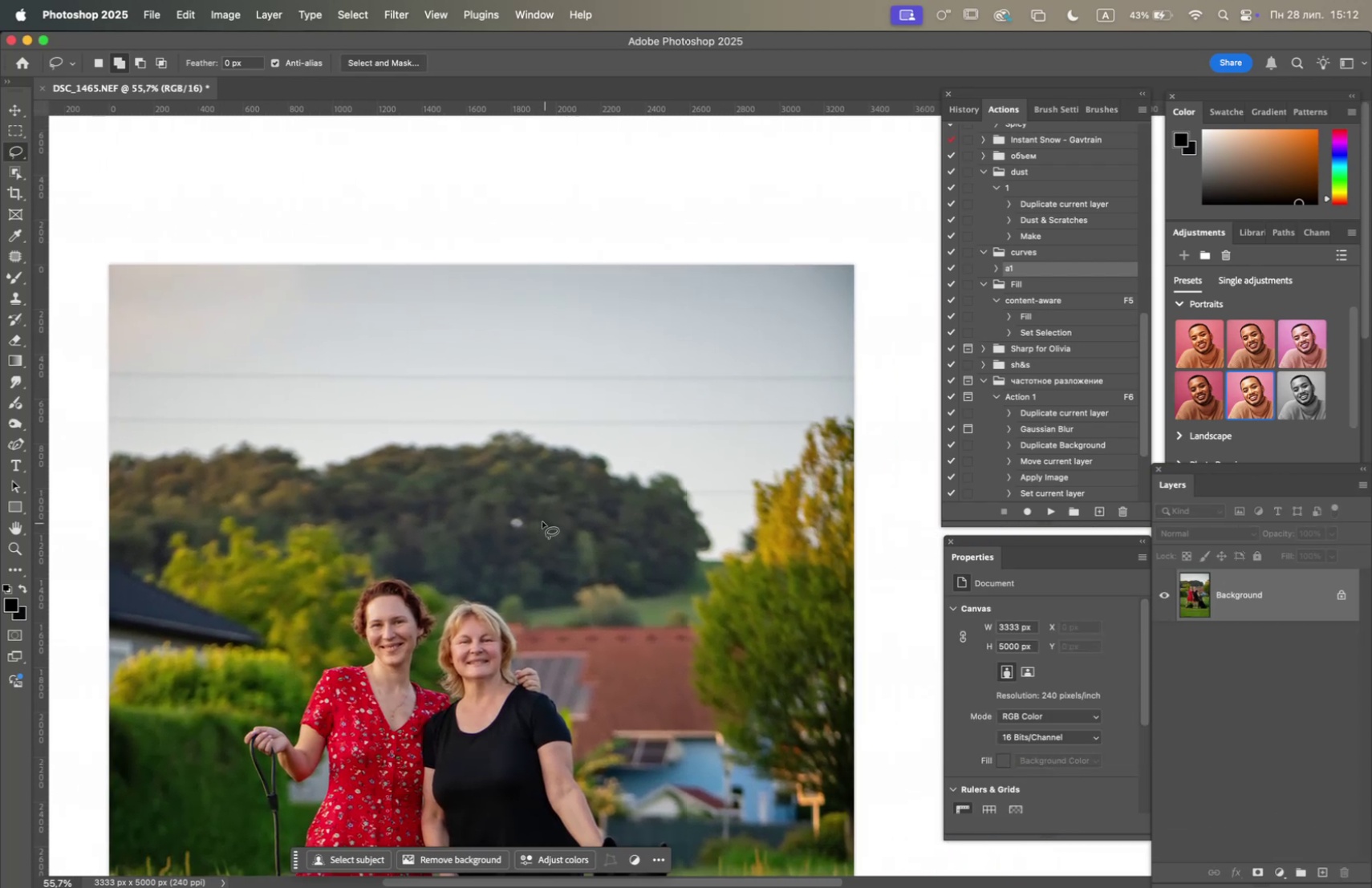 
left_click_drag(start_coordinate=[578, 319], to_coordinate=[334, 494])
 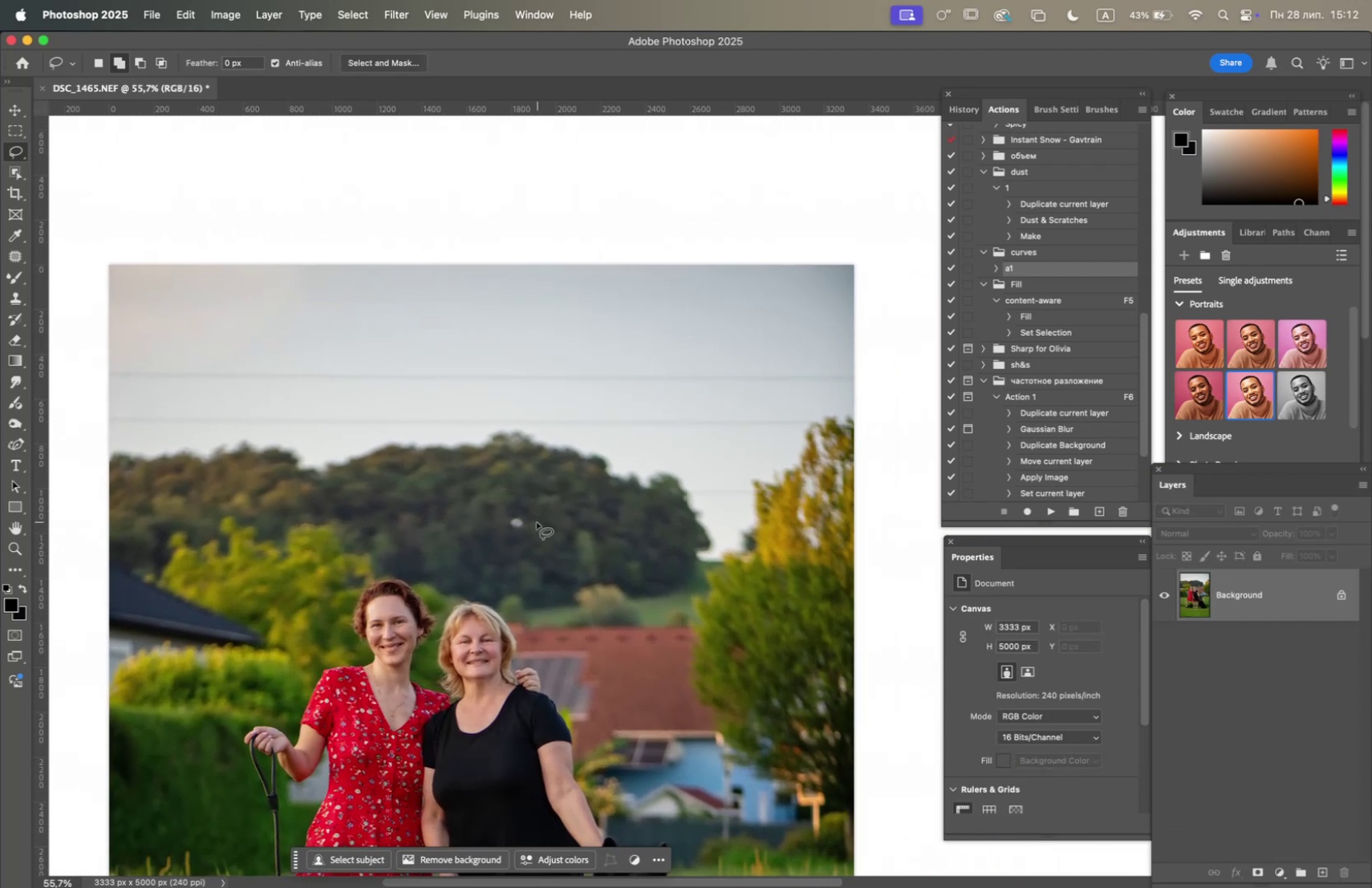 
left_click_drag(start_coordinate=[527, 522], to_coordinate=[529, 529])
 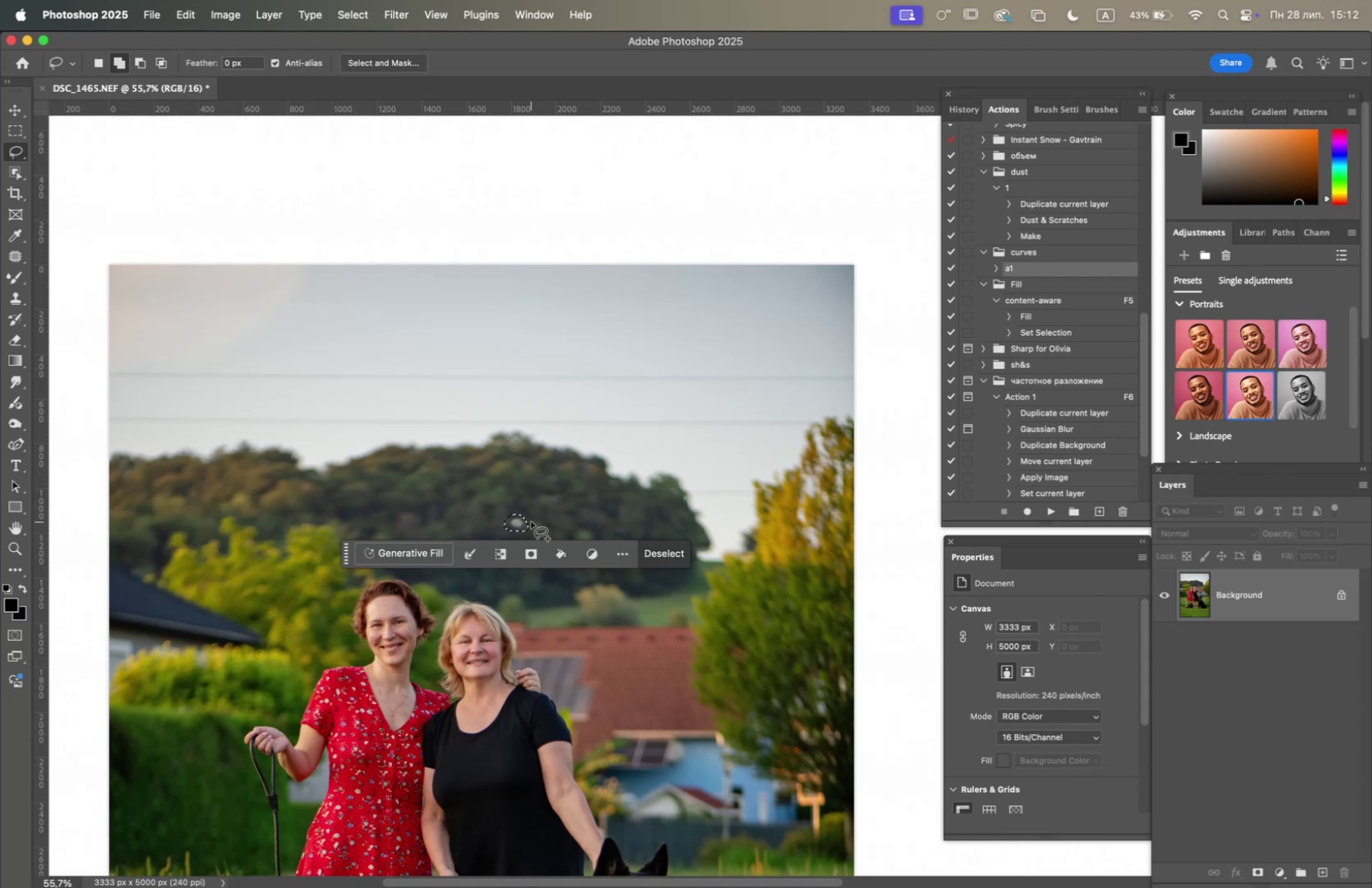 
key(F5)
 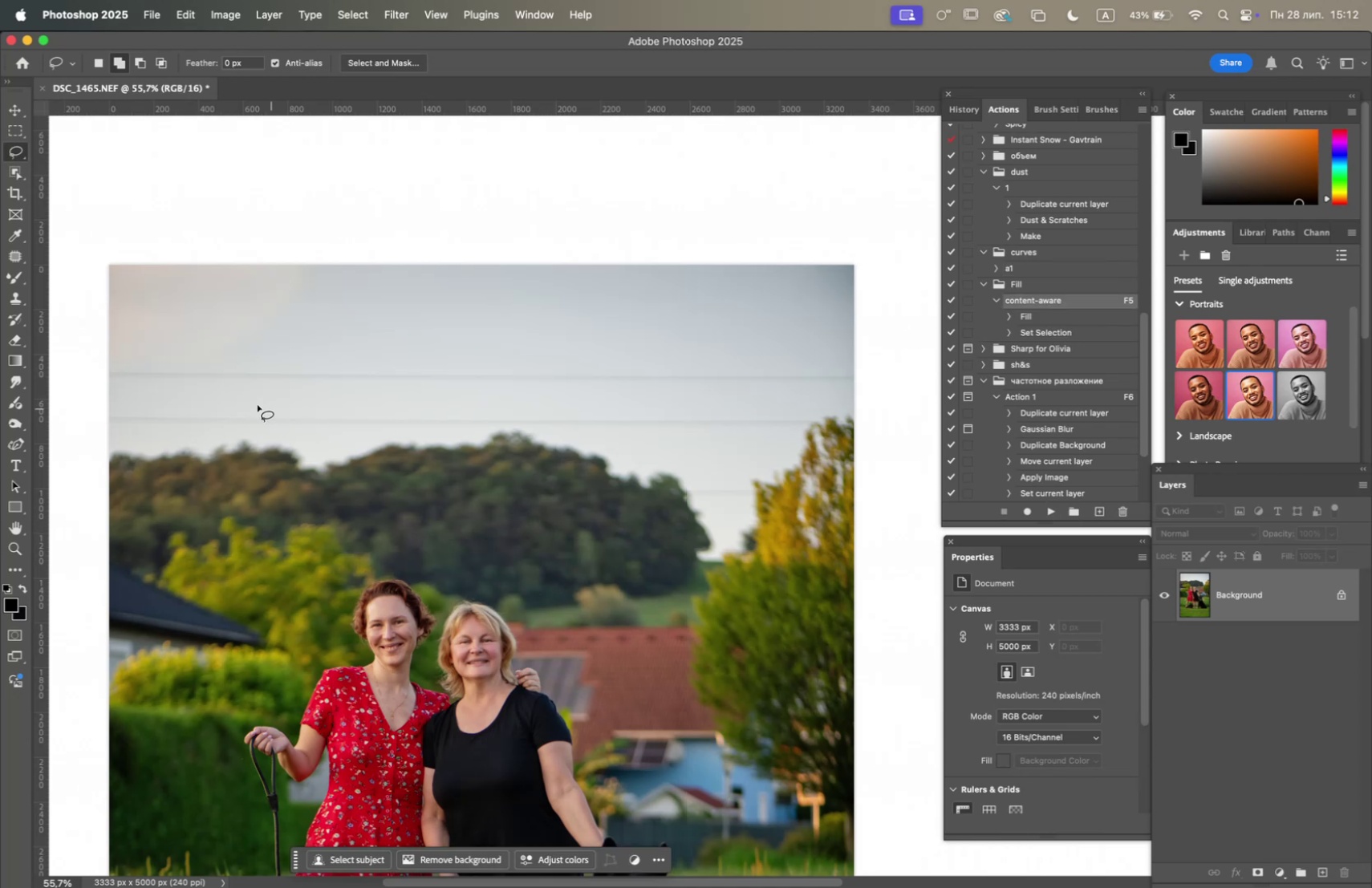 
left_click_drag(start_coordinate=[120, 358], to_coordinate=[306, 365])
 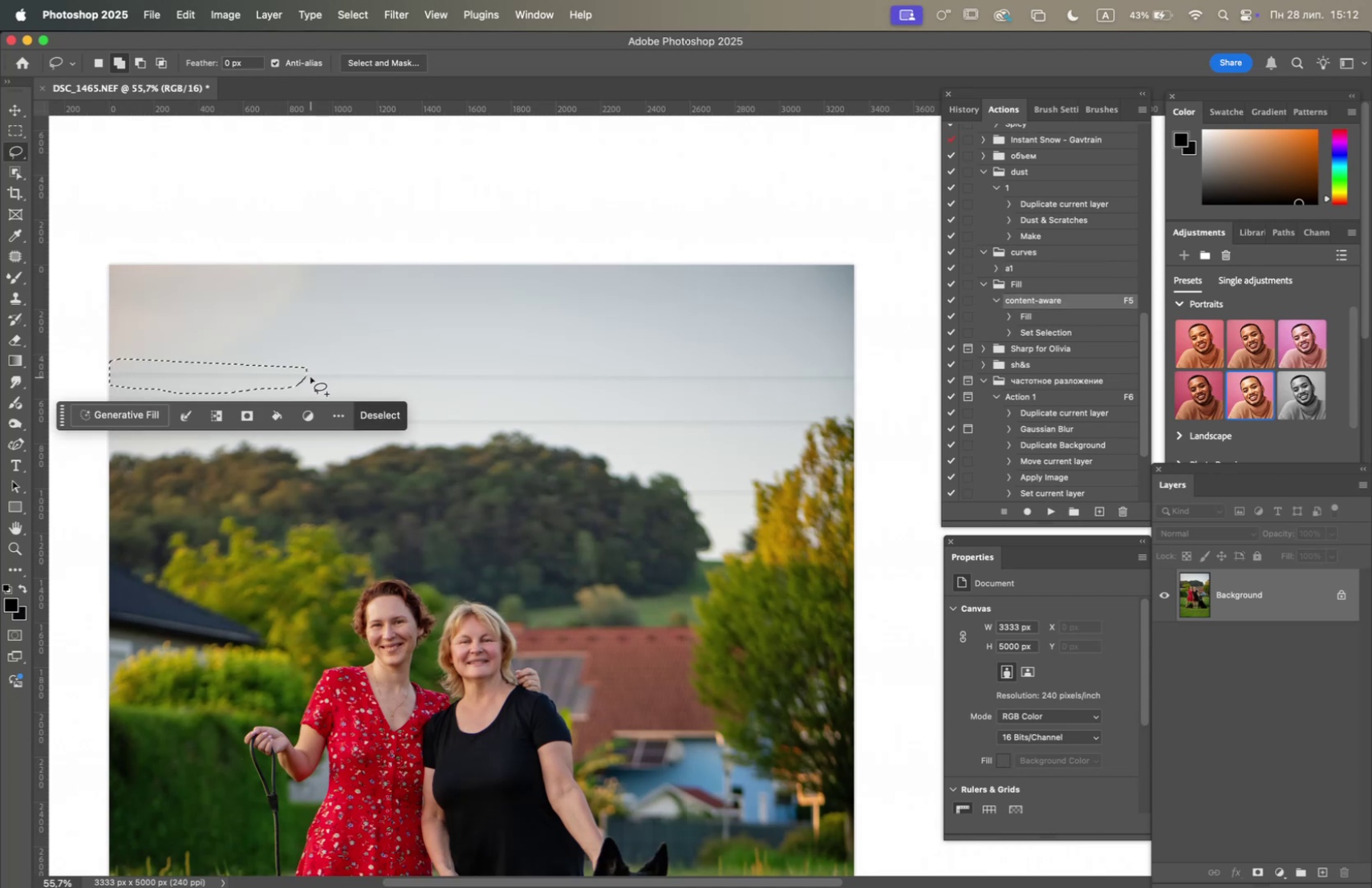 
key(F5)
 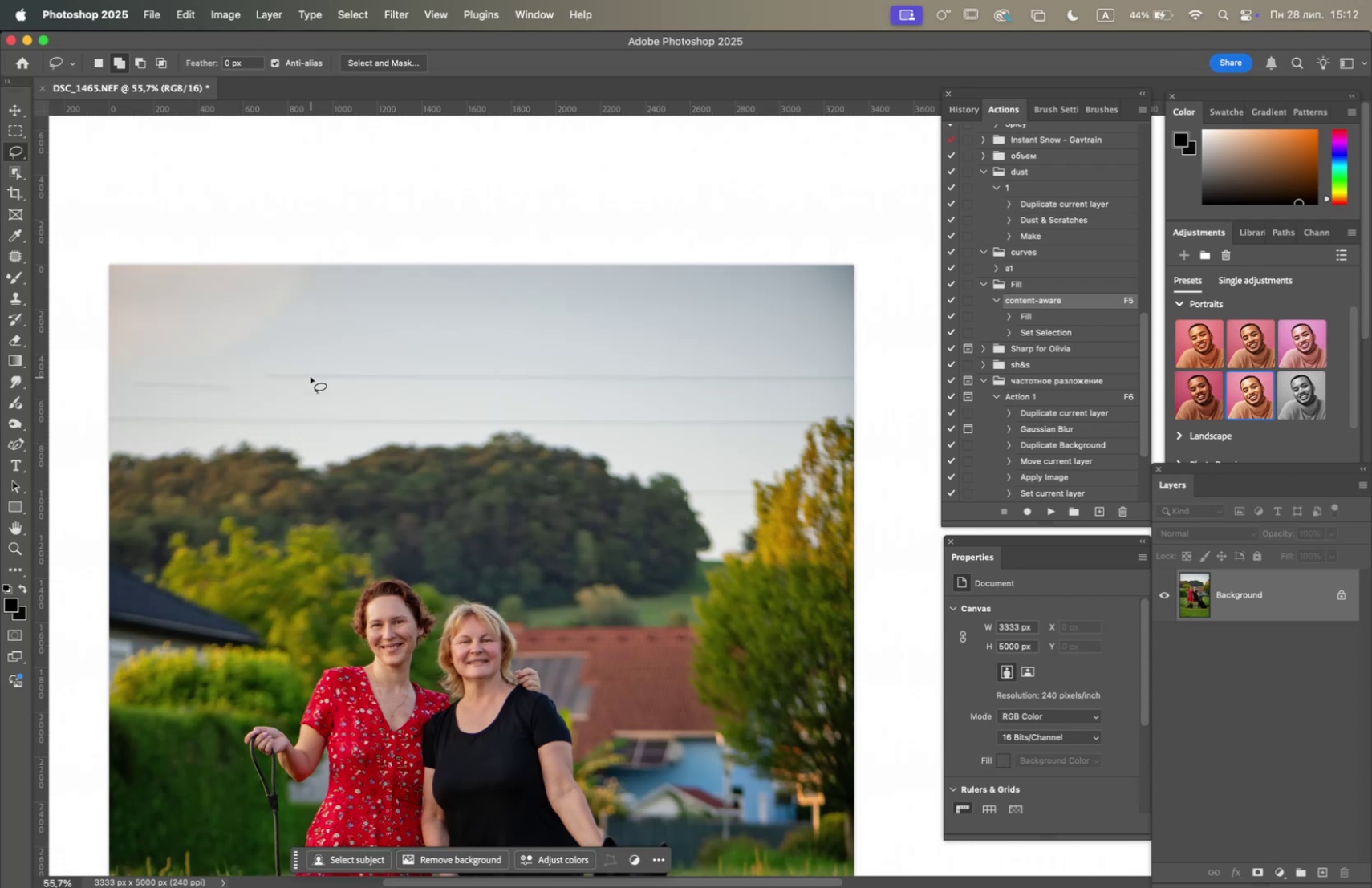 
wait(12.93)
 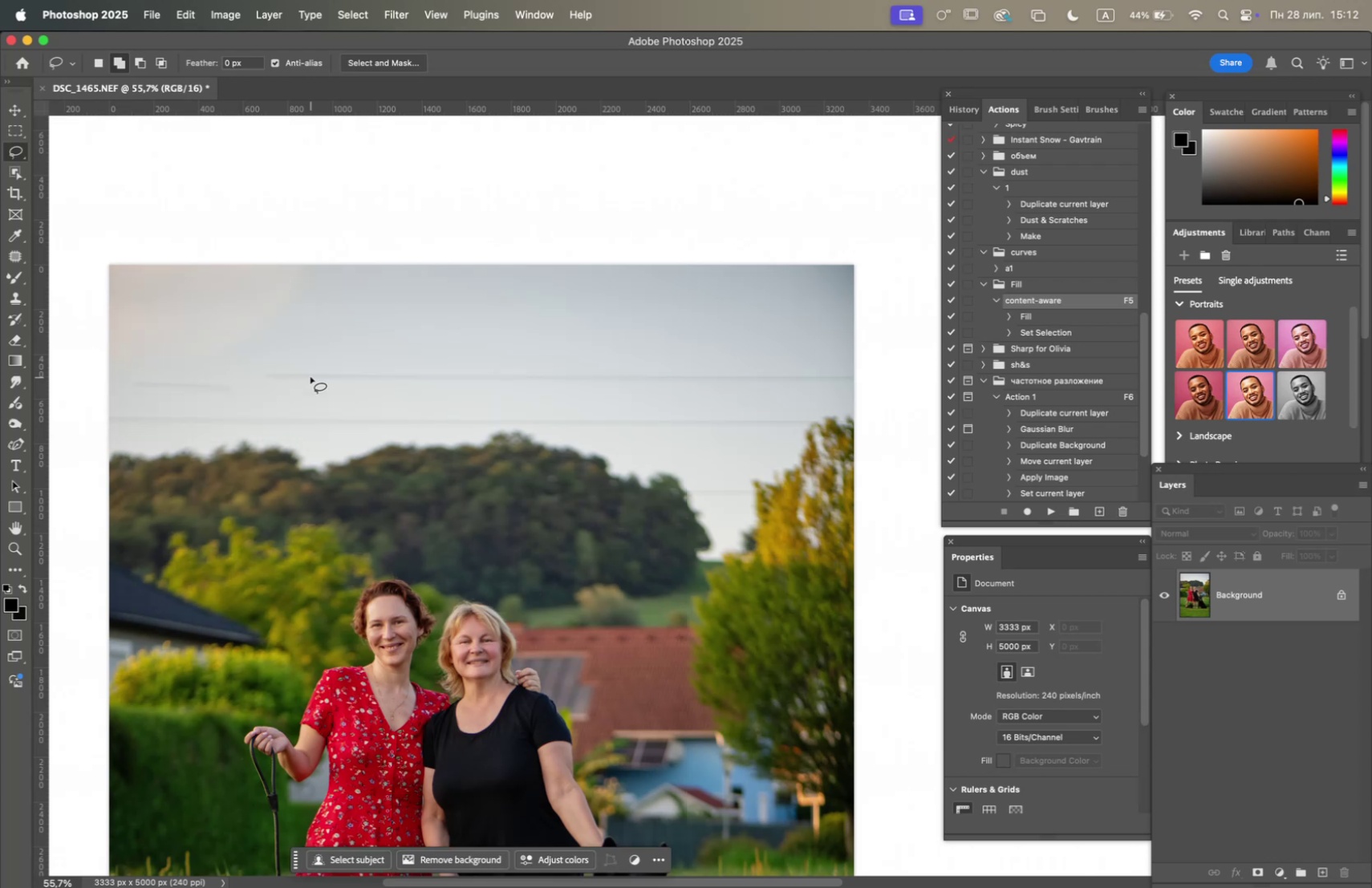 
left_click_drag(start_coordinate=[152, 371], to_coordinate=[238, 375])
 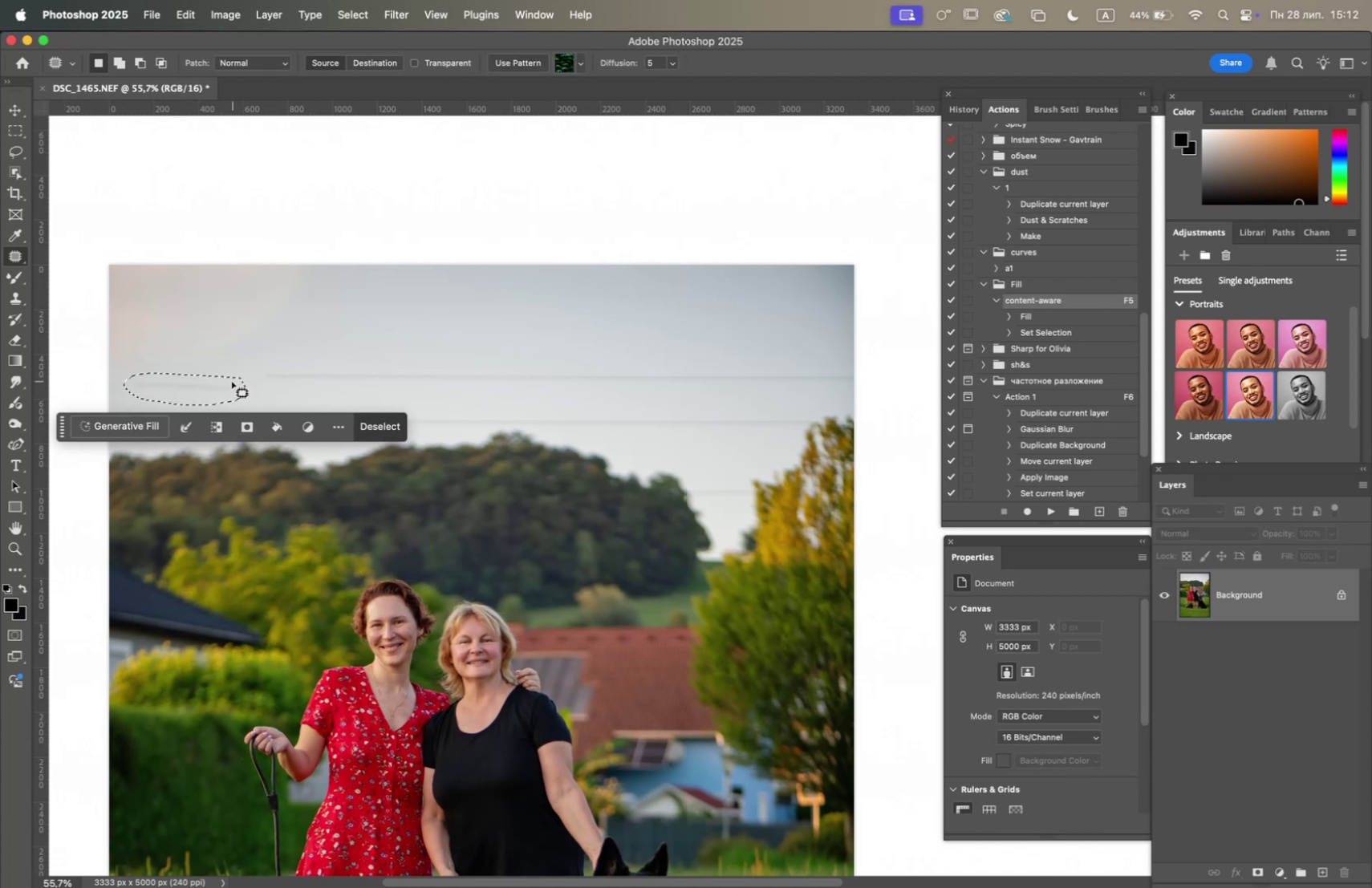 
left_click_drag(start_coordinate=[221, 386], to_coordinate=[221, 347])
 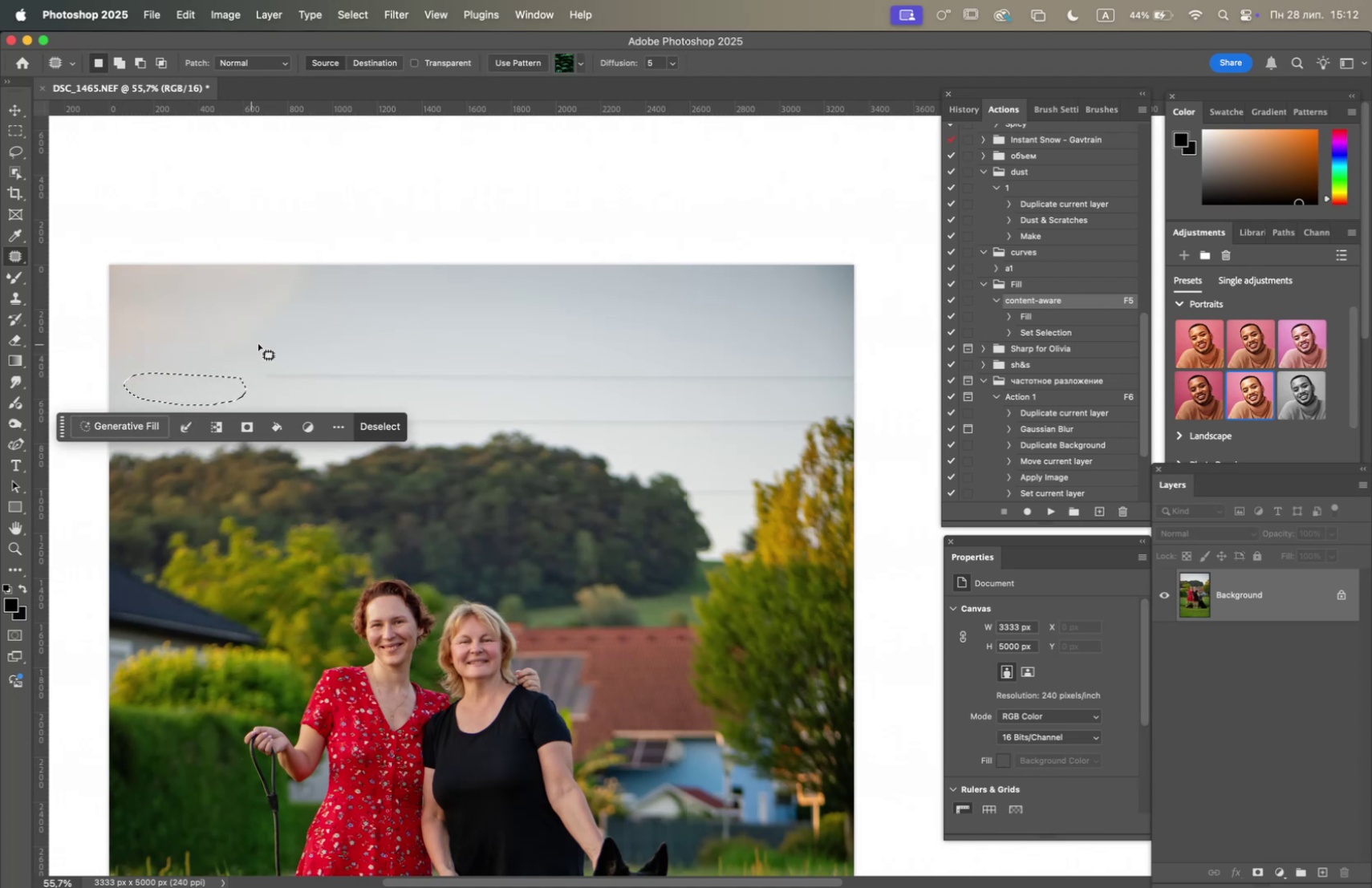 
left_click([315, 341])
 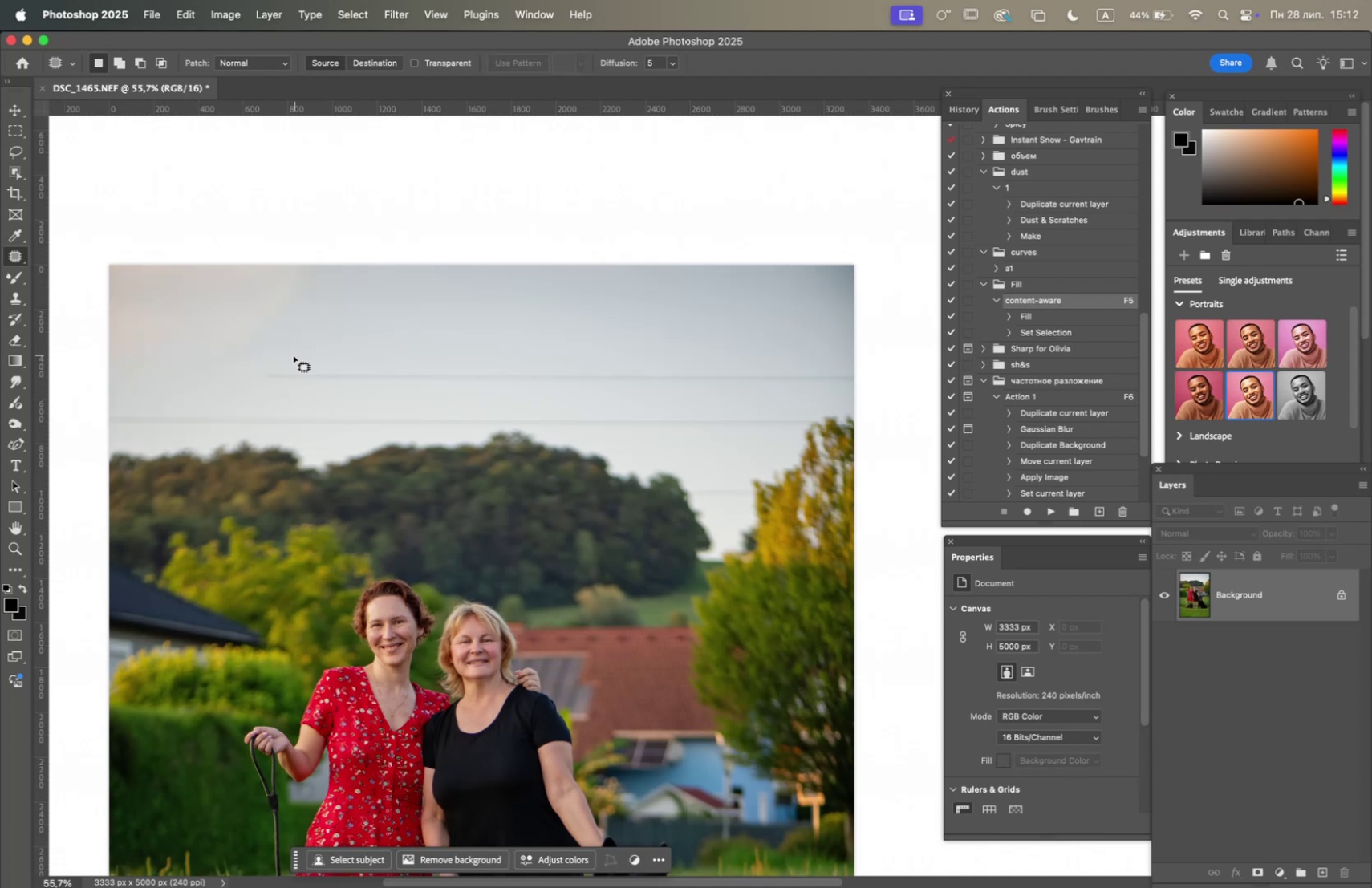 
left_click_drag(start_coordinate=[282, 363], to_coordinate=[457, 366])
 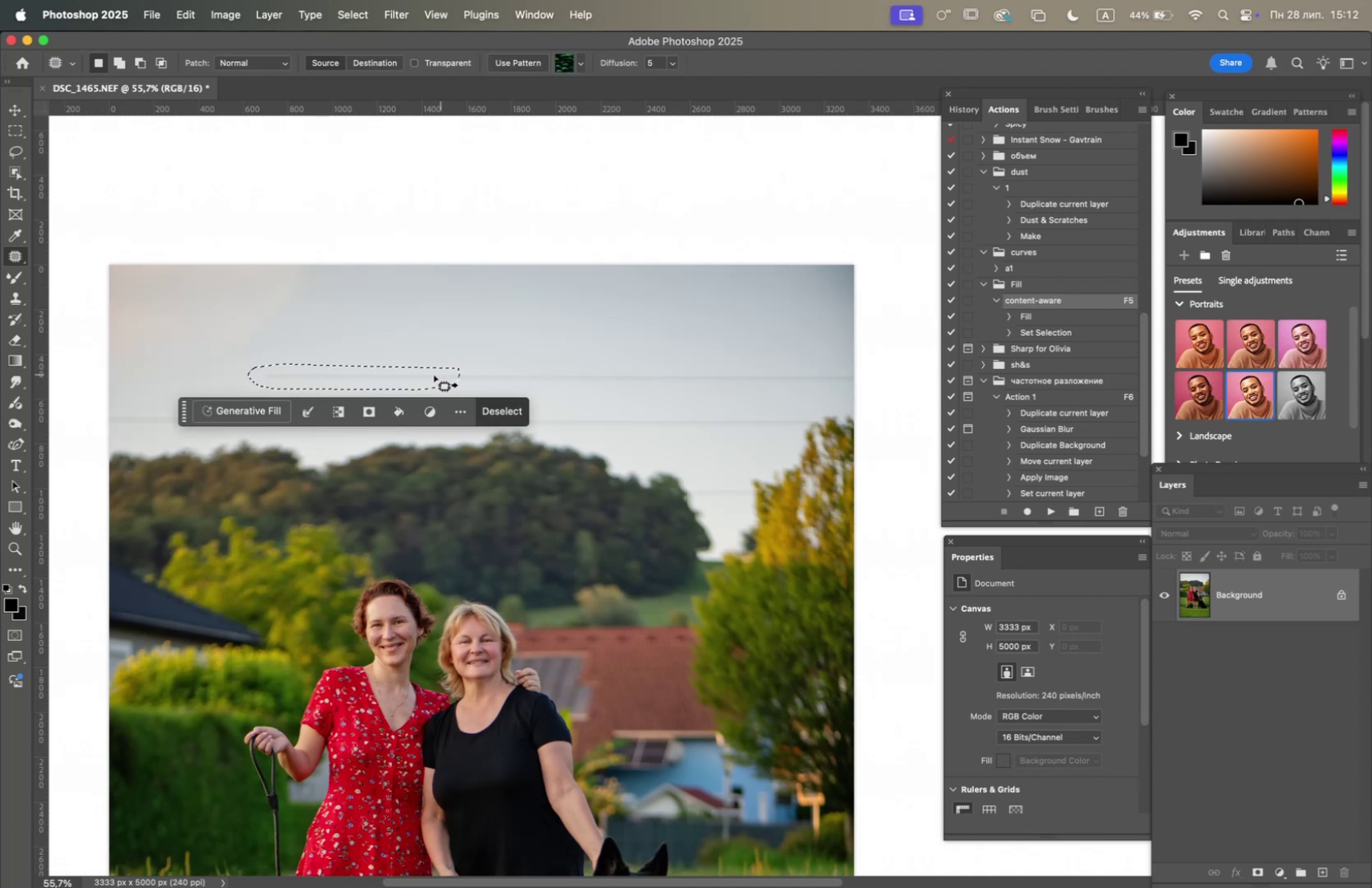 
left_click_drag(start_coordinate=[410, 377], to_coordinate=[457, 334])
 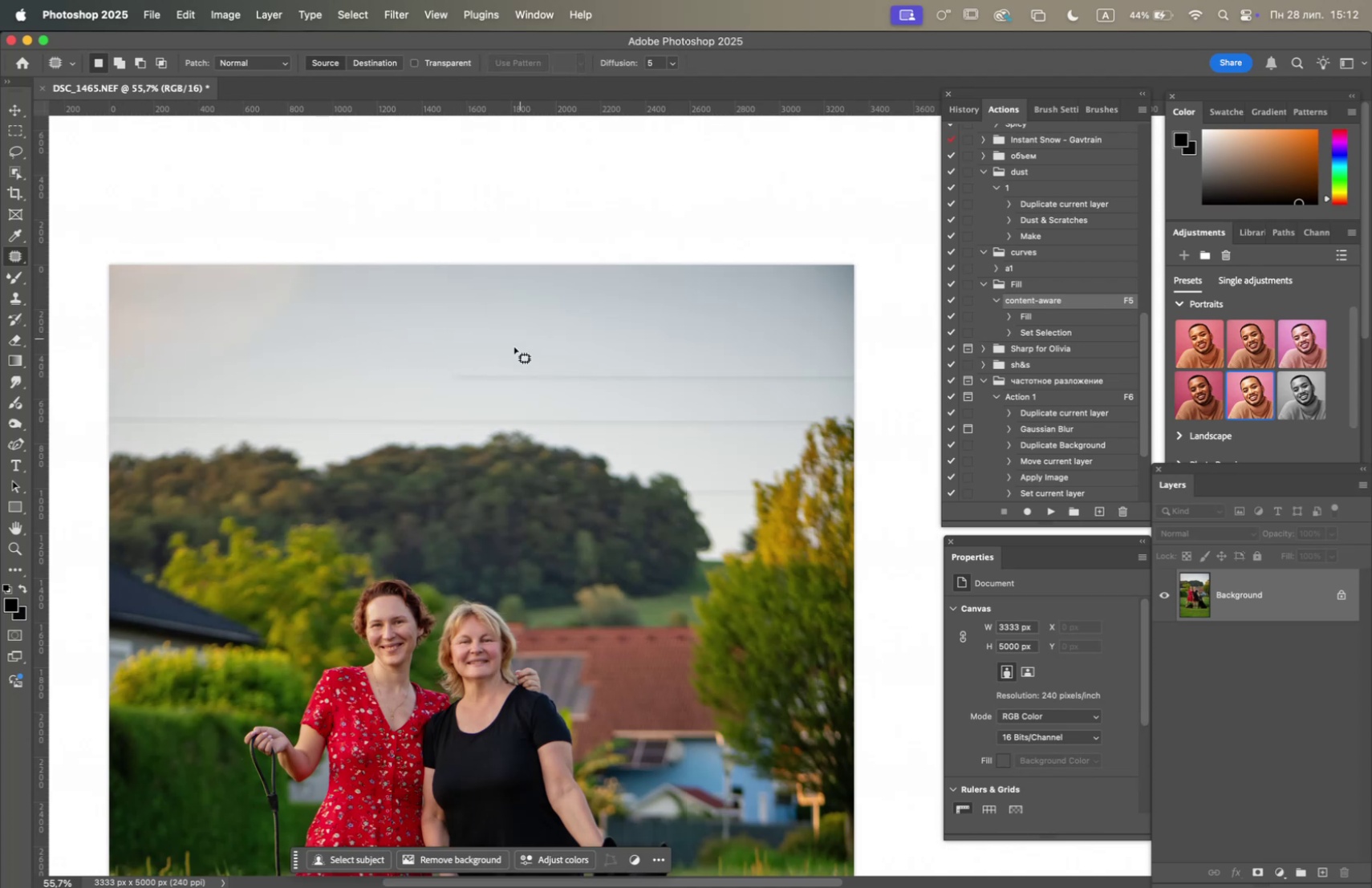 
left_click_drag(start_coordinate=[487, 365], to_coordinate=[682, 365])
 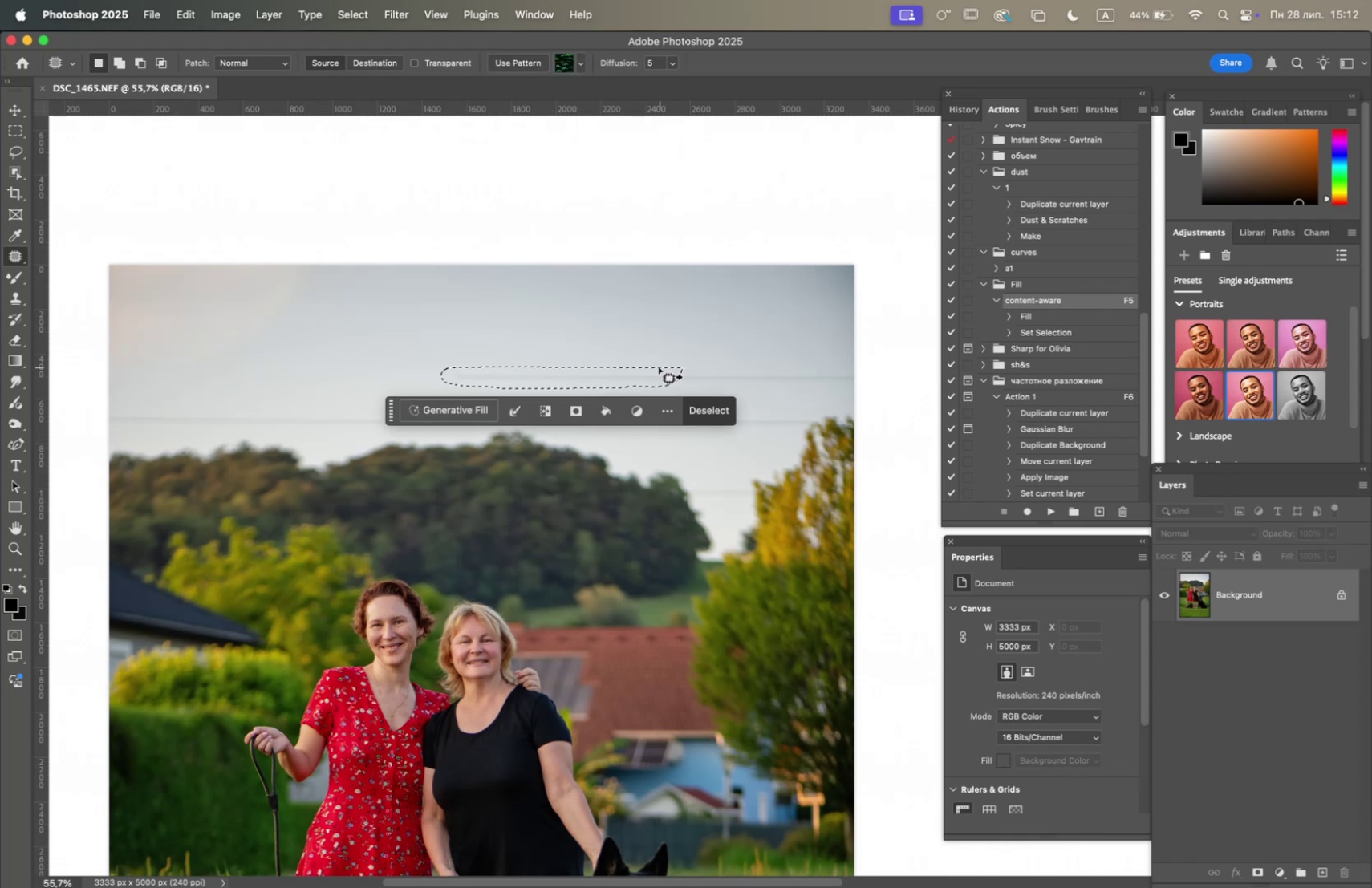 
left_click_drag(start_coordinate=[651, 372], to_coordinate=[651, 336])
 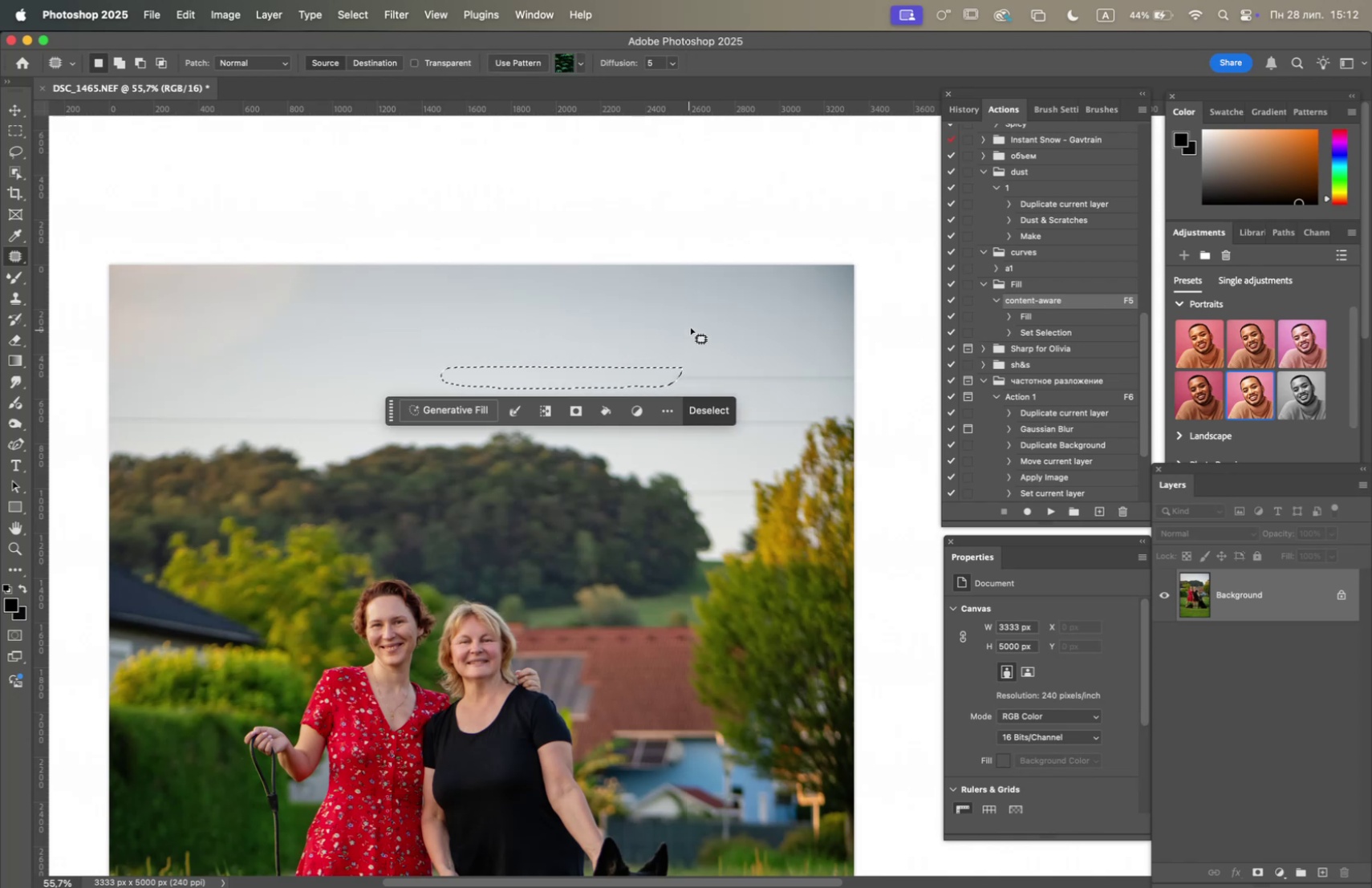 
left_click([693, 325])
 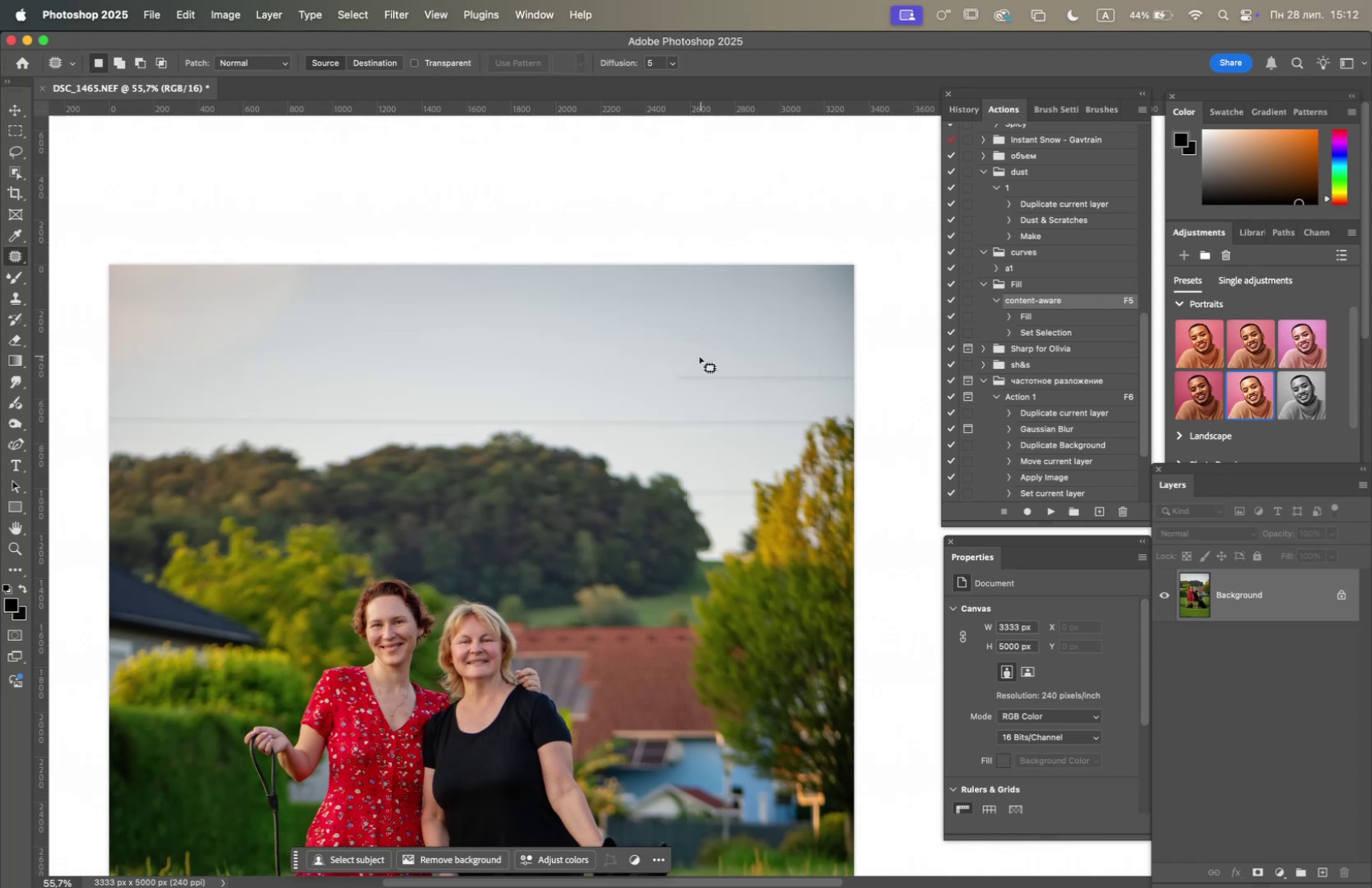 
left_click_drag(start_coordinate=[688, 368], to_coordinate=[866, 360])
 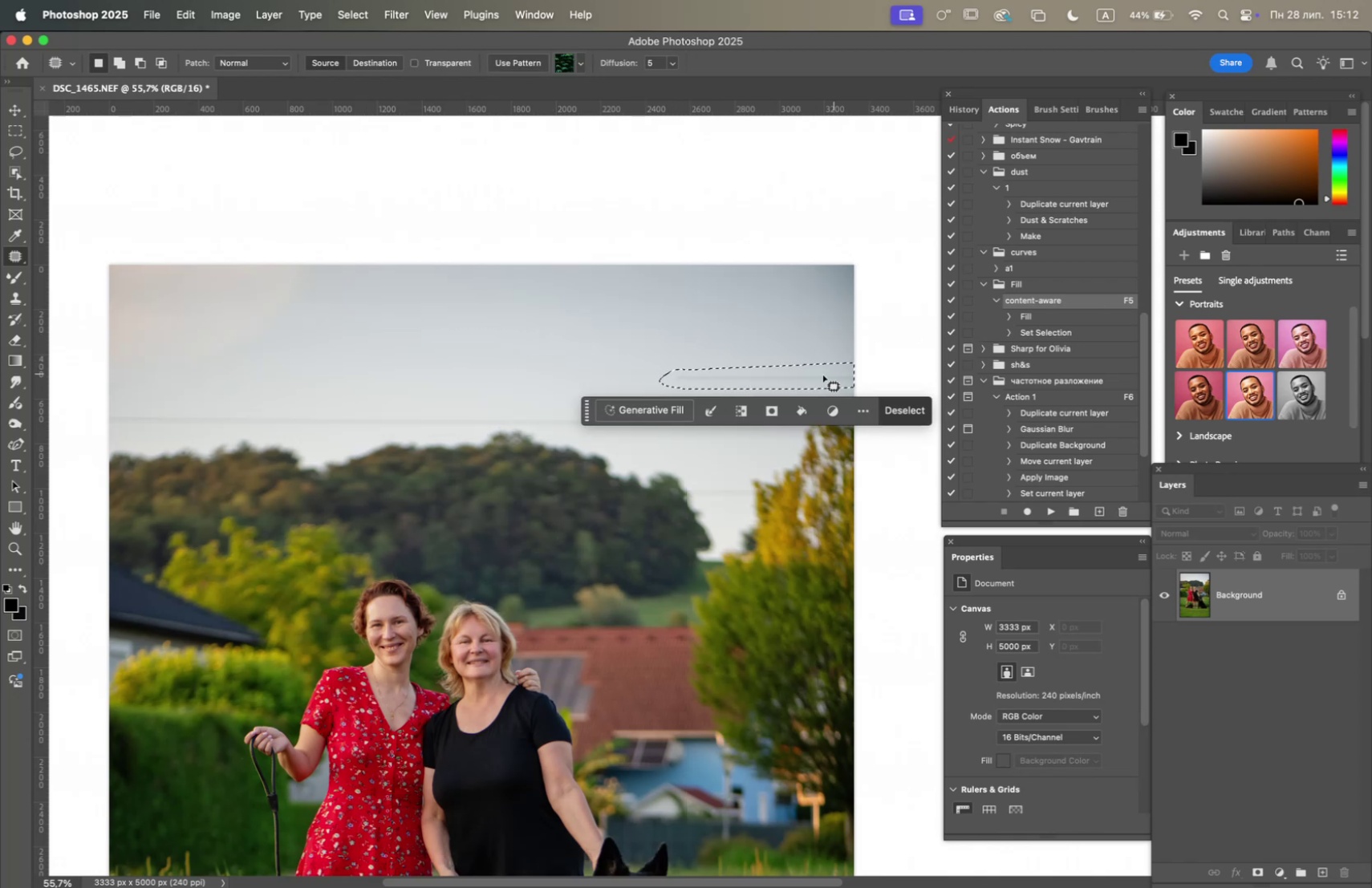 
left_click_drag(start_coordinate=[803, 379], to_coordinate=[725, 360])
 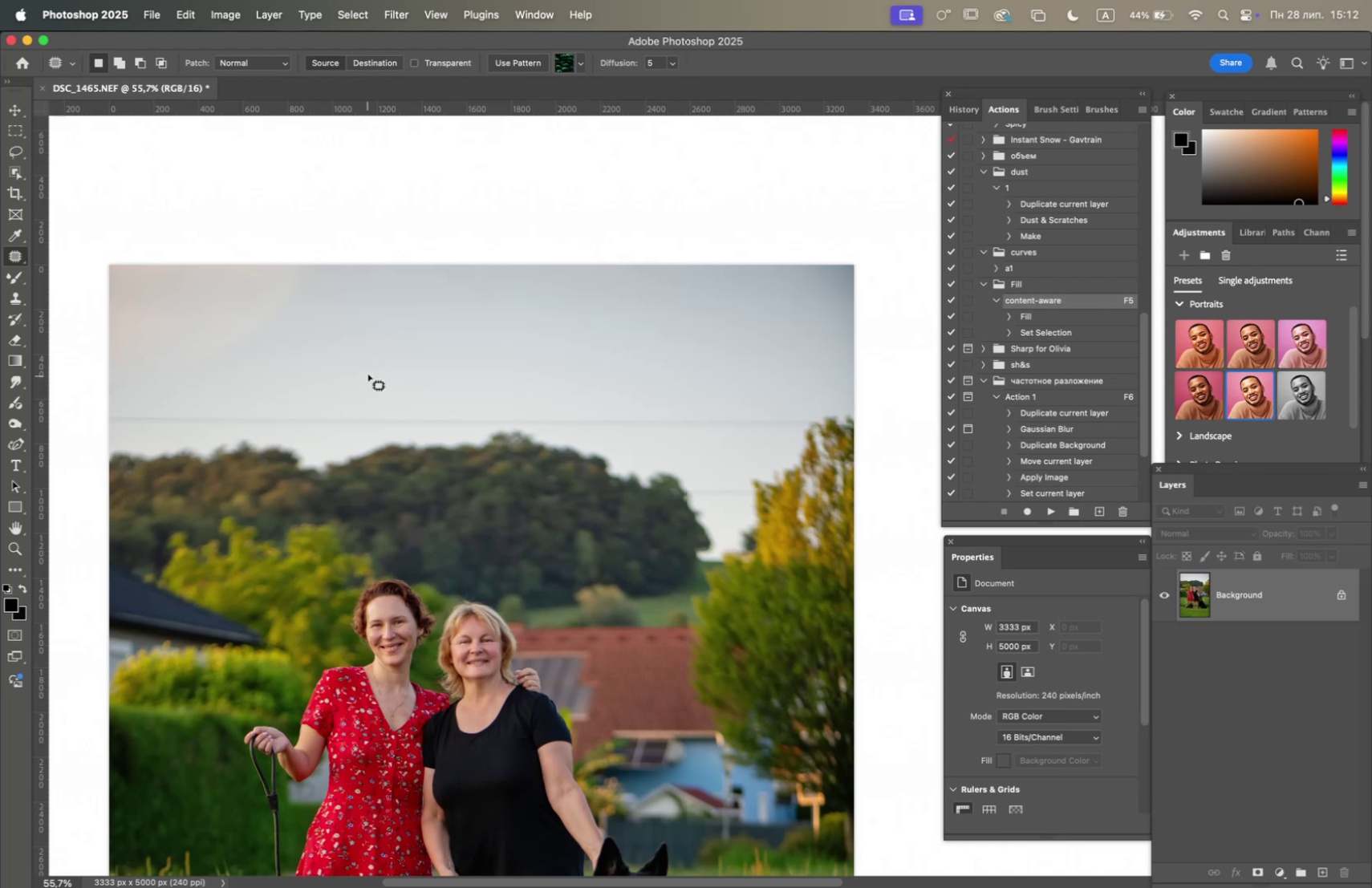 
left_click_drag(start_coordinate=[129, 408], to_coordinate=[319, 407])
 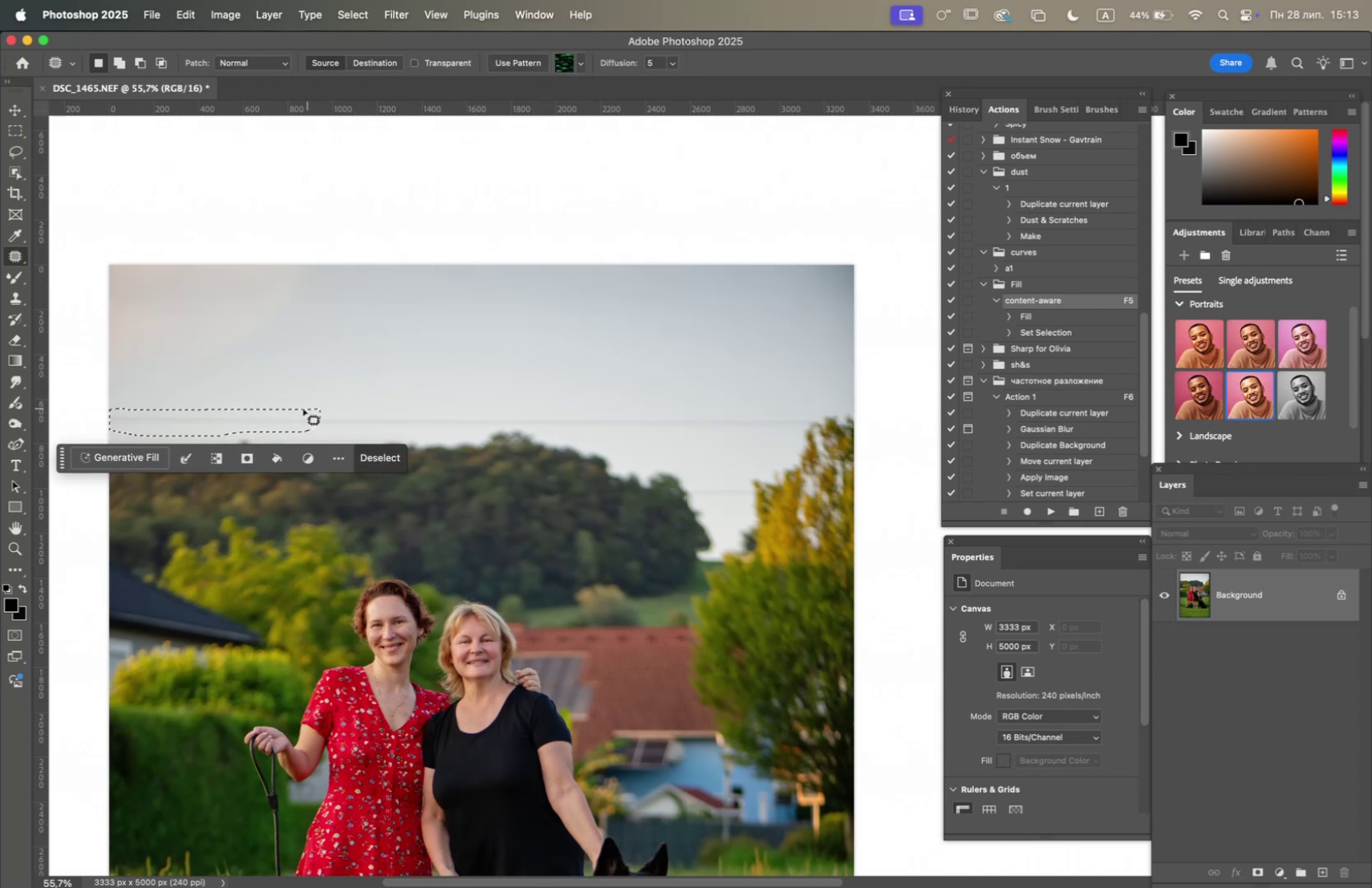 
left_click_drag(start_coordinate=[279, 416], to_coordinate=[380, 357])
 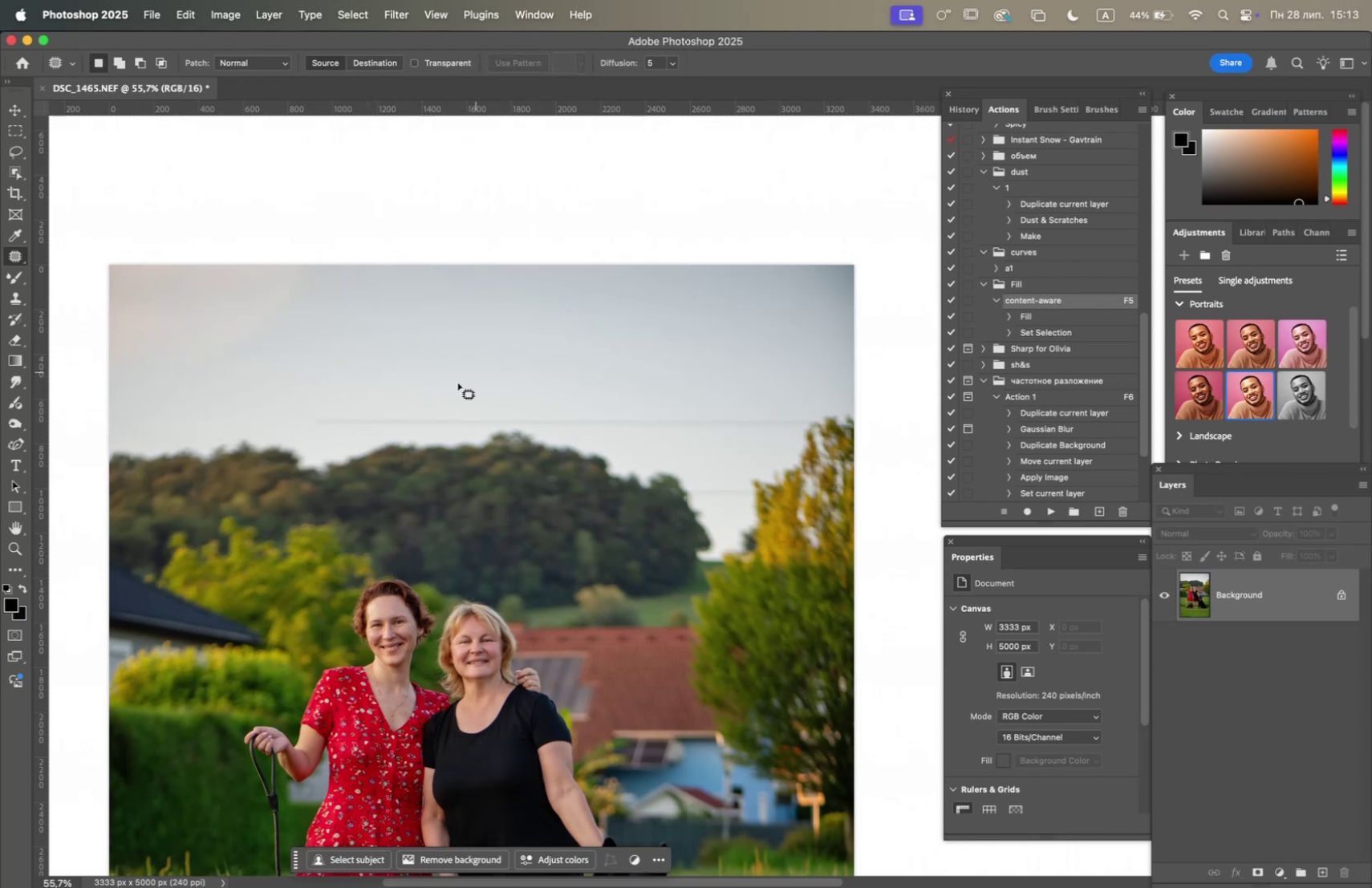 
left_click_drag(start_coordinate=[328, 408], to_coordinate=[492, 406])
 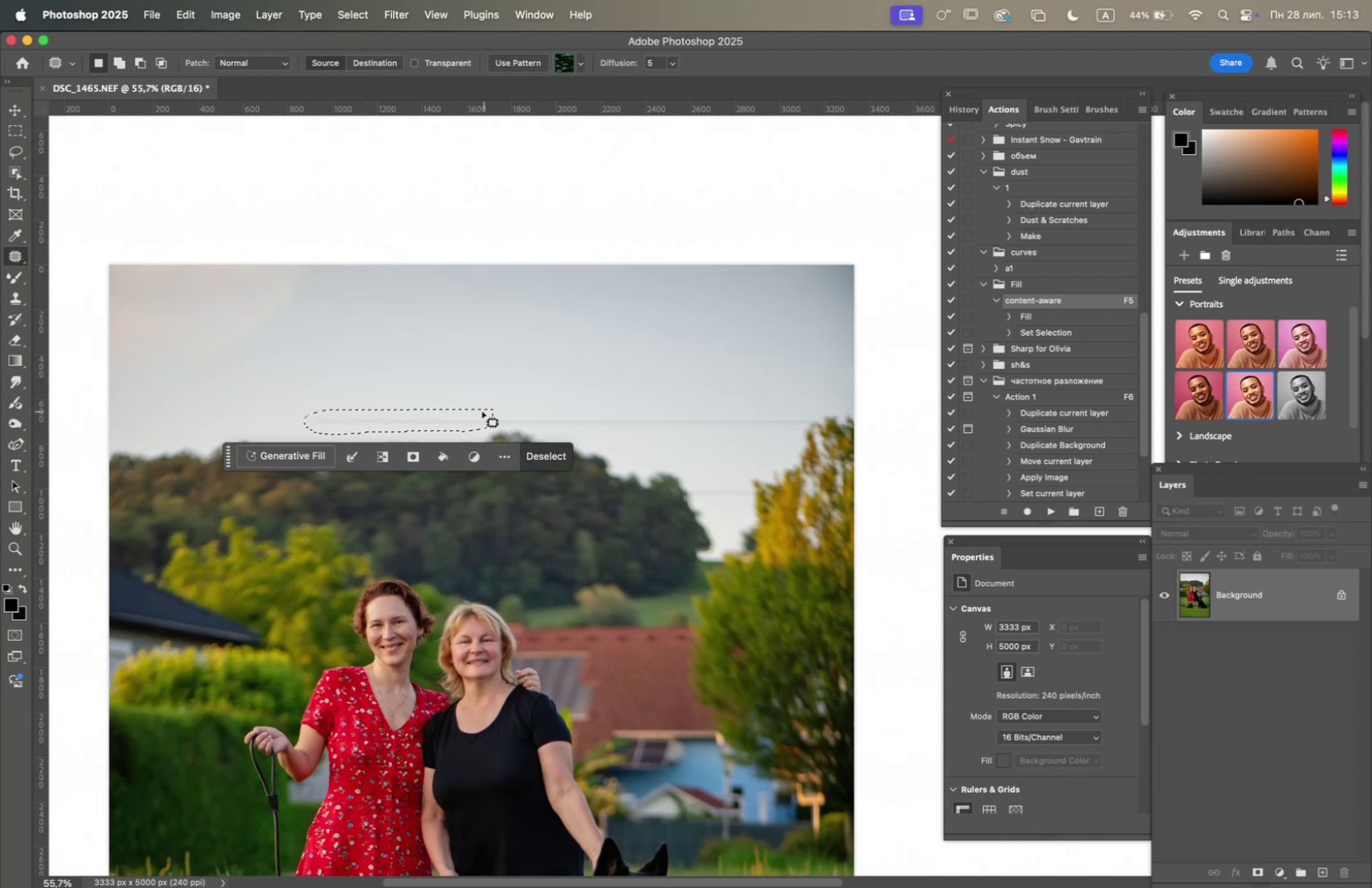 
left_click_drag(start_coordinate=[464, 416], to_coordinate=[522, 358])
 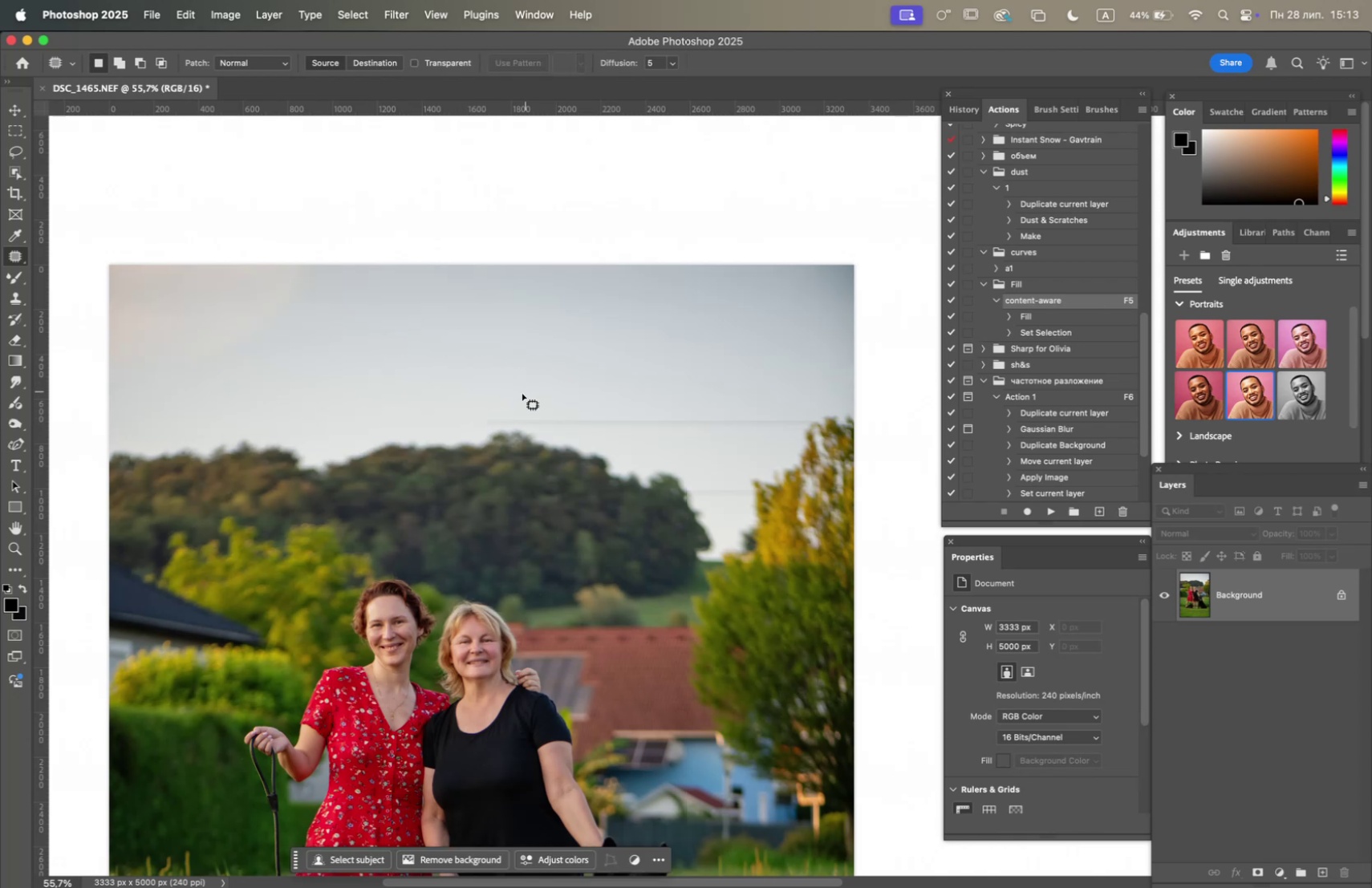 
left_click_drag(start_coordinate=[505, 415], to_coordinate=[662, 403])
 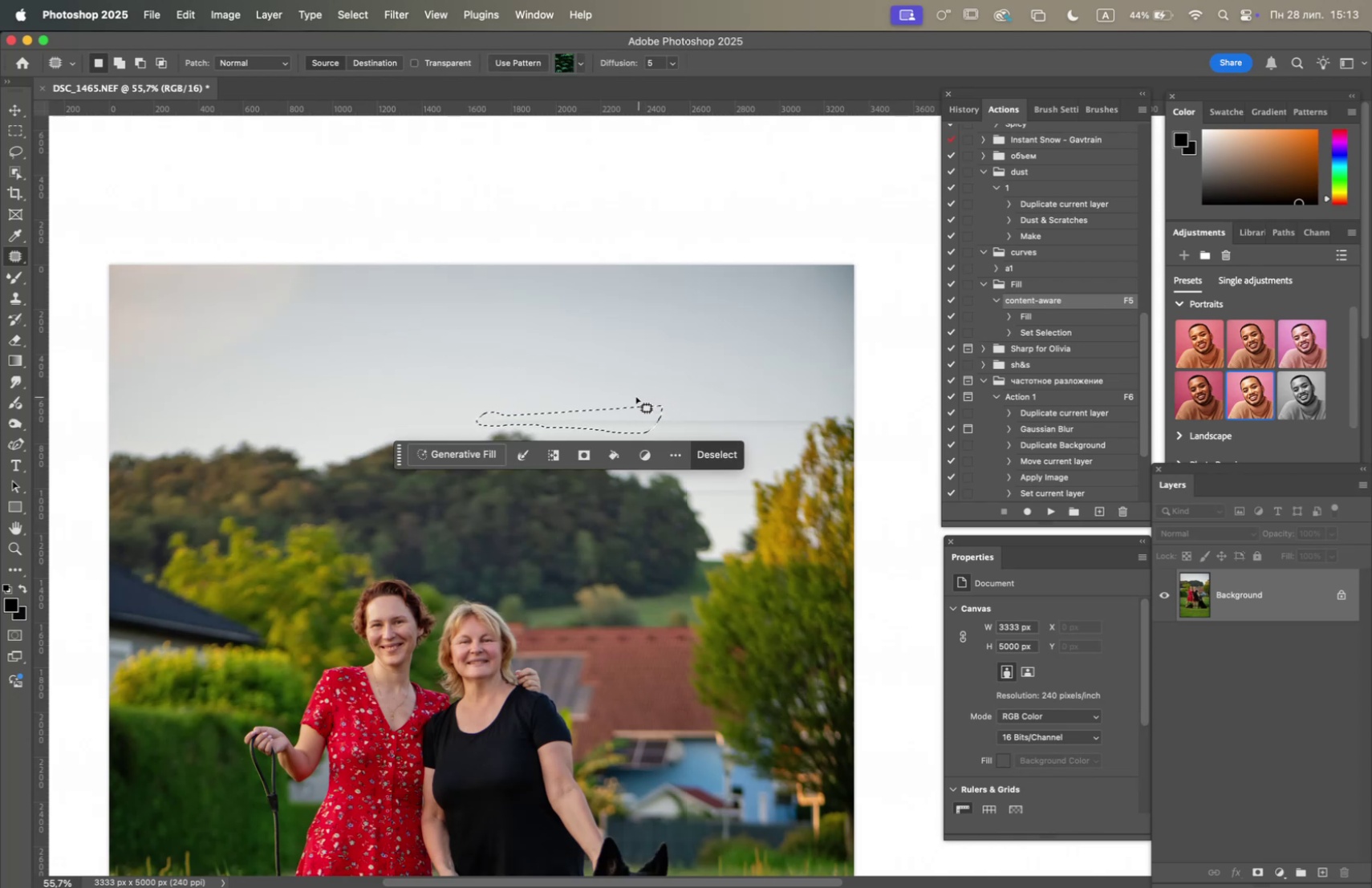 
left_click_drag(start_coordinate=[595, 414], to_coordinate=[595, 363])
 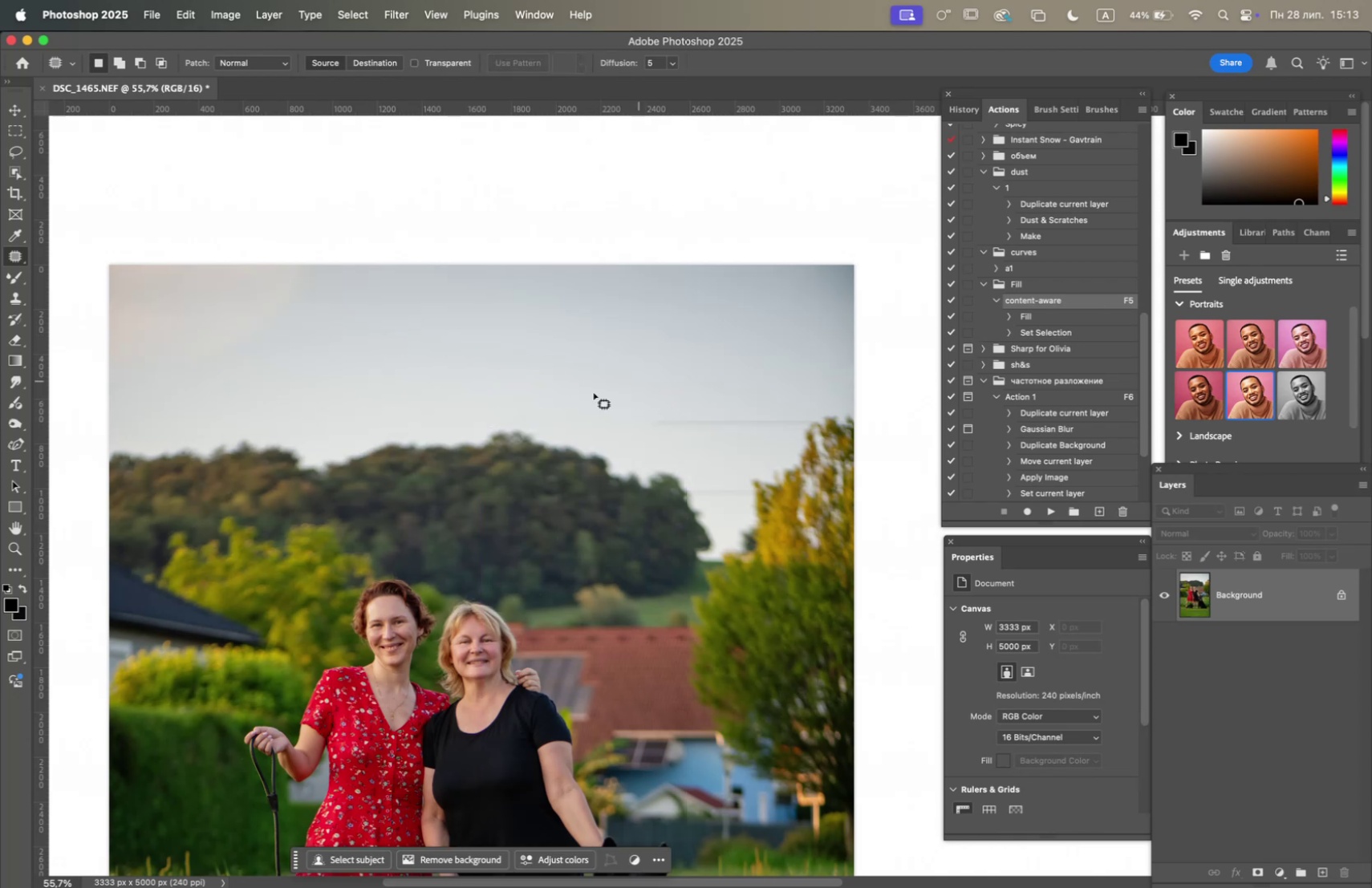 
left_click_drag(start_coordinate=[540, 412], to_coordinate=[546, 421])
 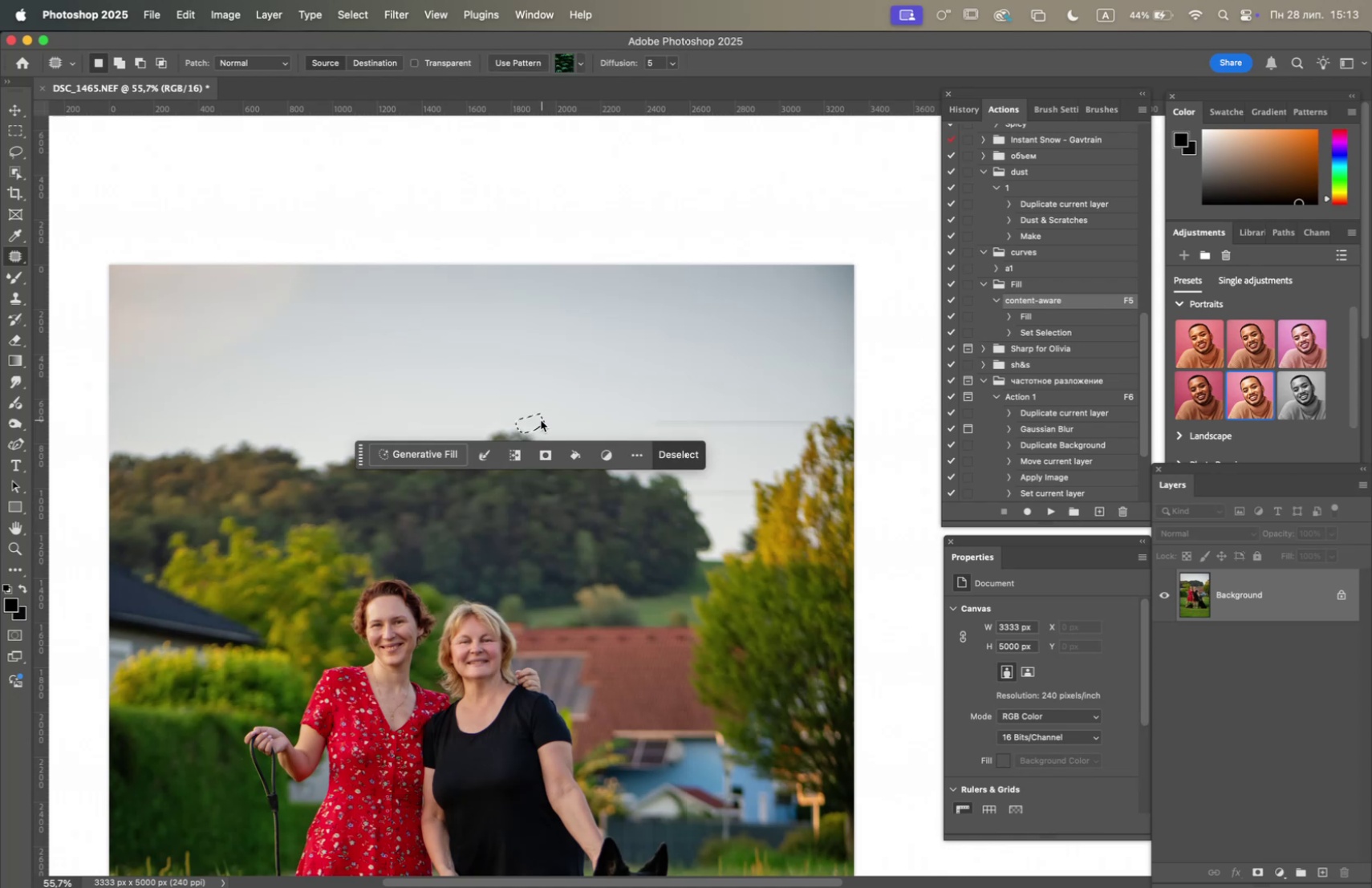 
left_click_drag(start_coordinate=[535, 421], to_coordinate=[534, 399])
 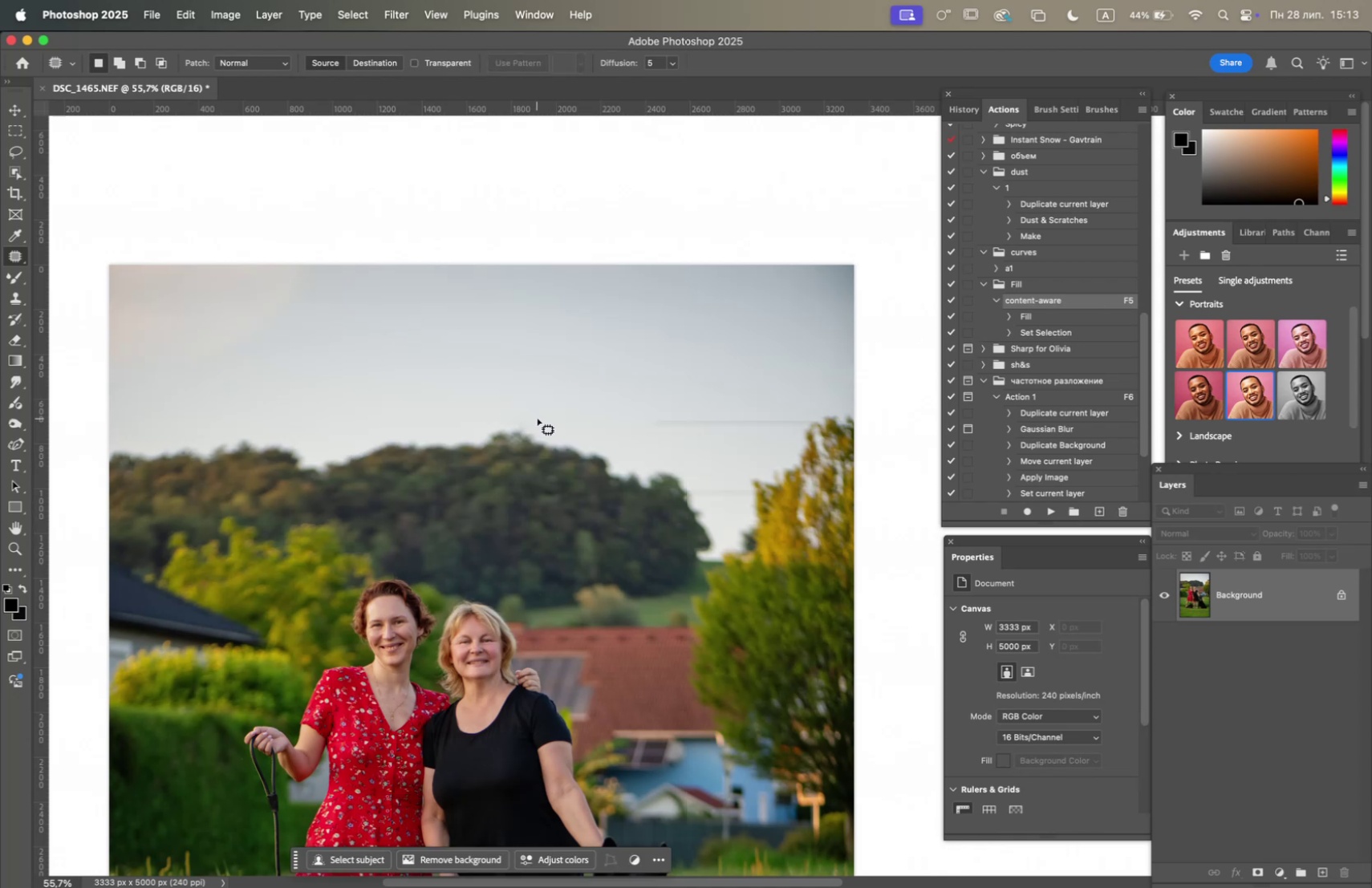 
left_click_drag(start_coordinate=[669, 411], to_coordinate=[806, 410])
 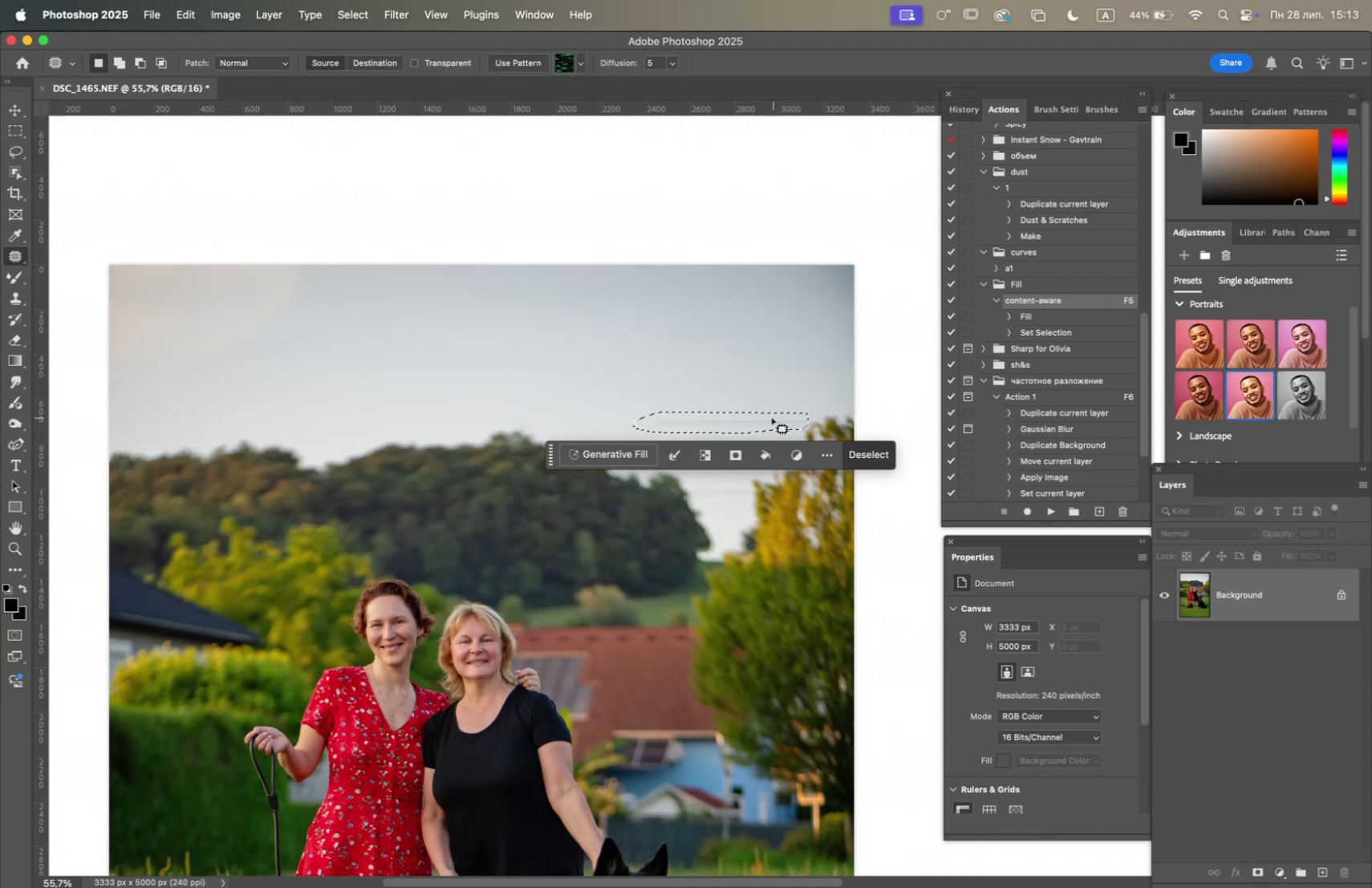 
left_click_drag(start_coordinate=[769, 420], to_coordinate=[762, 385])
 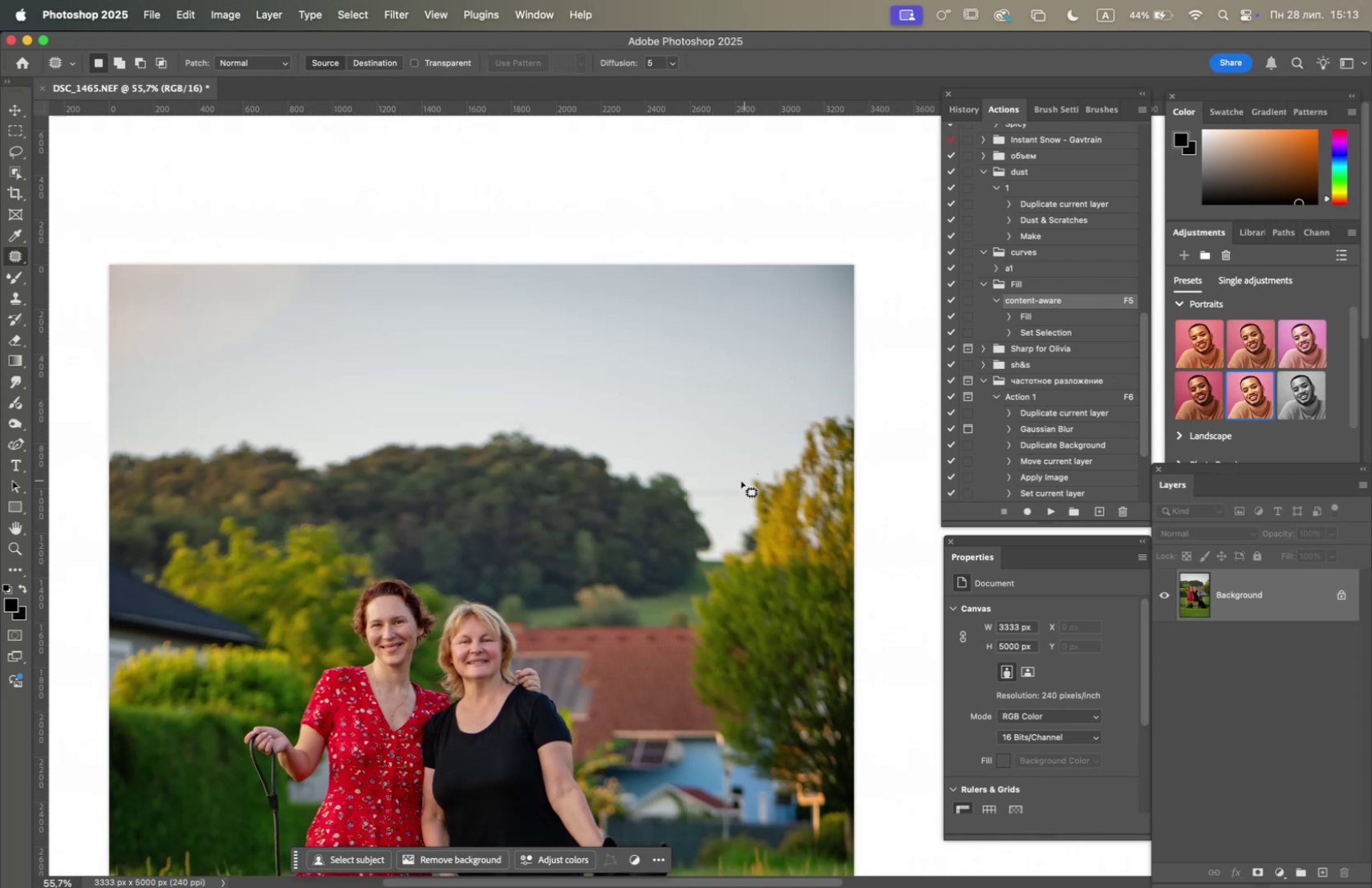 
left_click_drag(start_coordinate=[712, 484], to_coordinate=[755, 485])
 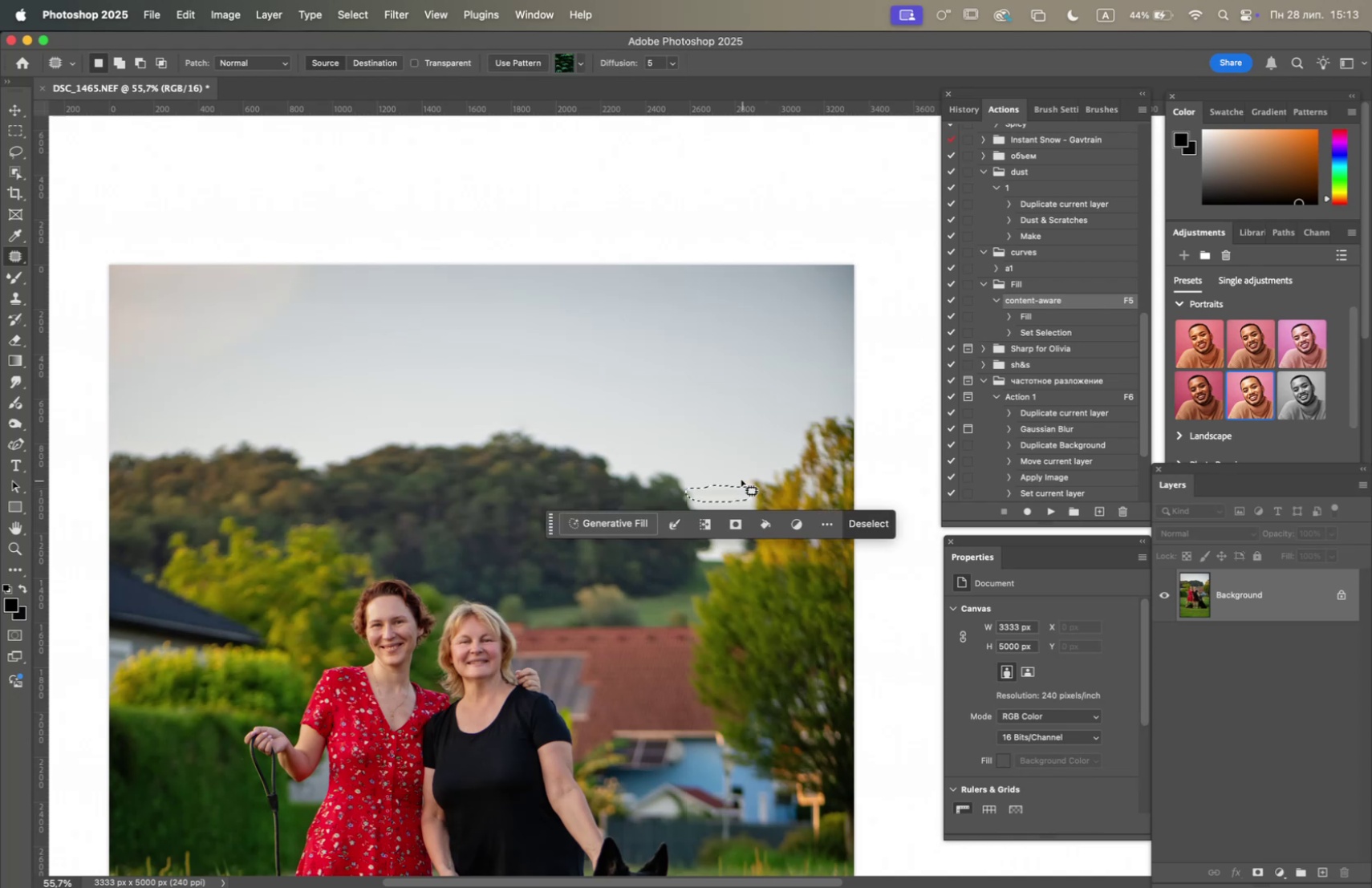 
key(F5)
 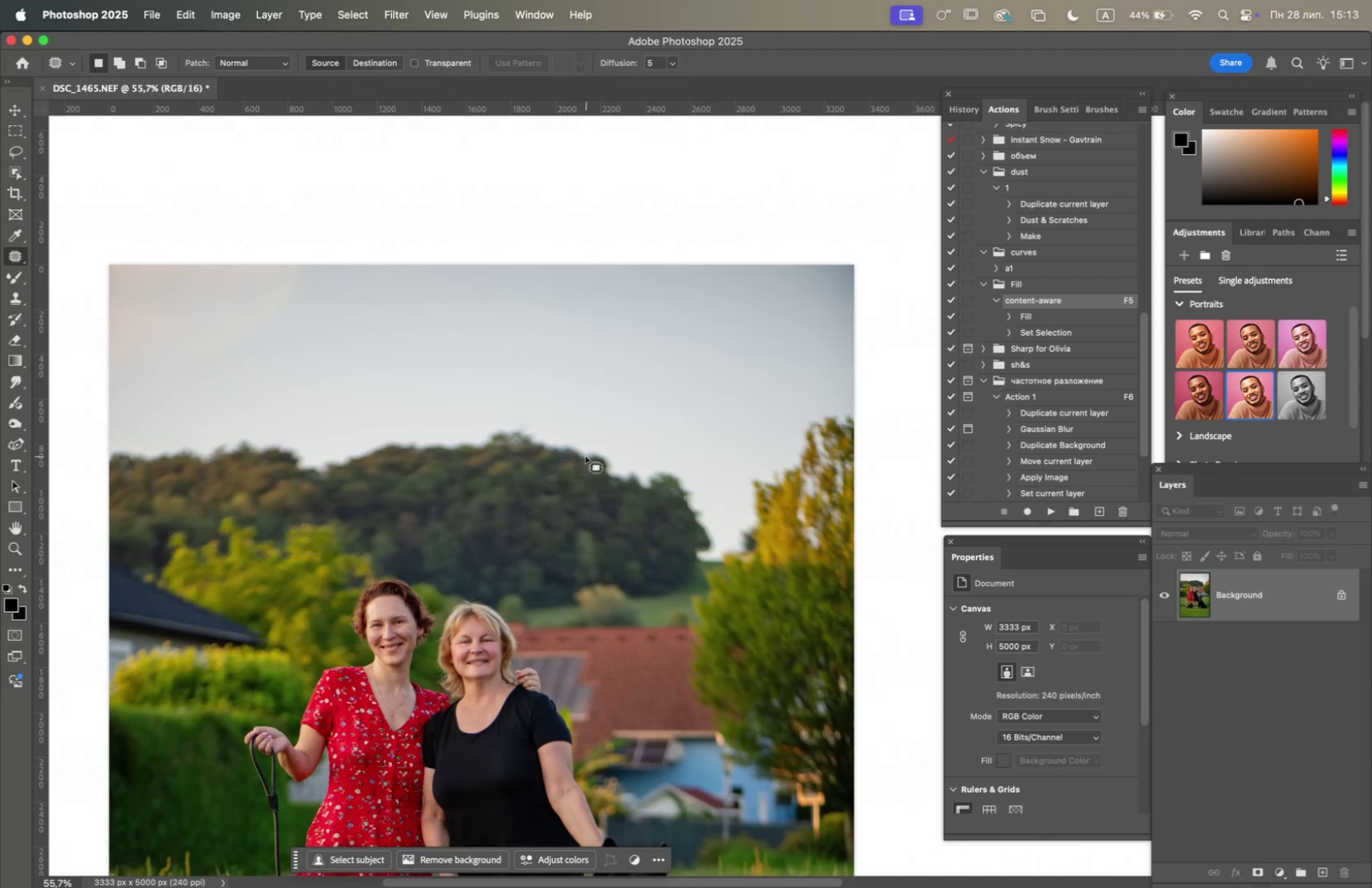 
left_click_drag(start_coordinate=[538, 427], to_coordinate=[544, 441])
 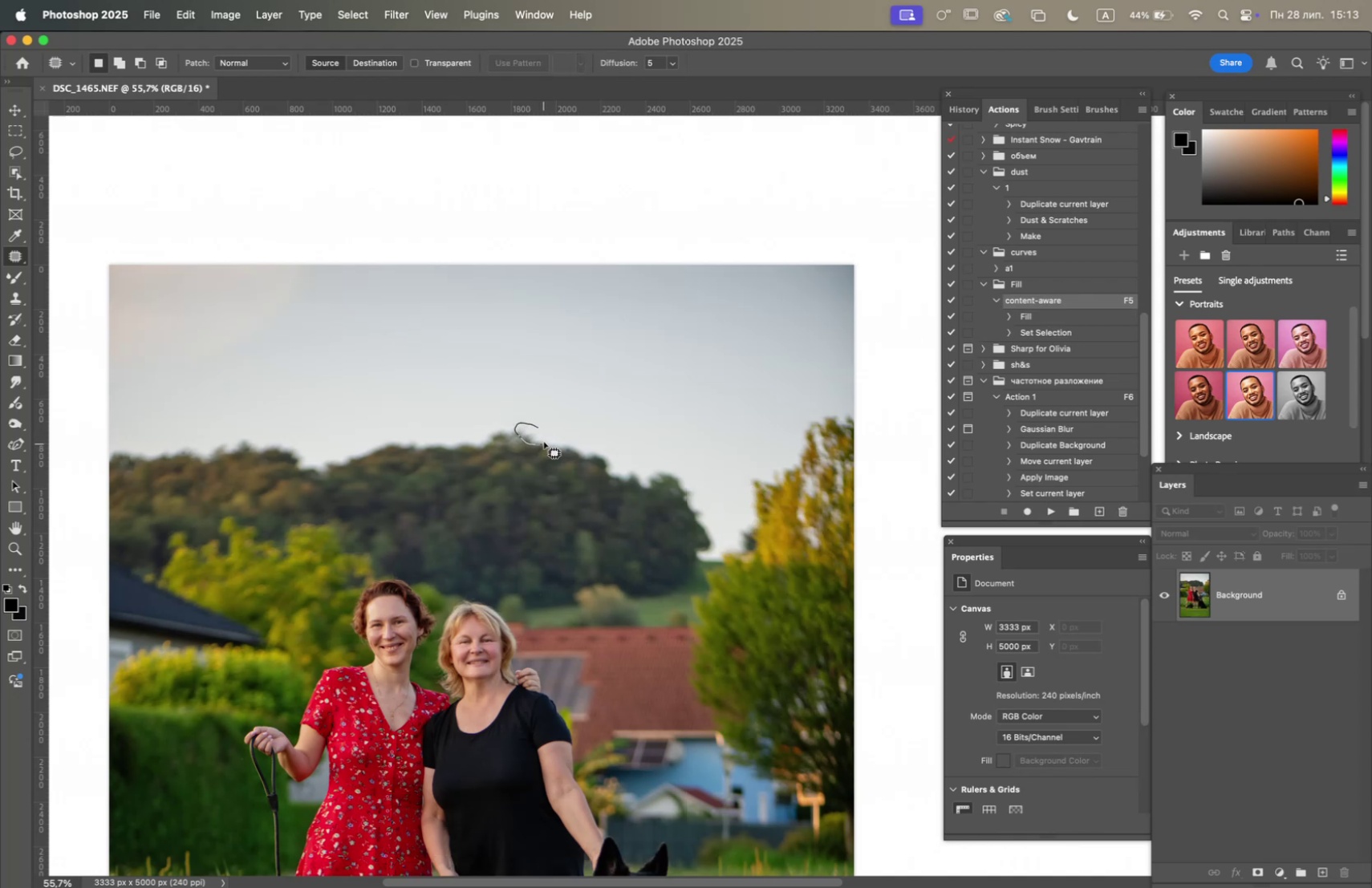 
key(F5)
 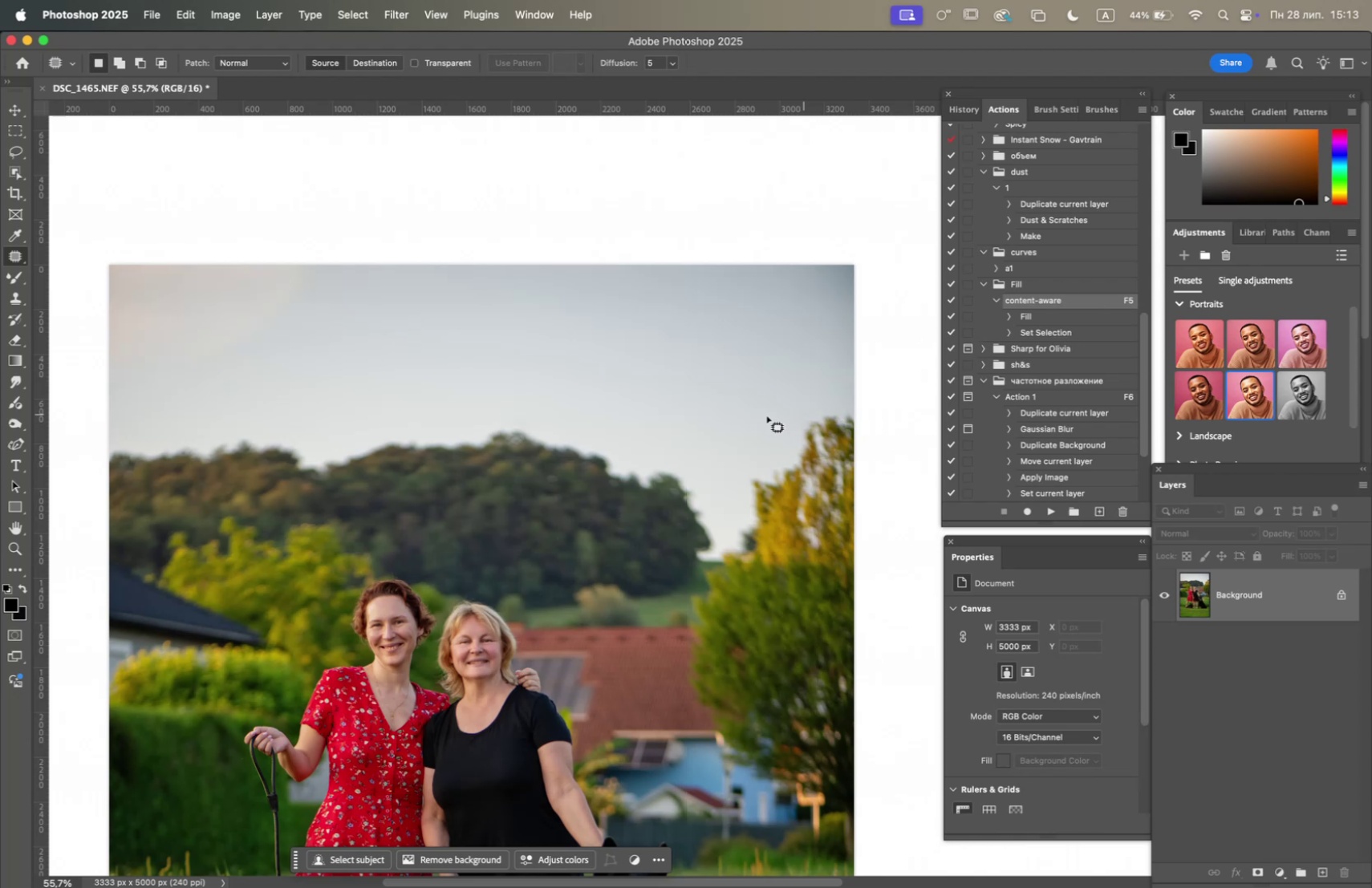 
hold_key(key=OptionLeft, duration=1.95)
scroll: coordinate [569, 424], scroll_direction: down, amount: 6.0
 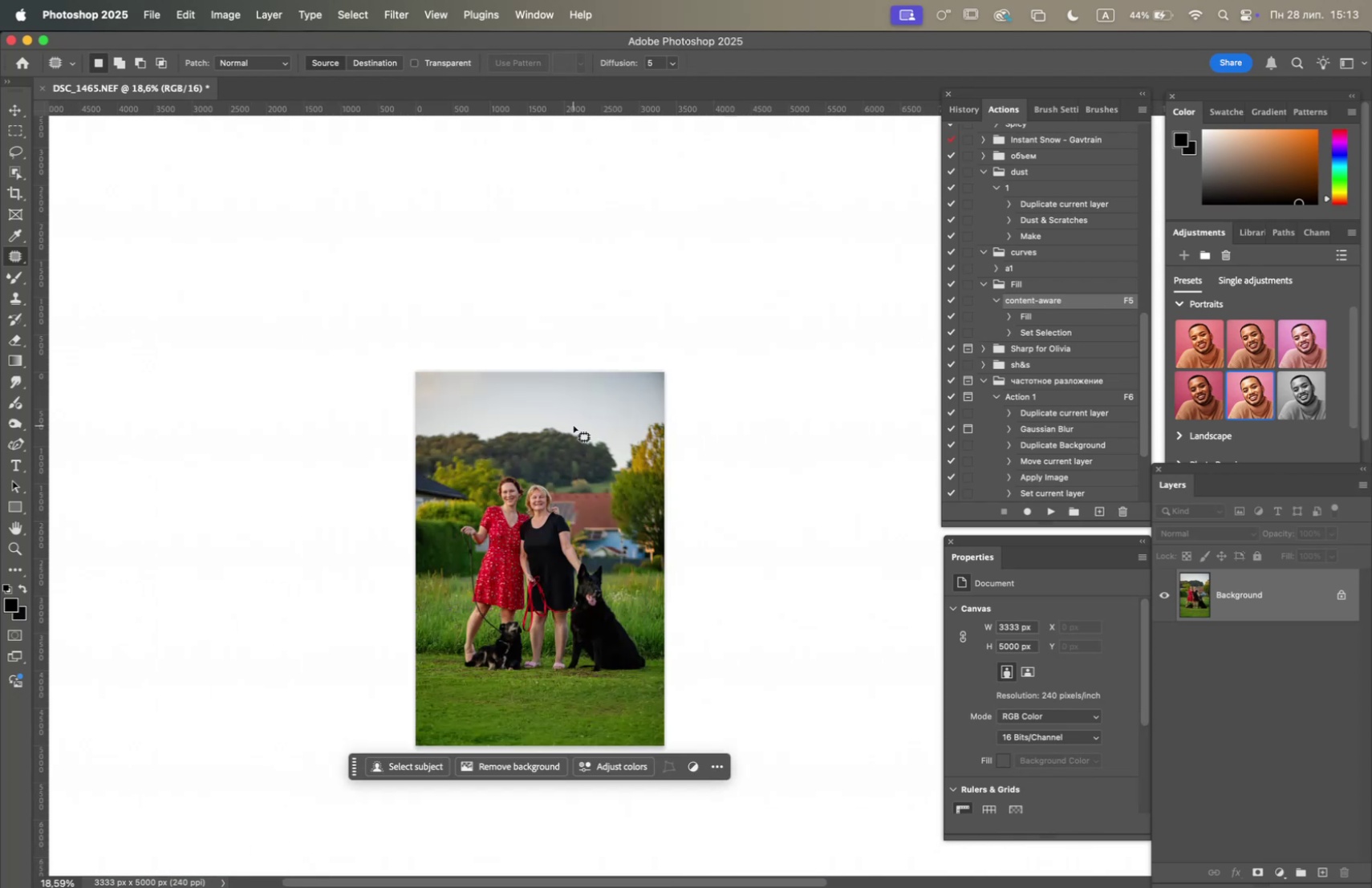 
scroll: coordinate [576, 426], scroll_direction: up, amount: 4.0
 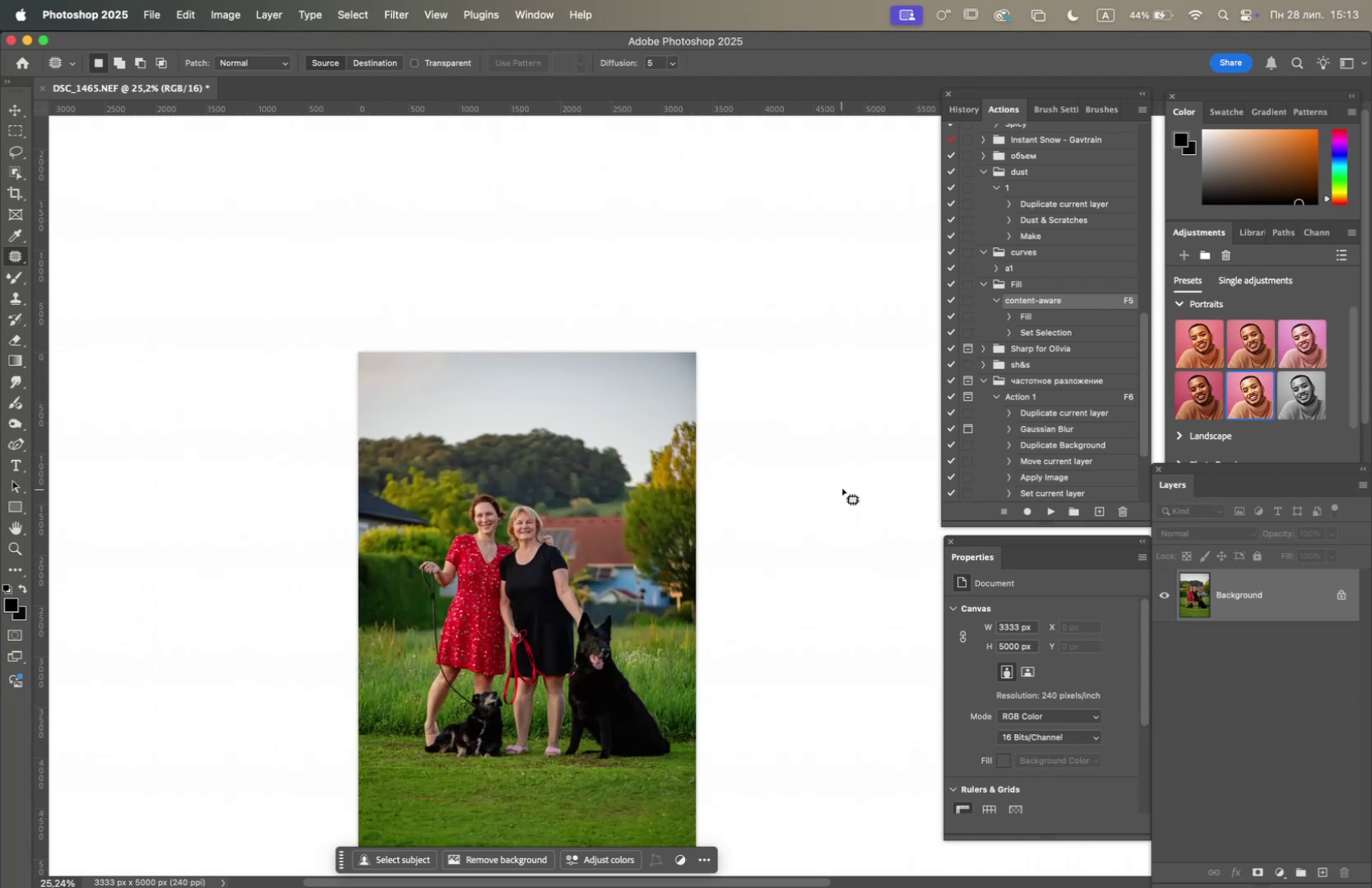 
wait(6.58)
 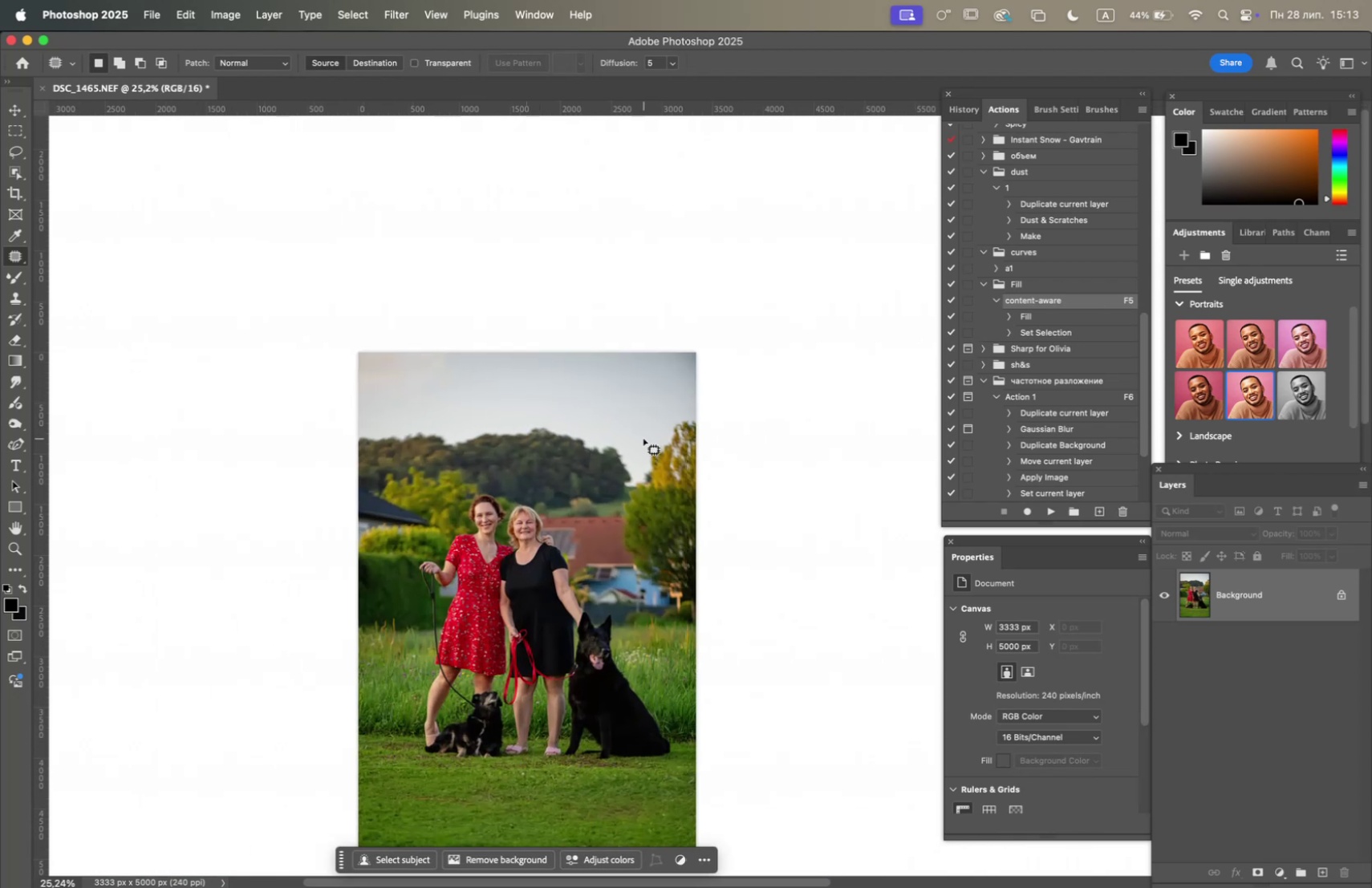 
left_click_drag(start_coordinate=[1246, 597], to_coordinate=[1321, 870])
 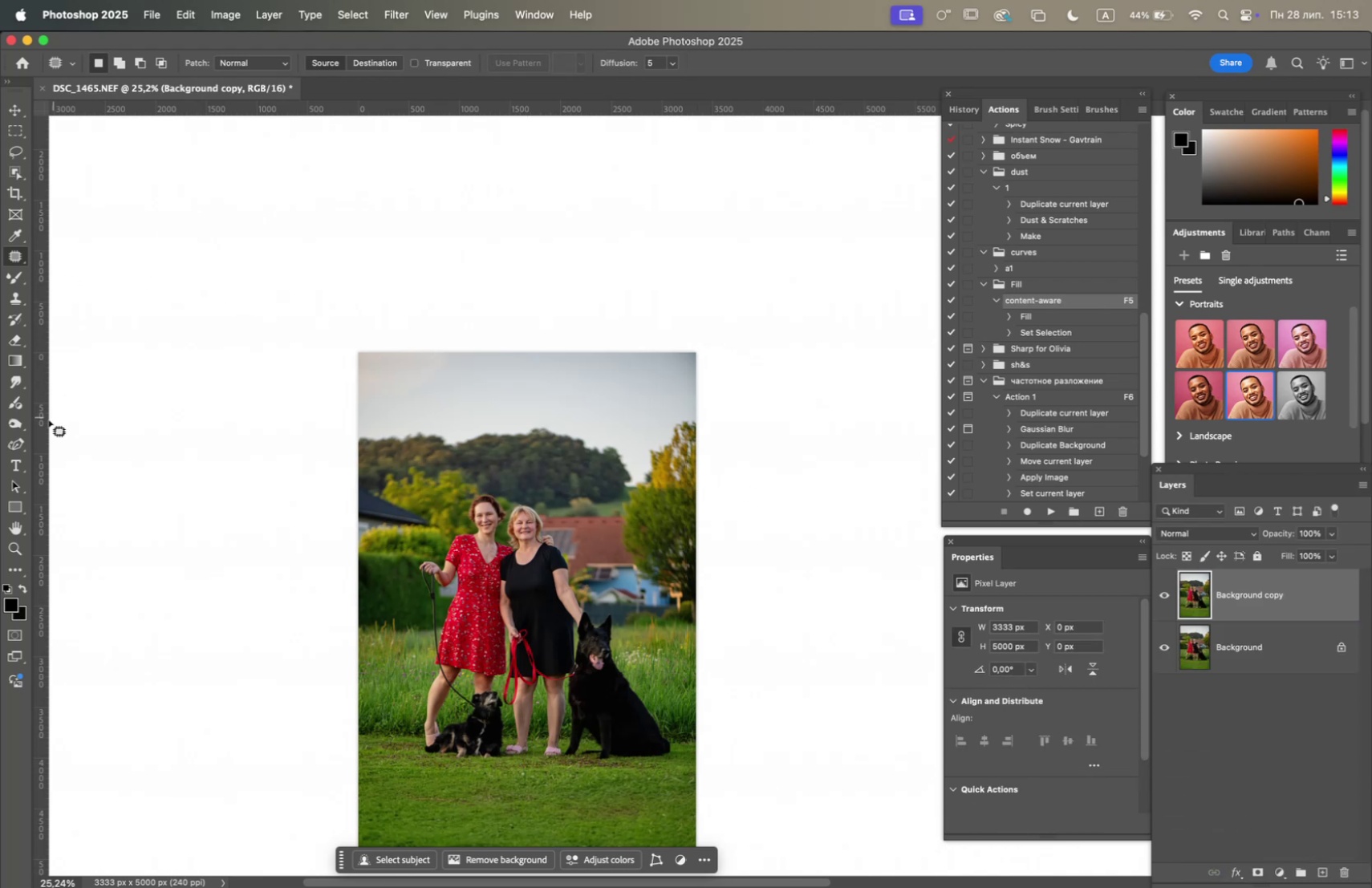 
left_click_drag(start_coordinate=[18, 422], to_coordinate=[35, 423])
 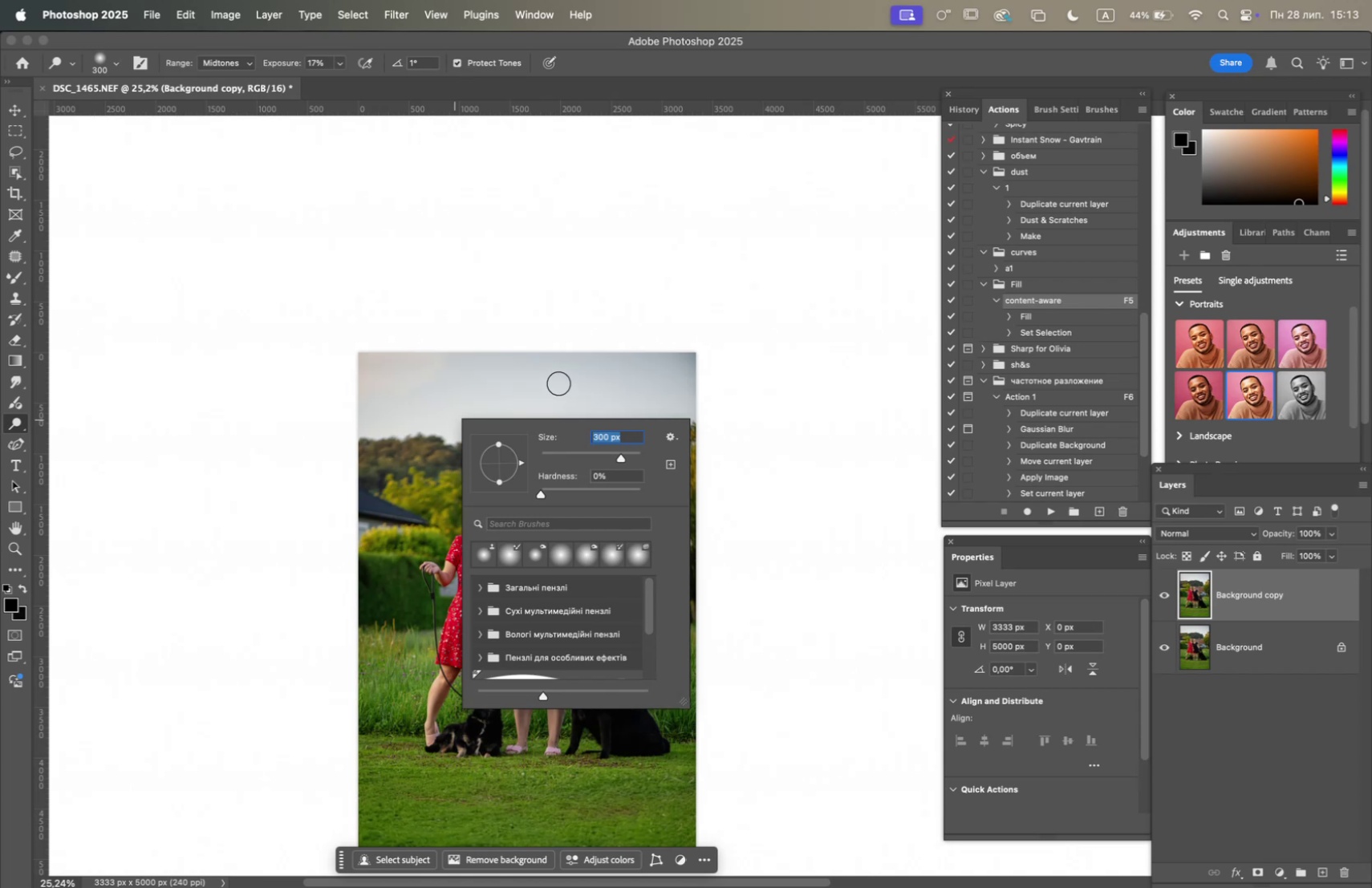 
wait(7.98)
 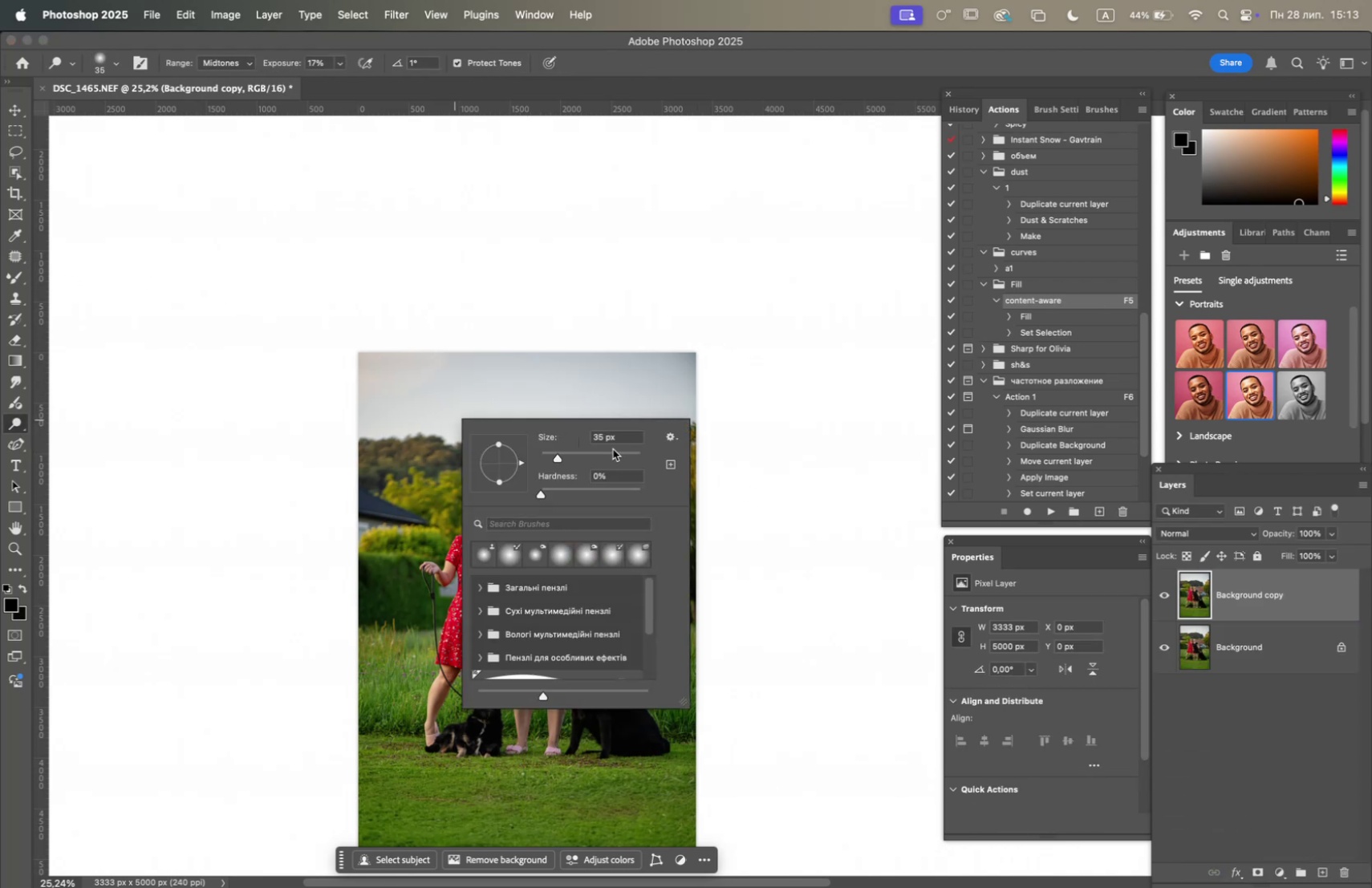 
left_click_drag(start_coordinate=[625, 457], to_coordinate=[631, 459])
 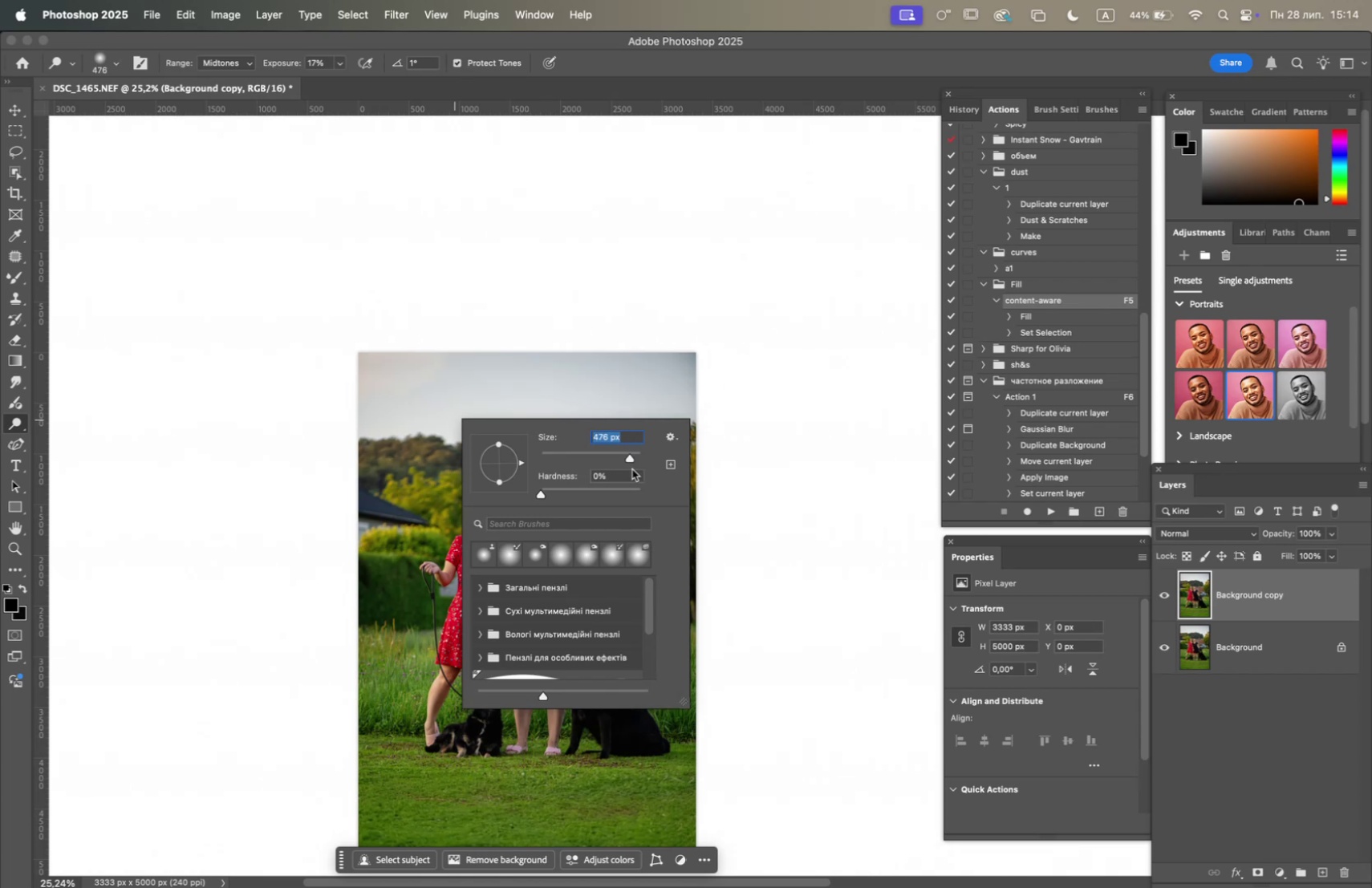 
left_click([635, 460])
 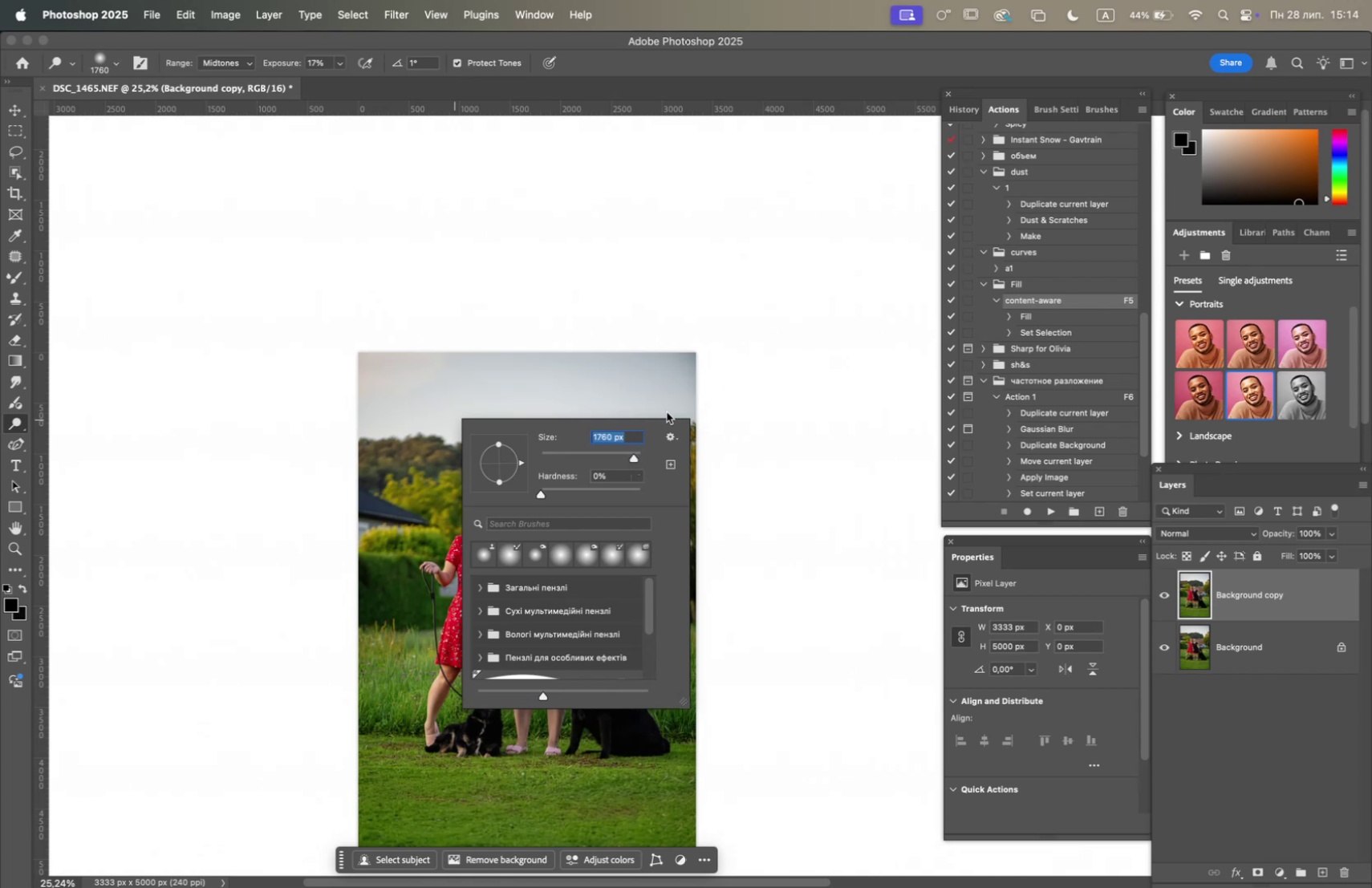 
left_click_drag(start_coordinate=[737, 271], to_coordinate=[741, 340])
 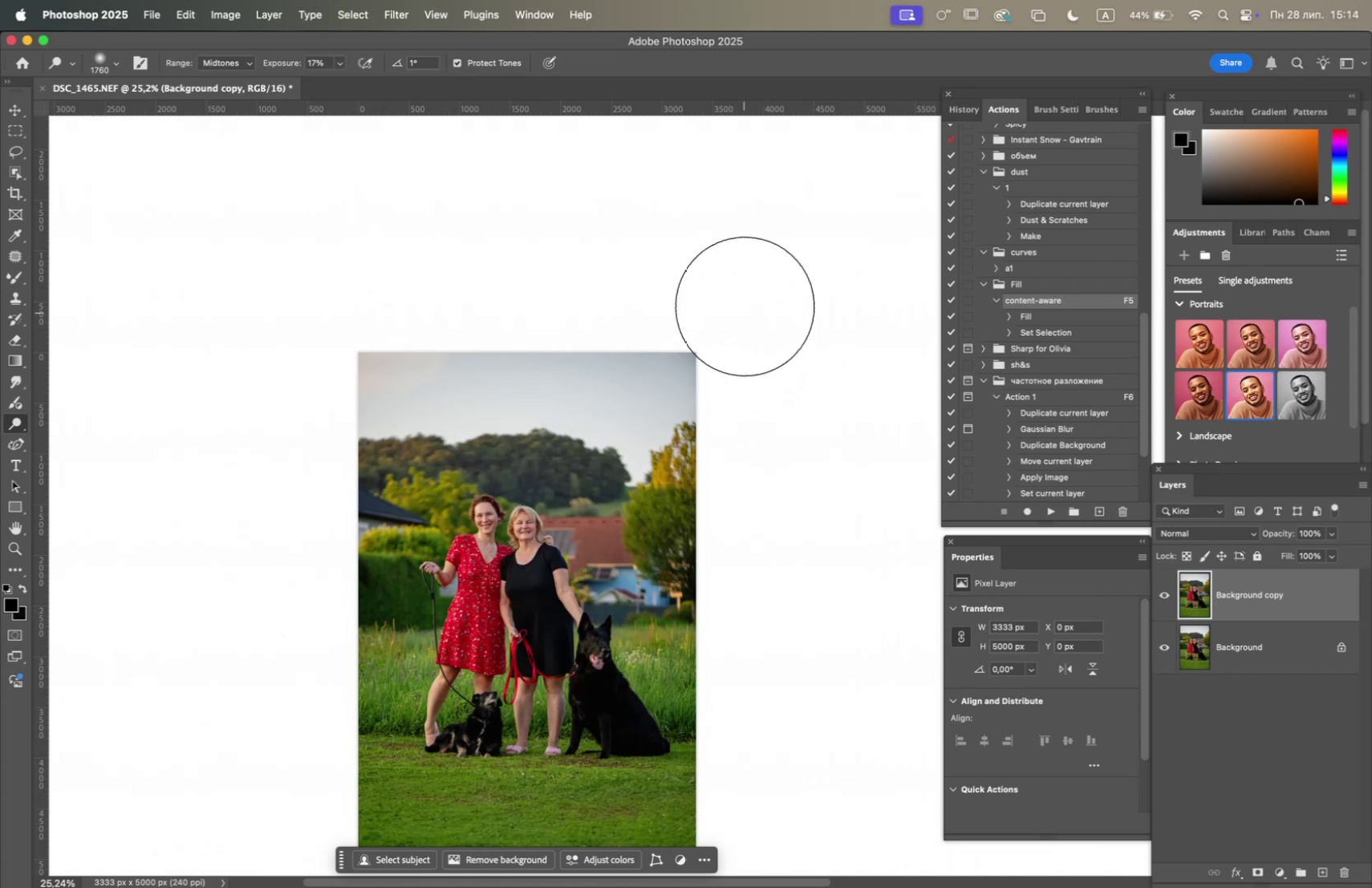 
left_click_drag(start_coordinate=[739, 290], to_coordinate=[723, 307])
 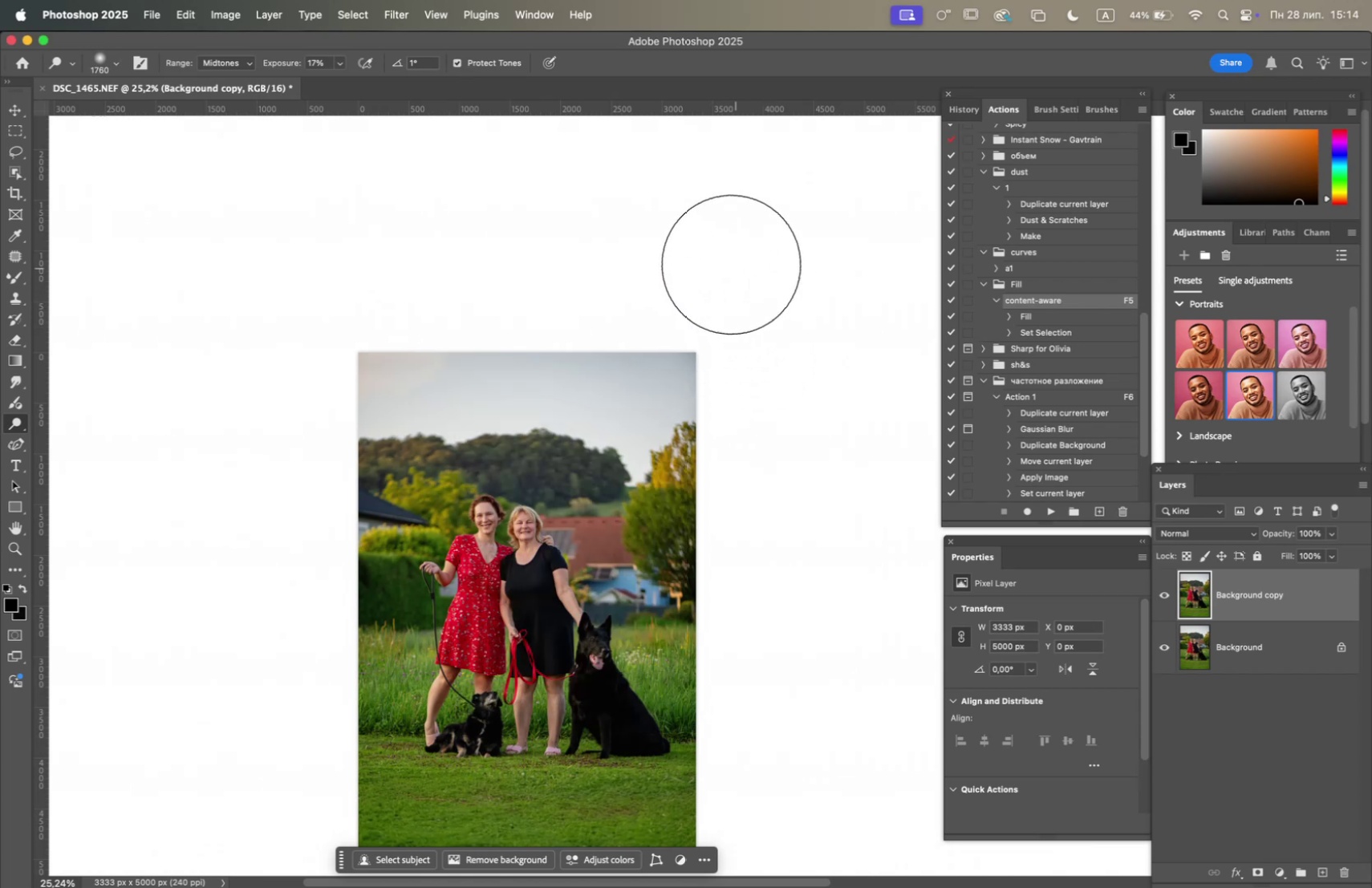 
left_click_drag(start_coordinate=[716, 261], to_coordinate=[721, 319])
 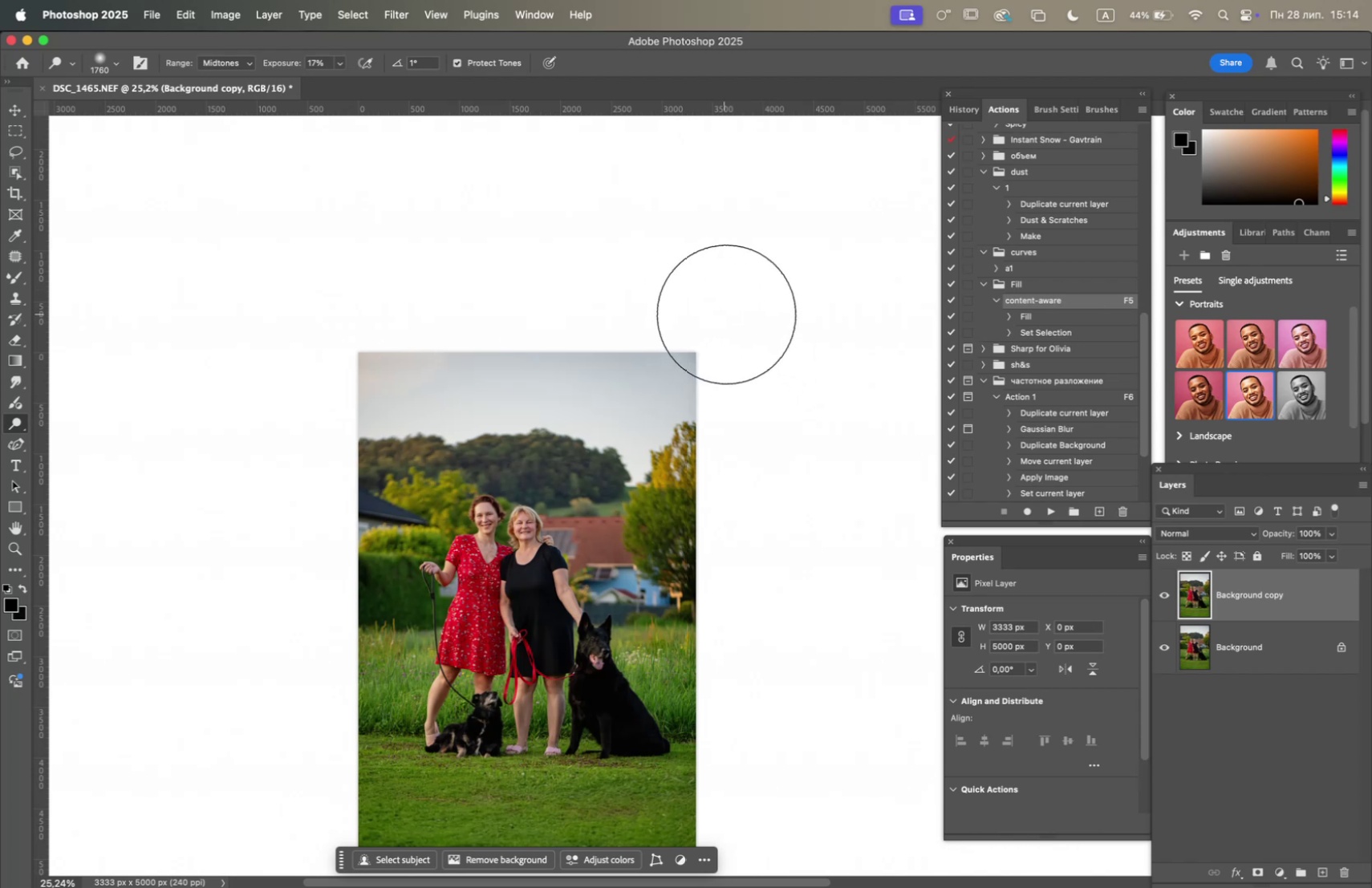 
left_click_drag(start_coordinate=[751, 324], to_coordinate=[708, 309])
 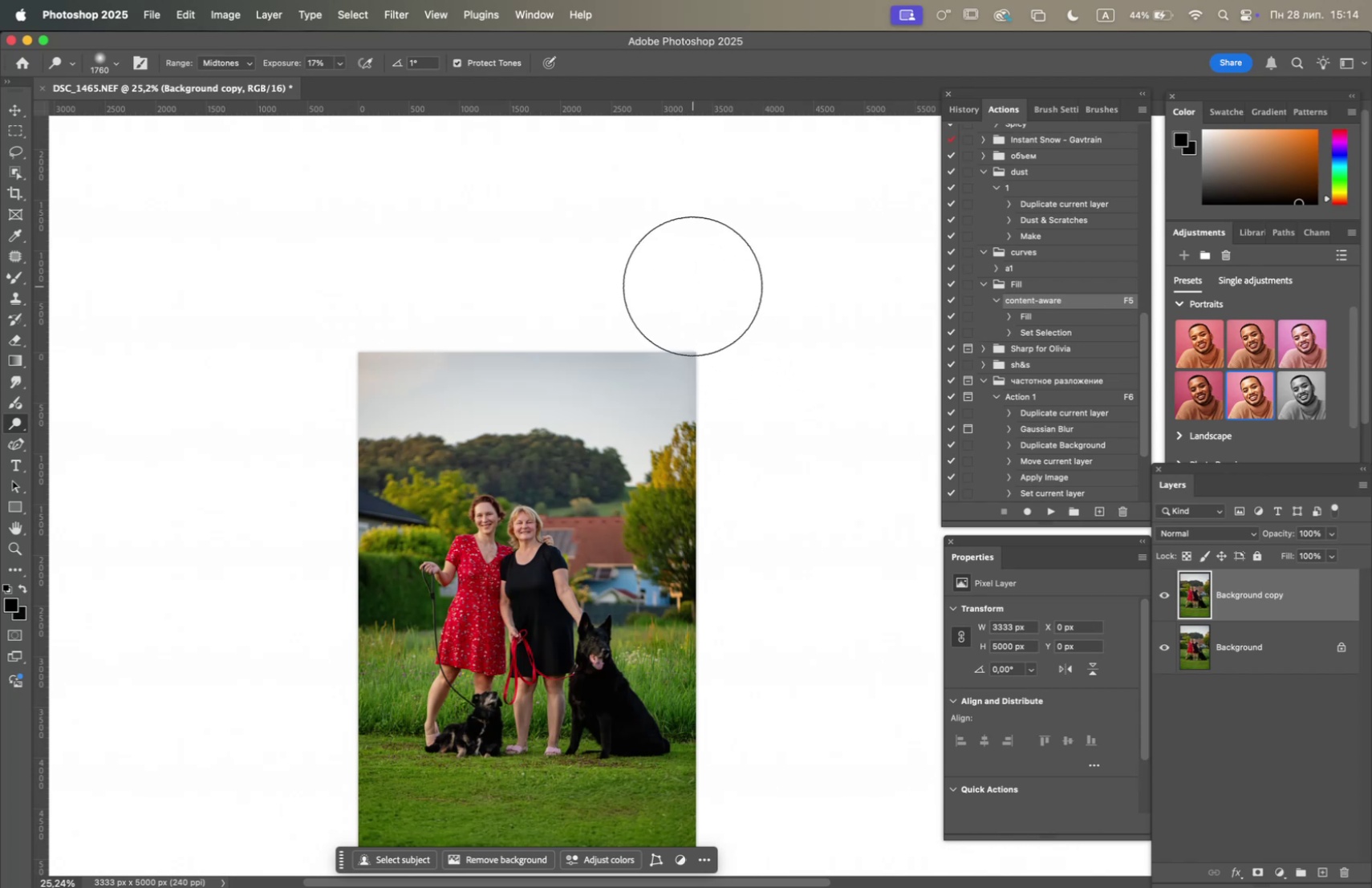 
left_click_drag(start_coordinate=[681, 267], to_coordinate=[730, 324])
 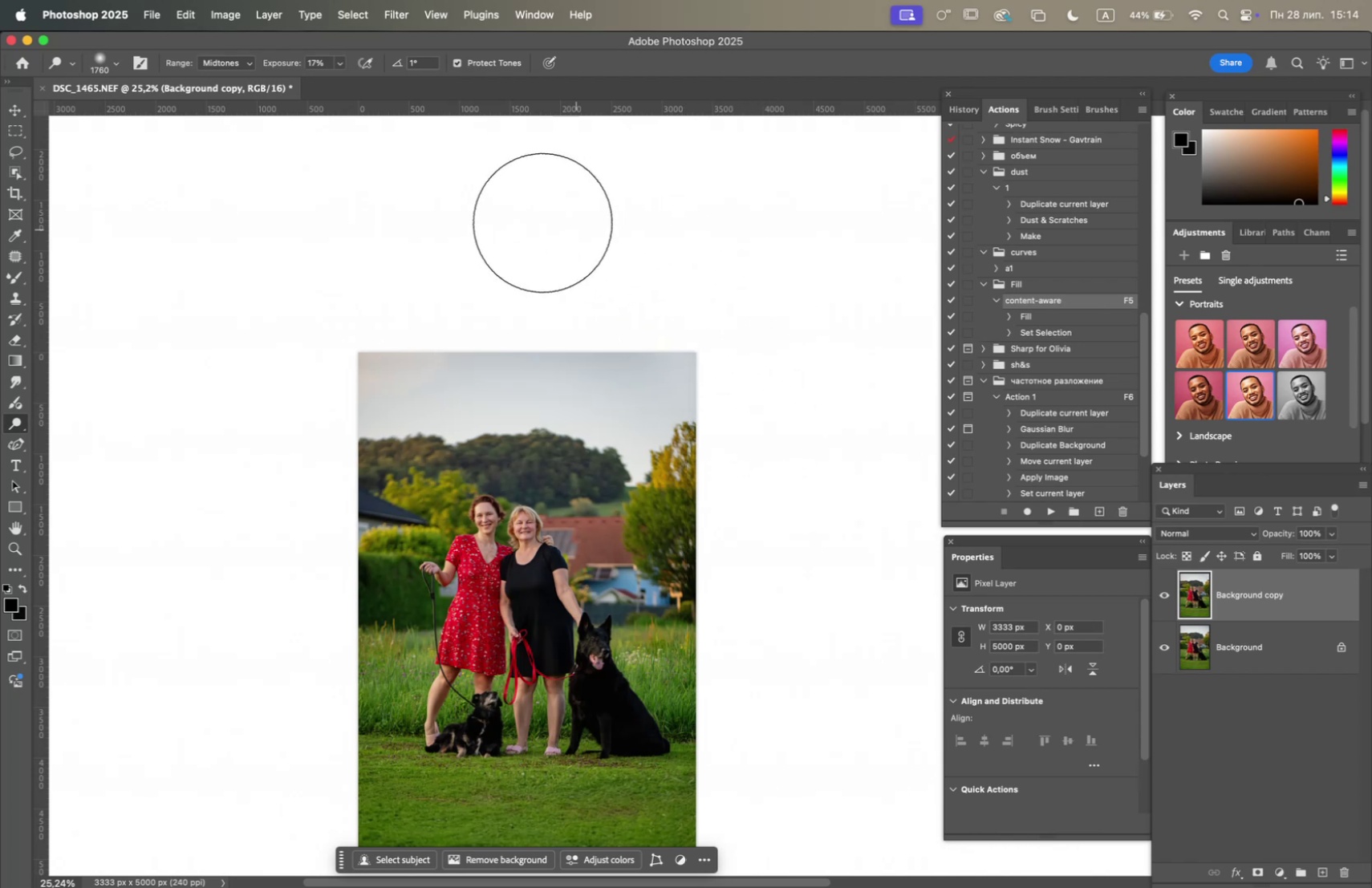 
left_click_drag(start_coordinate=[347, 241], to_coordinate=[316, 335])
 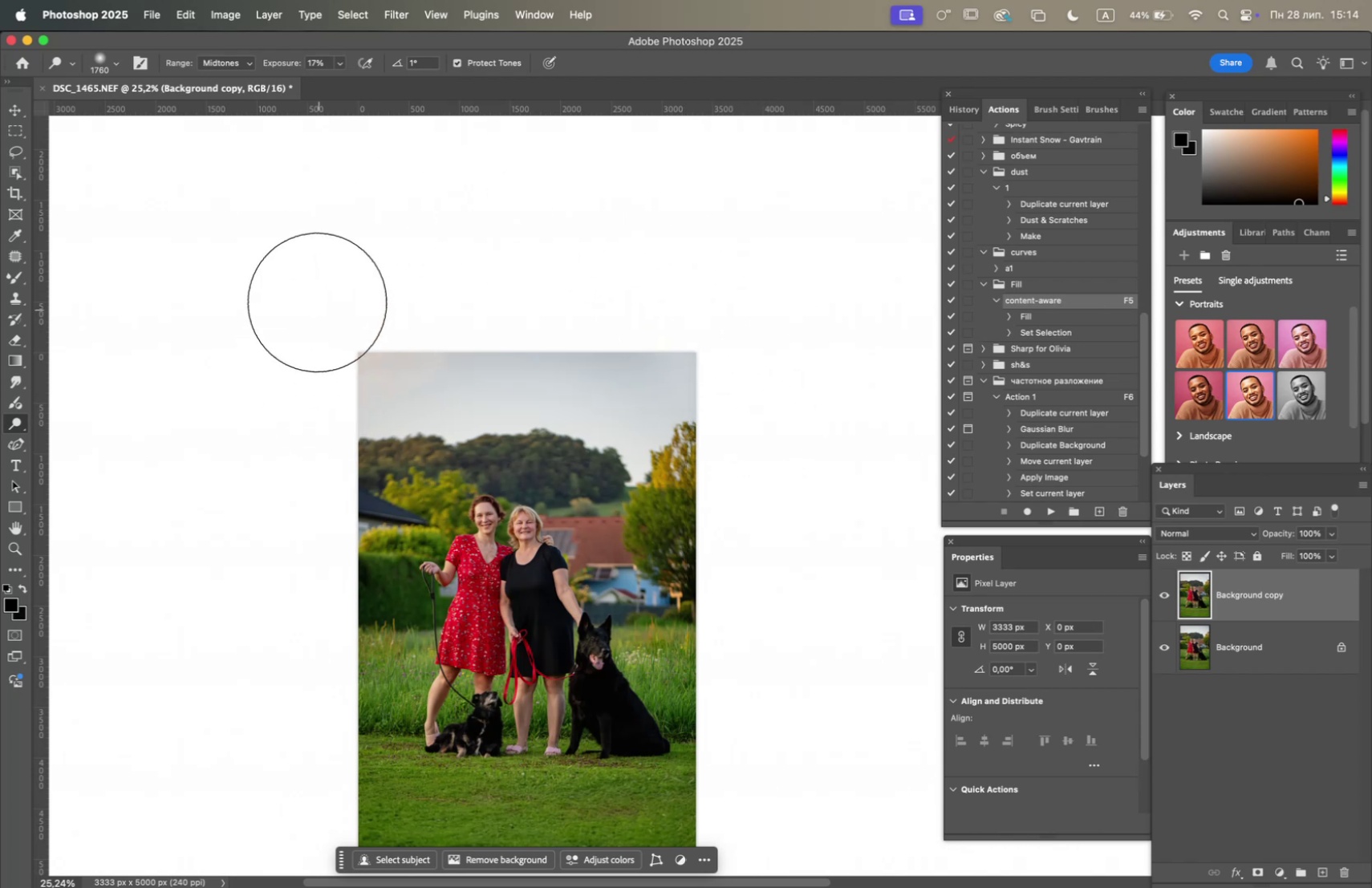 
left_click_drag(start_coordinate=[309, 261], to_coordinate=[310, 351])
 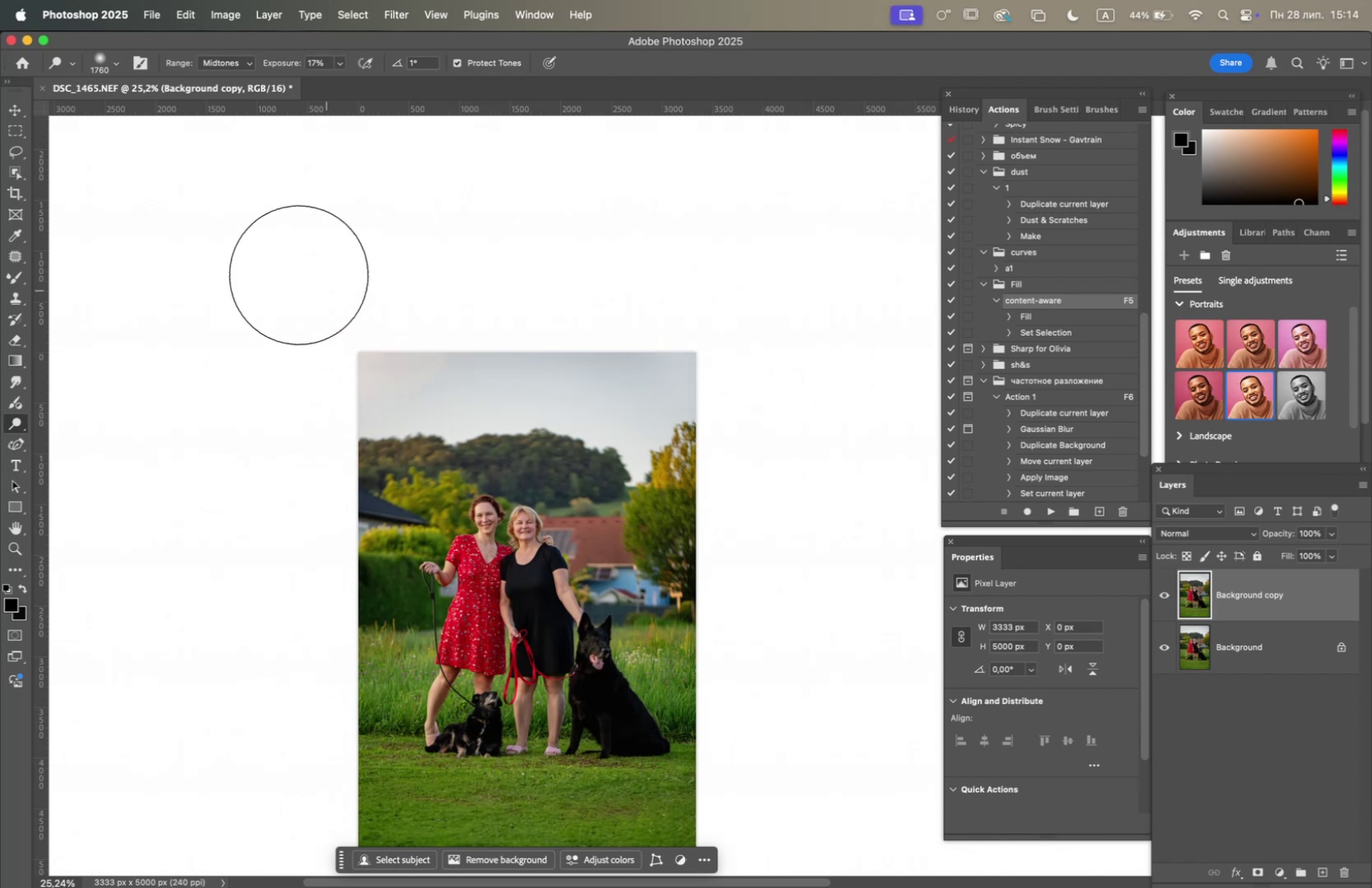 
left_click_drag(start_coordinate=[284, 274], to_coordinate=[663, 314])
 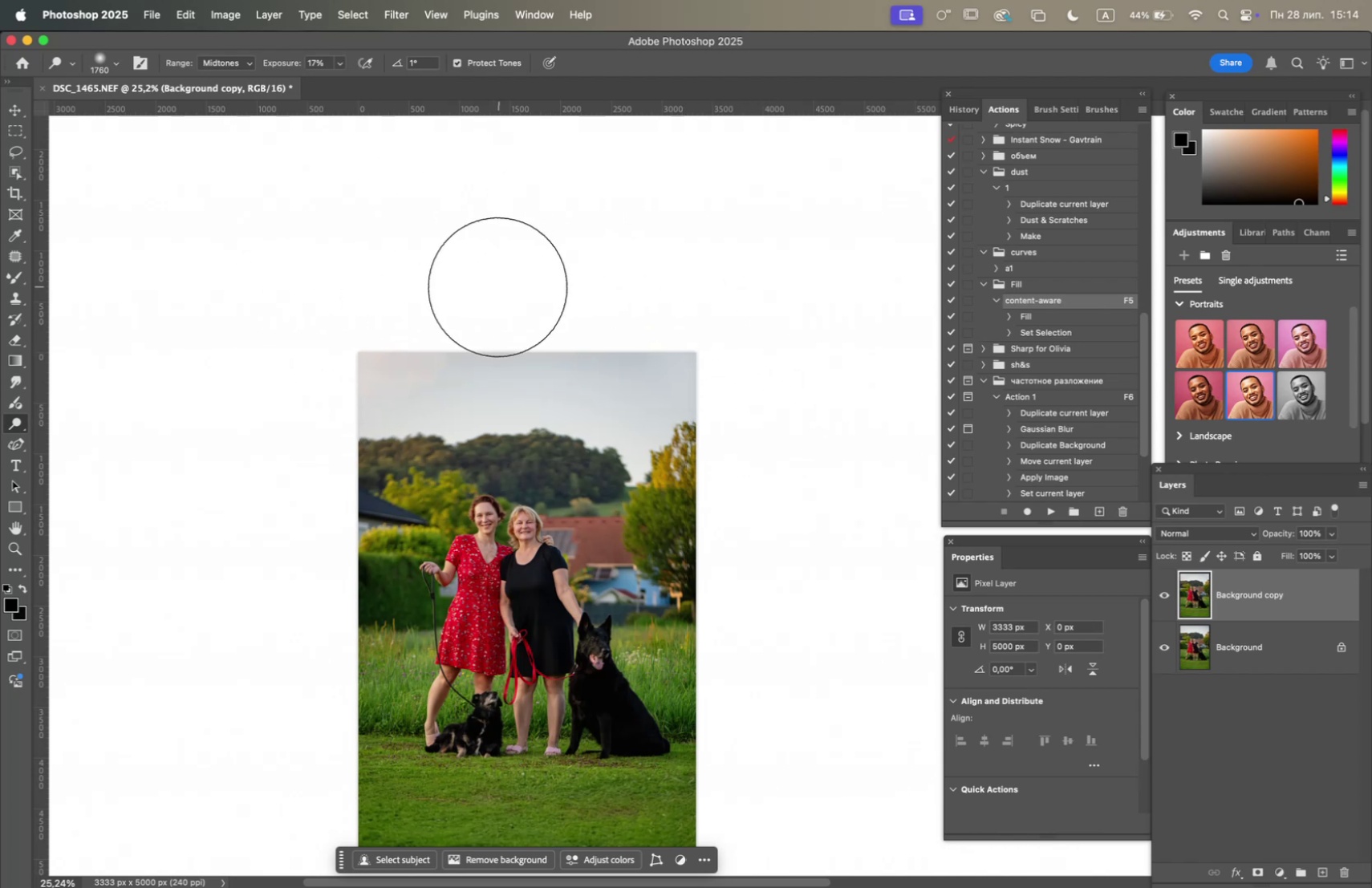 
left_click_drag(start_coordinate=[440, 294], to_coordinate=[735, 305])
 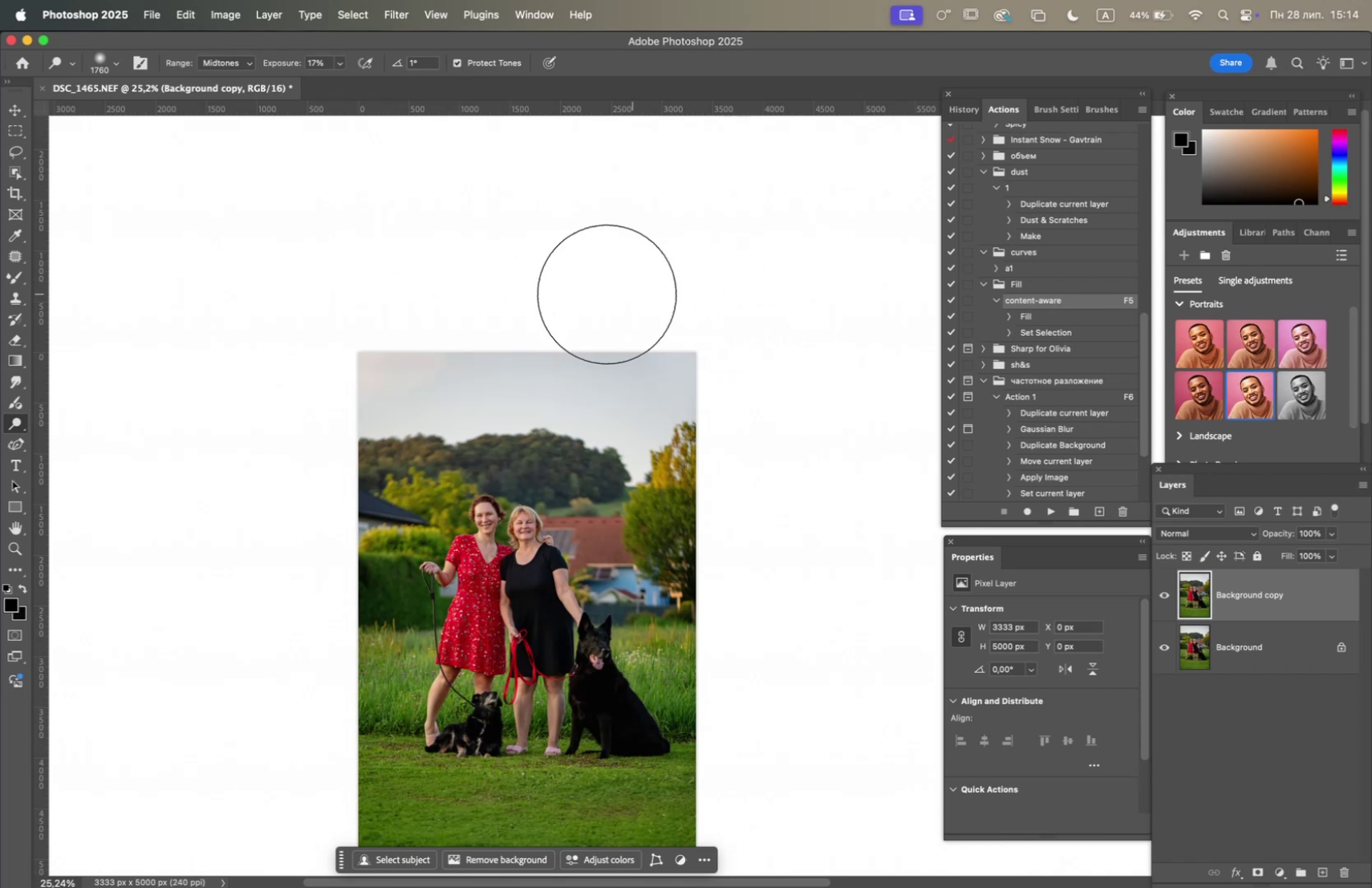 
left_click_drag(start_coordinate=[448, 294], to_coordinate=[751, 305])
 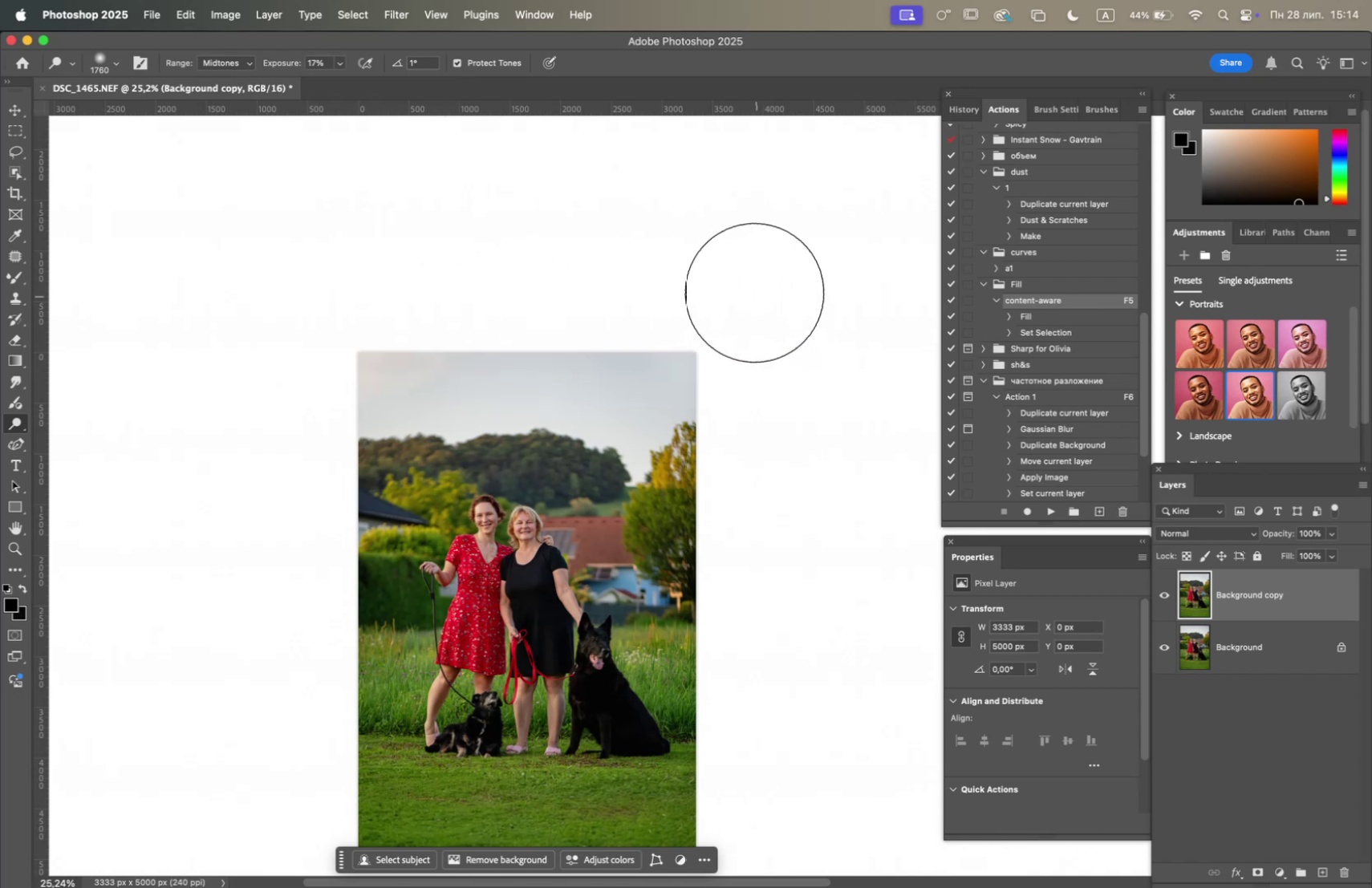 
left_click_drag(start_coordinate=[733, 277], to_coordinate=[750, 397])
 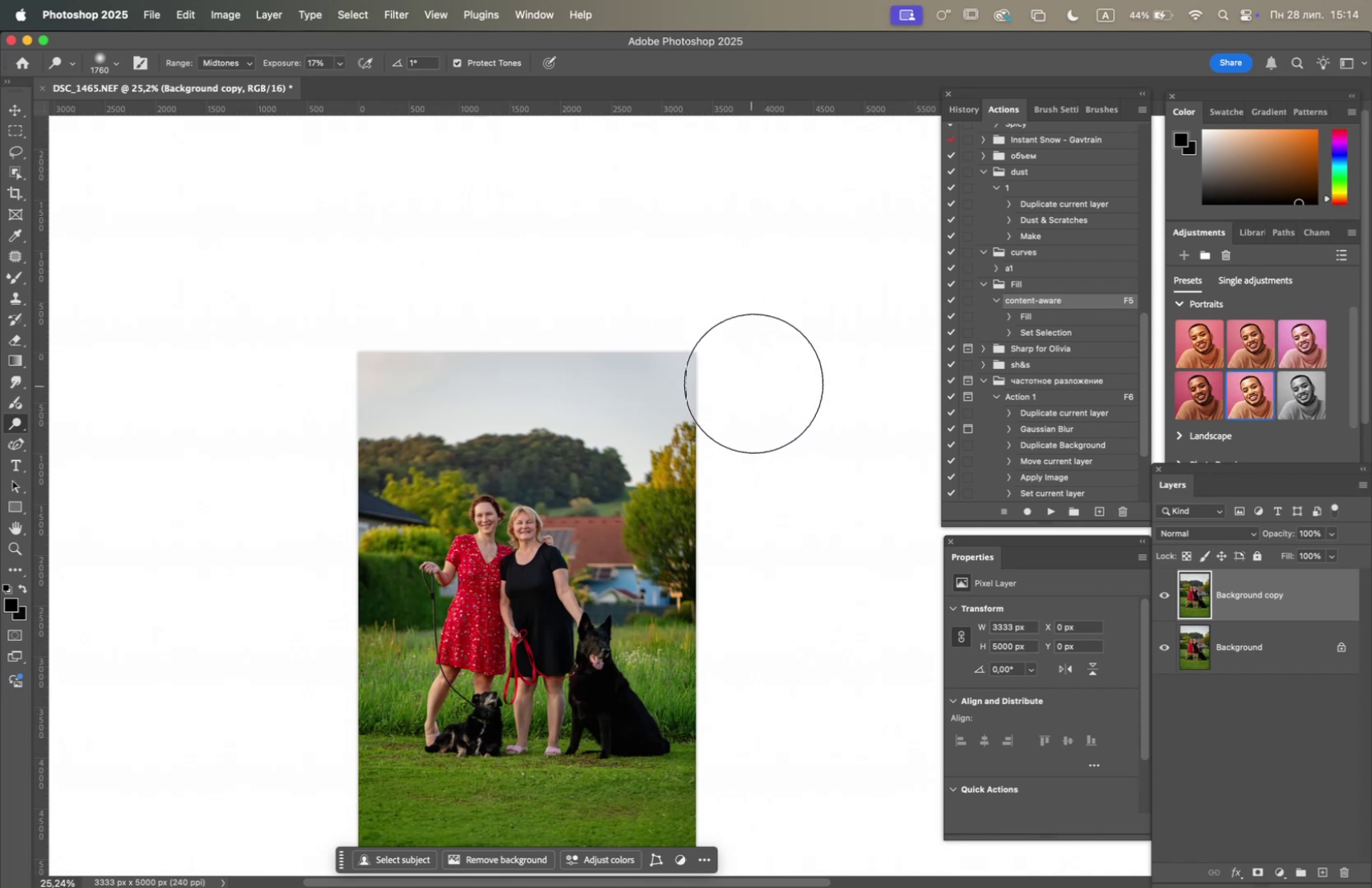 
left_click_drag(start_coordinate=[745, 400], to_coordinate=[411, 319])
 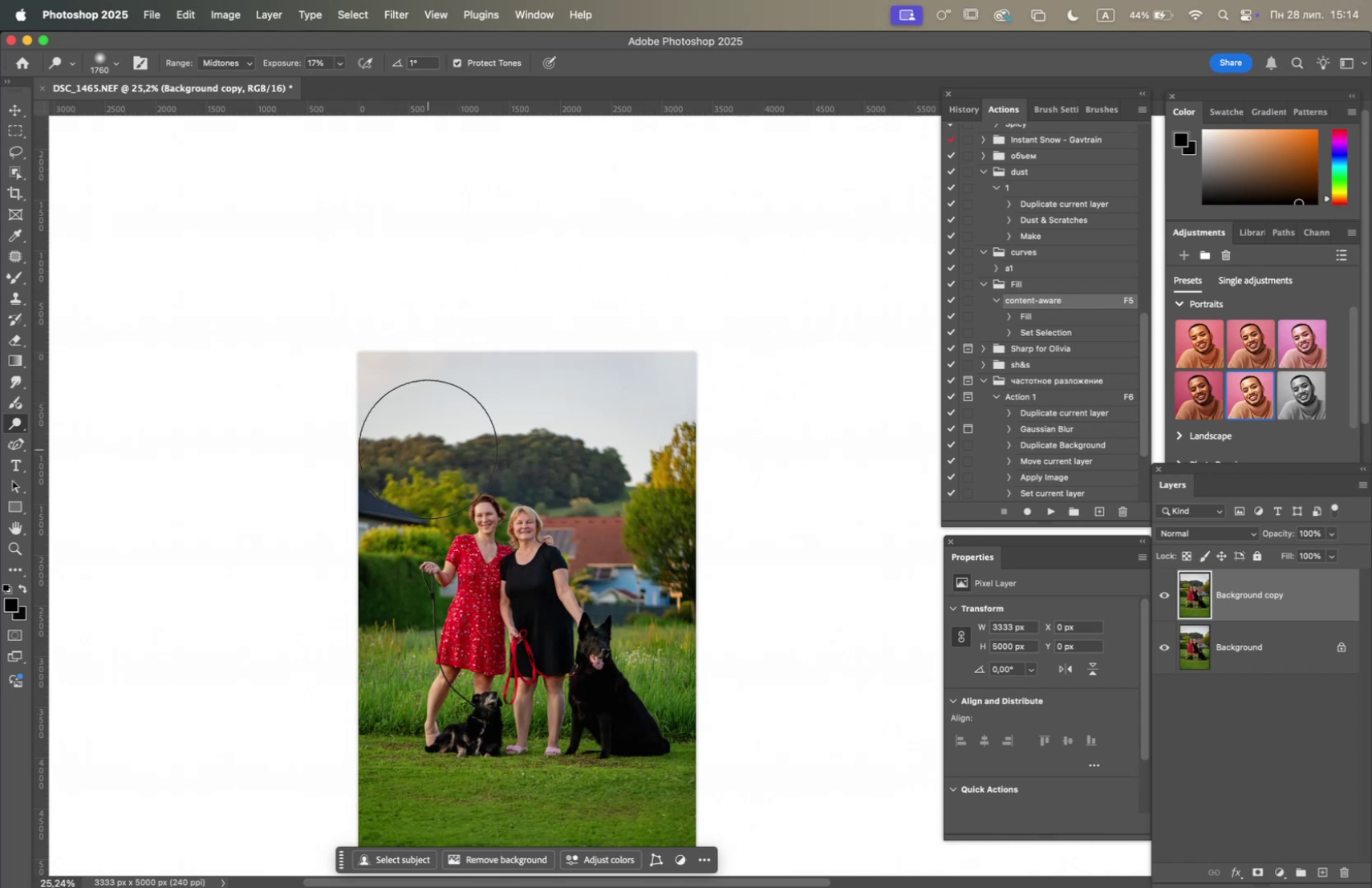 
right_click([483, 468])
 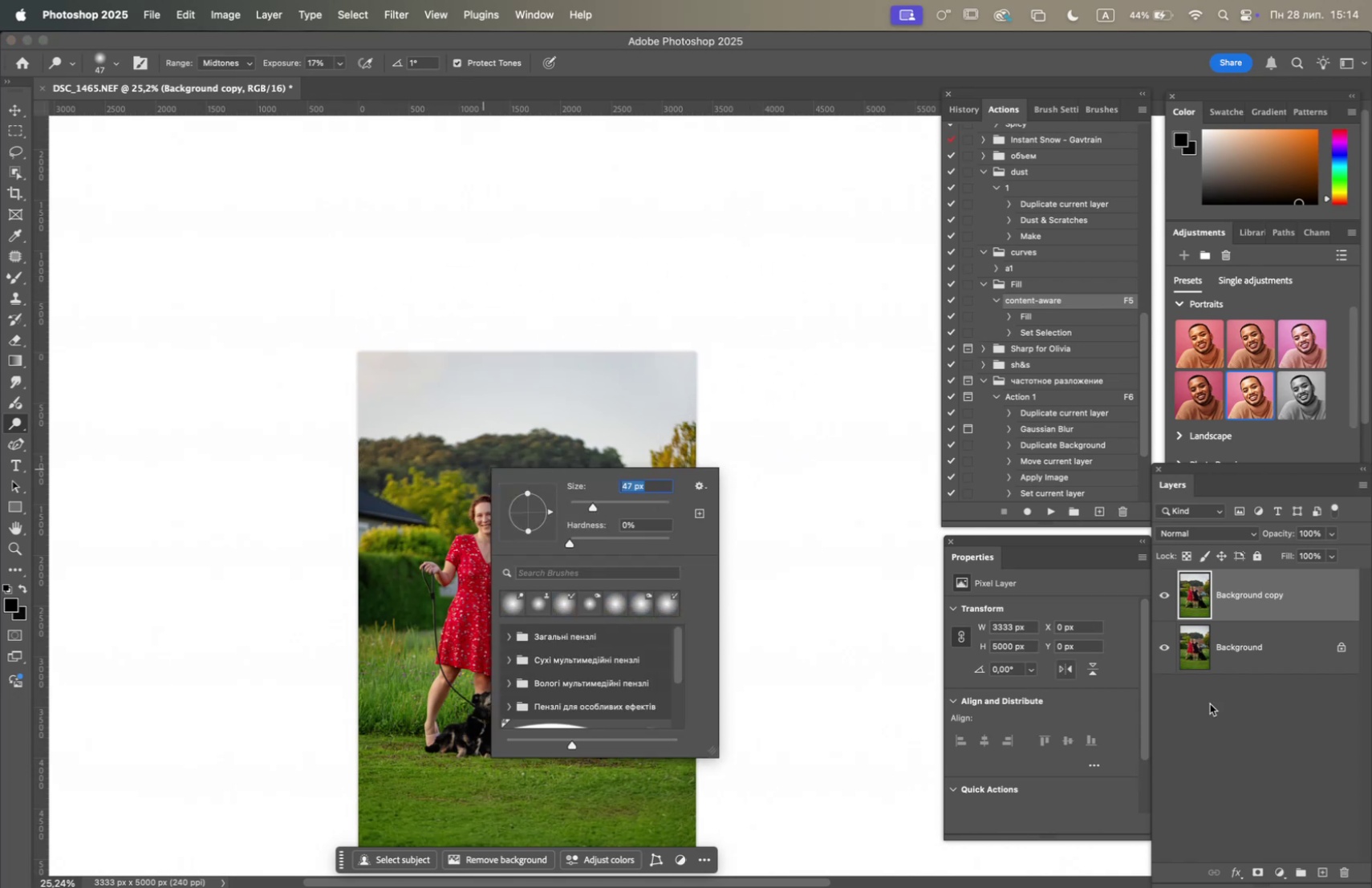 
mouse_move([1264, 679])
 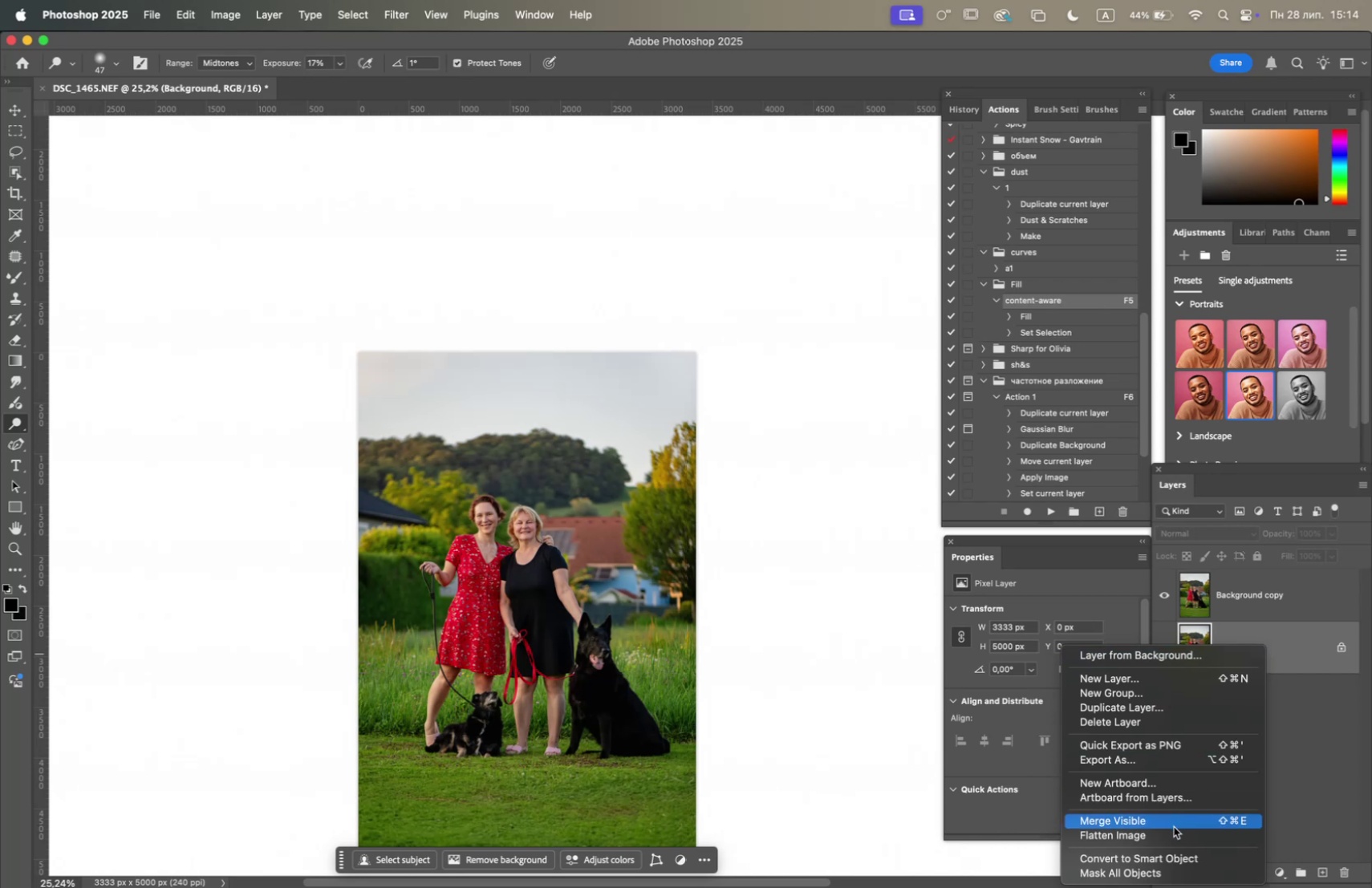 
left_click([1175, 833])
 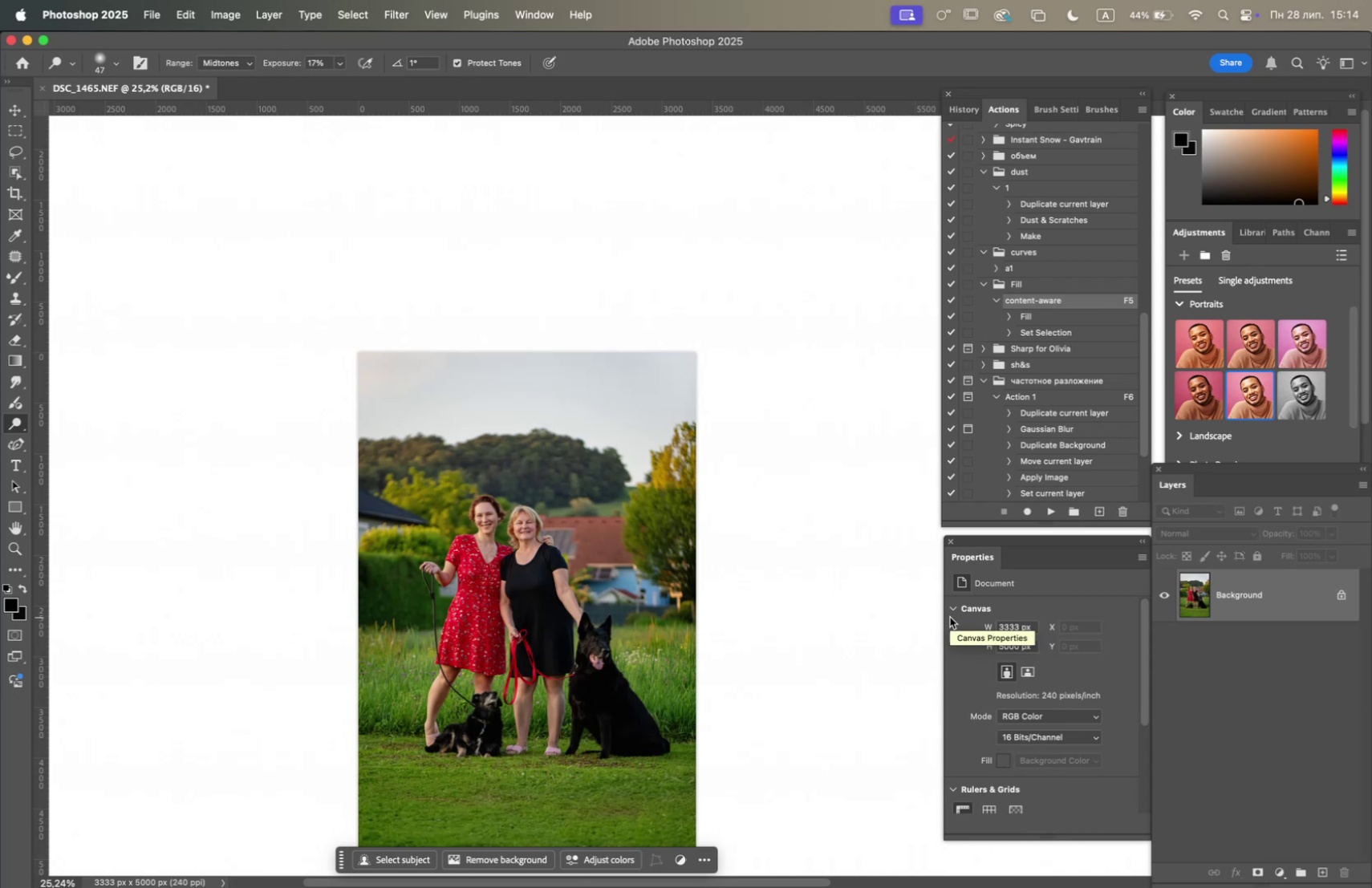 
wait(11.91)
 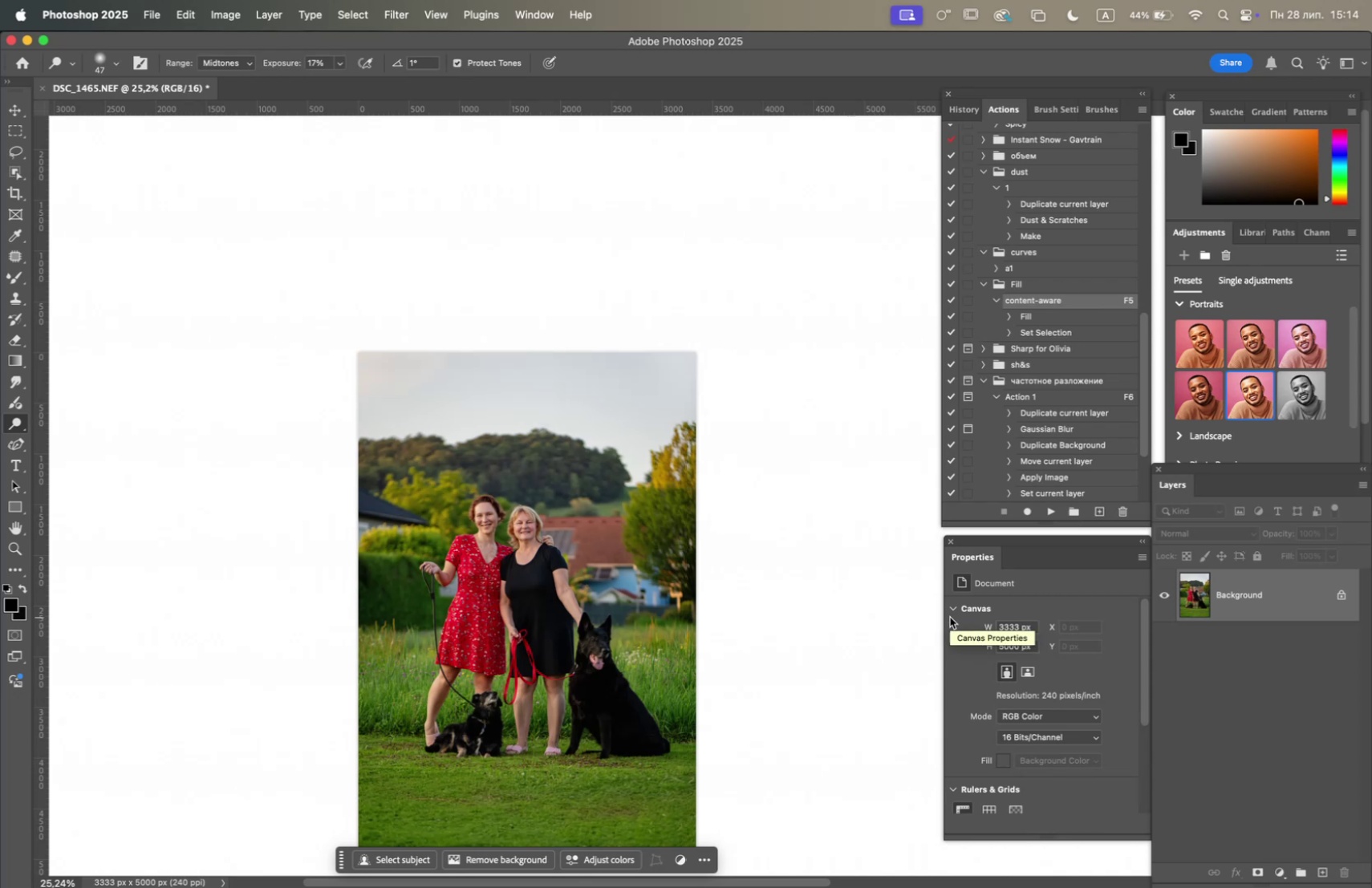 
hold_key(key=OptionLeft, duration=1.5)
scroll: coordinate [552, 483], scroll_direction: down, amount: 2.0
 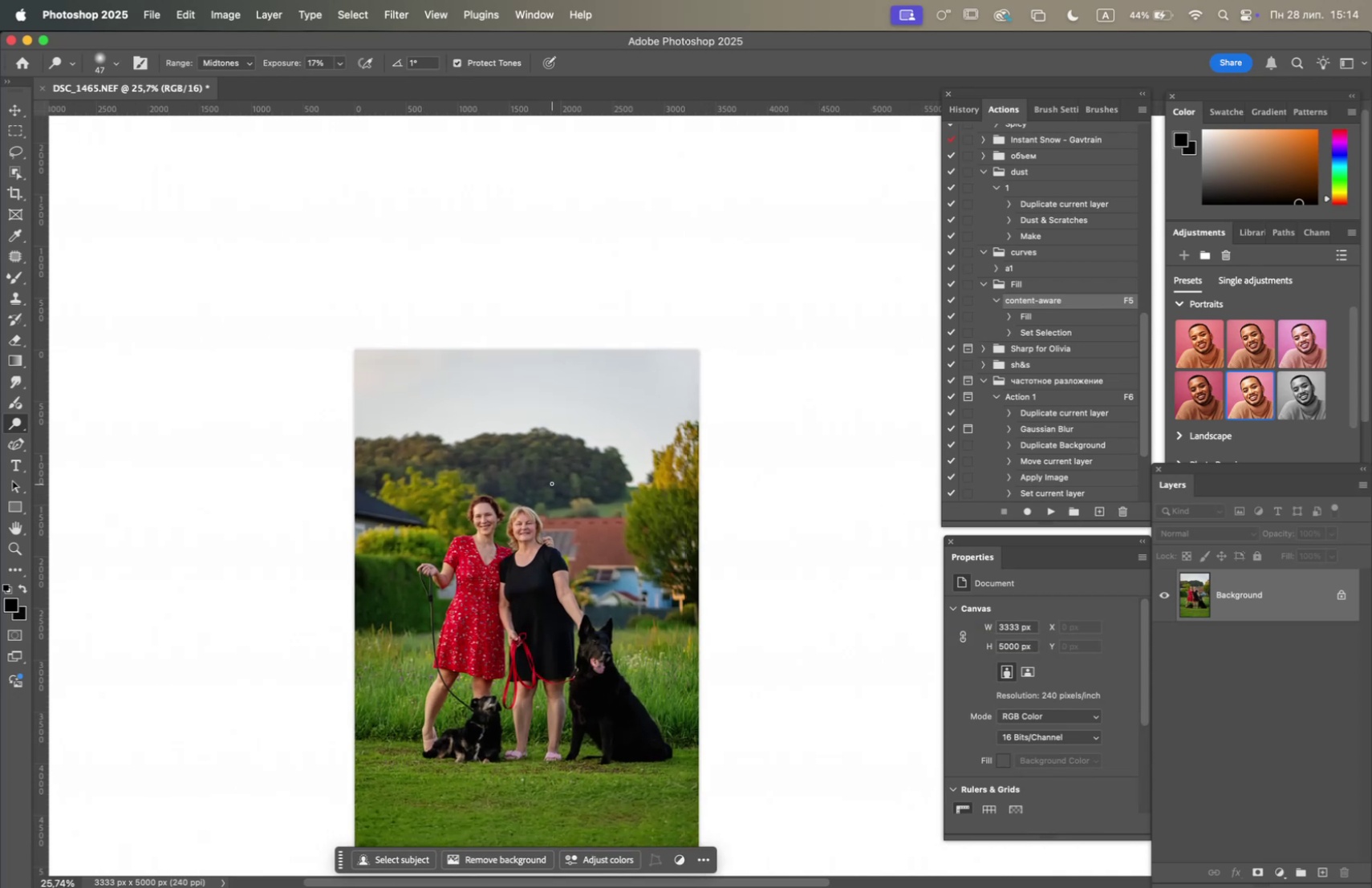 
hold_key(key=Space, duration=0.72)
 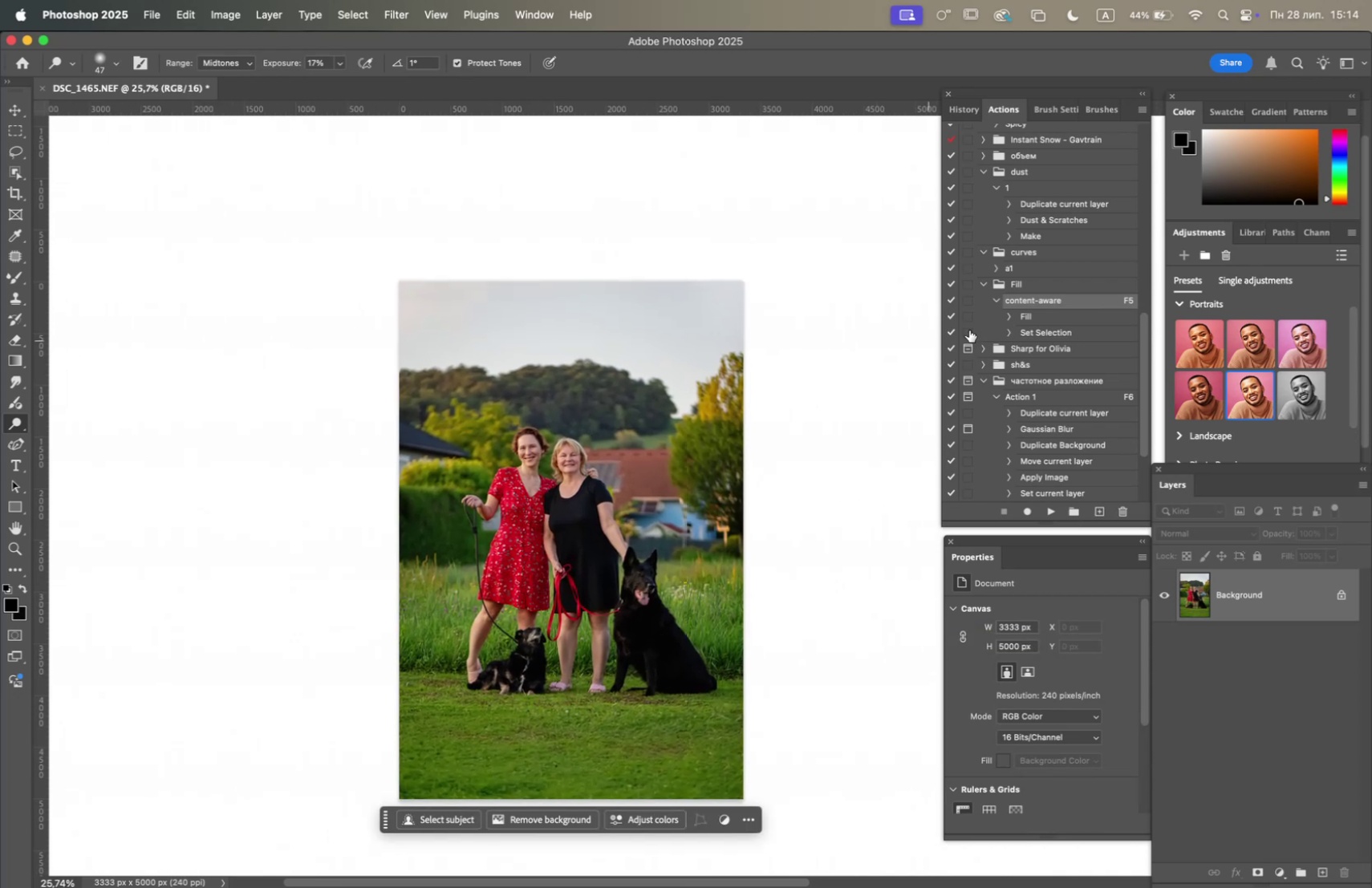 
left_click_drag(start_coordinate=[550, 501], to_coordinate=[595, 432])
 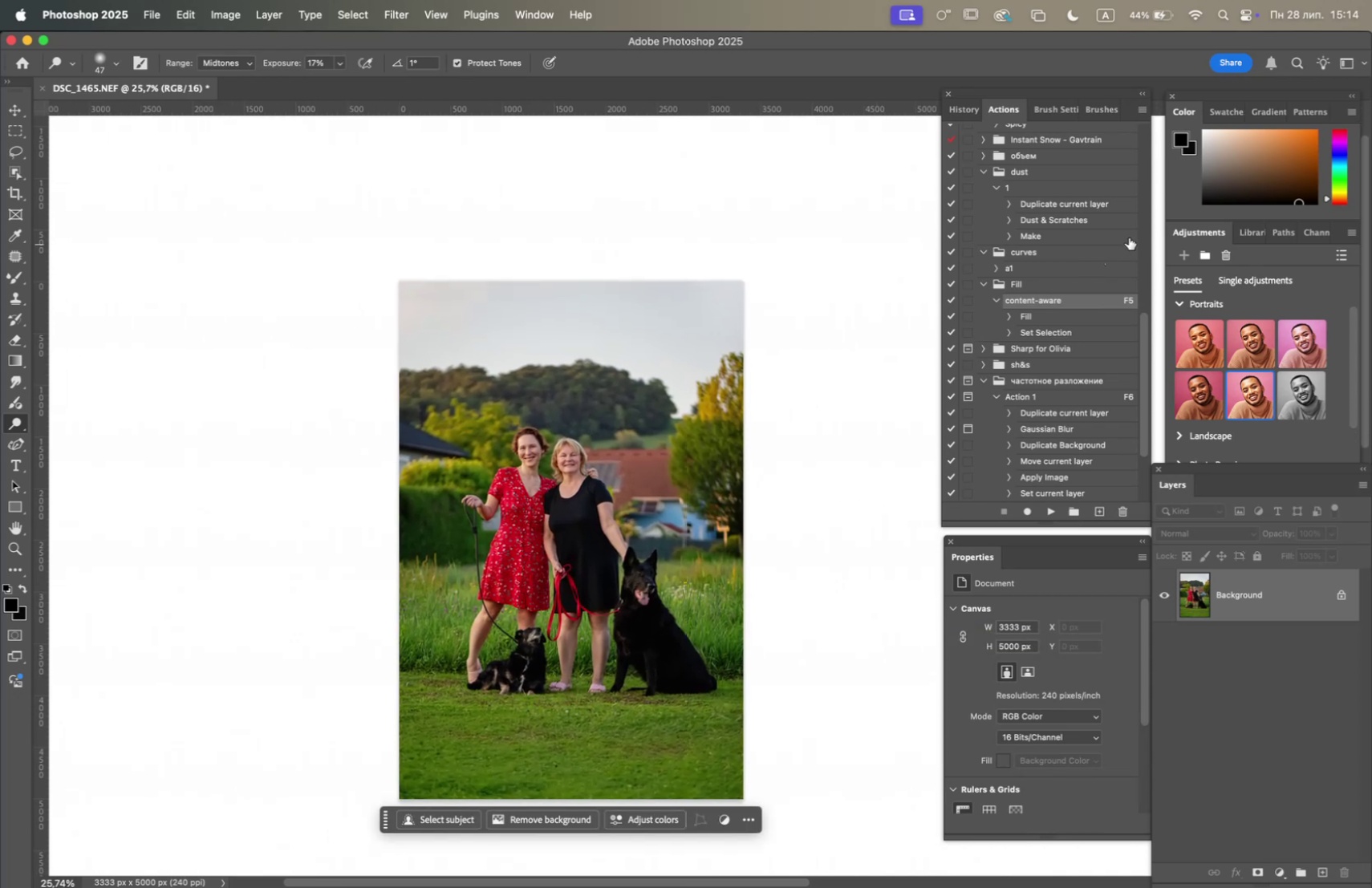 
mouse_move([973, 124])
 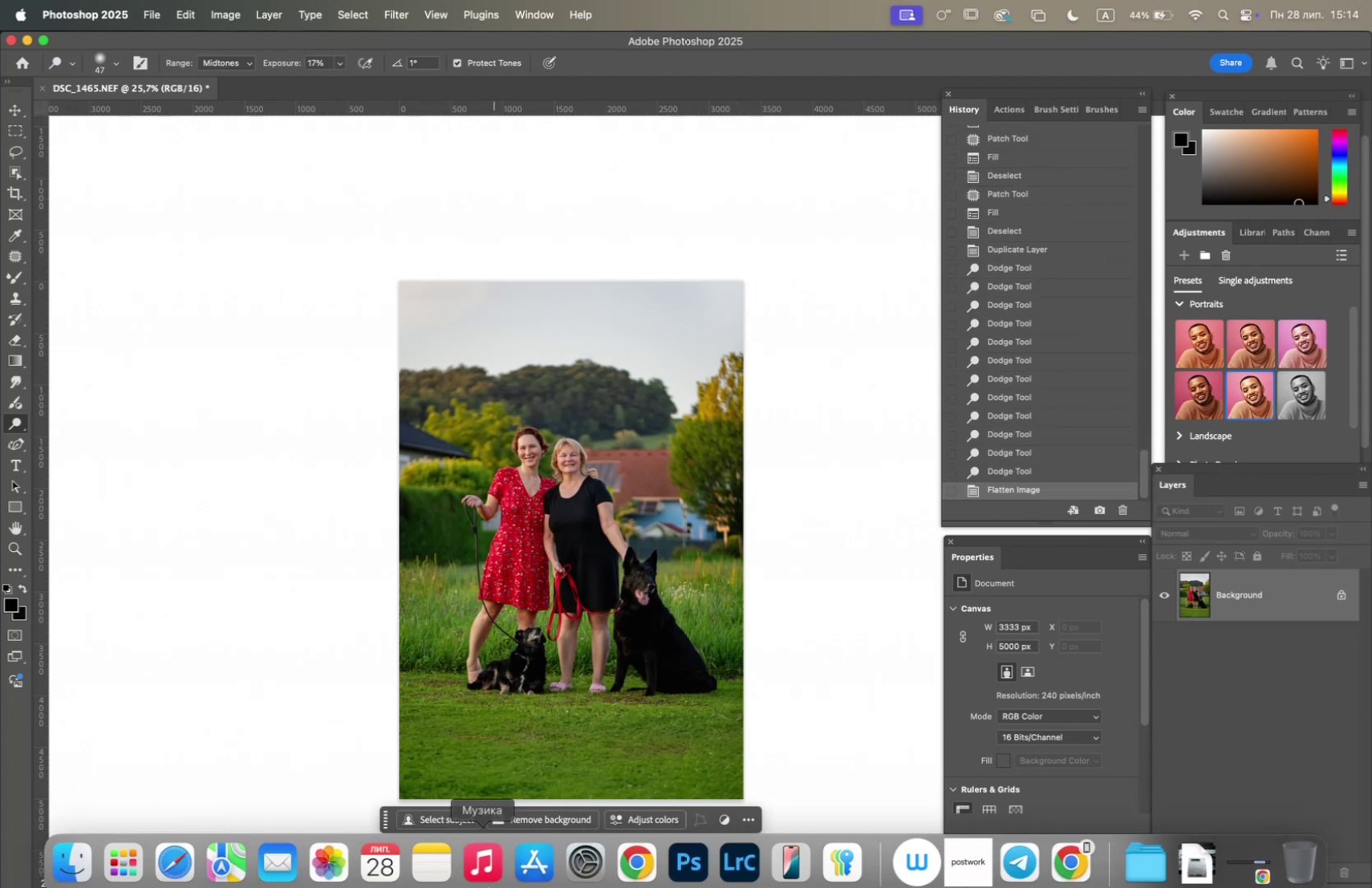 
left_click([642, 850])
 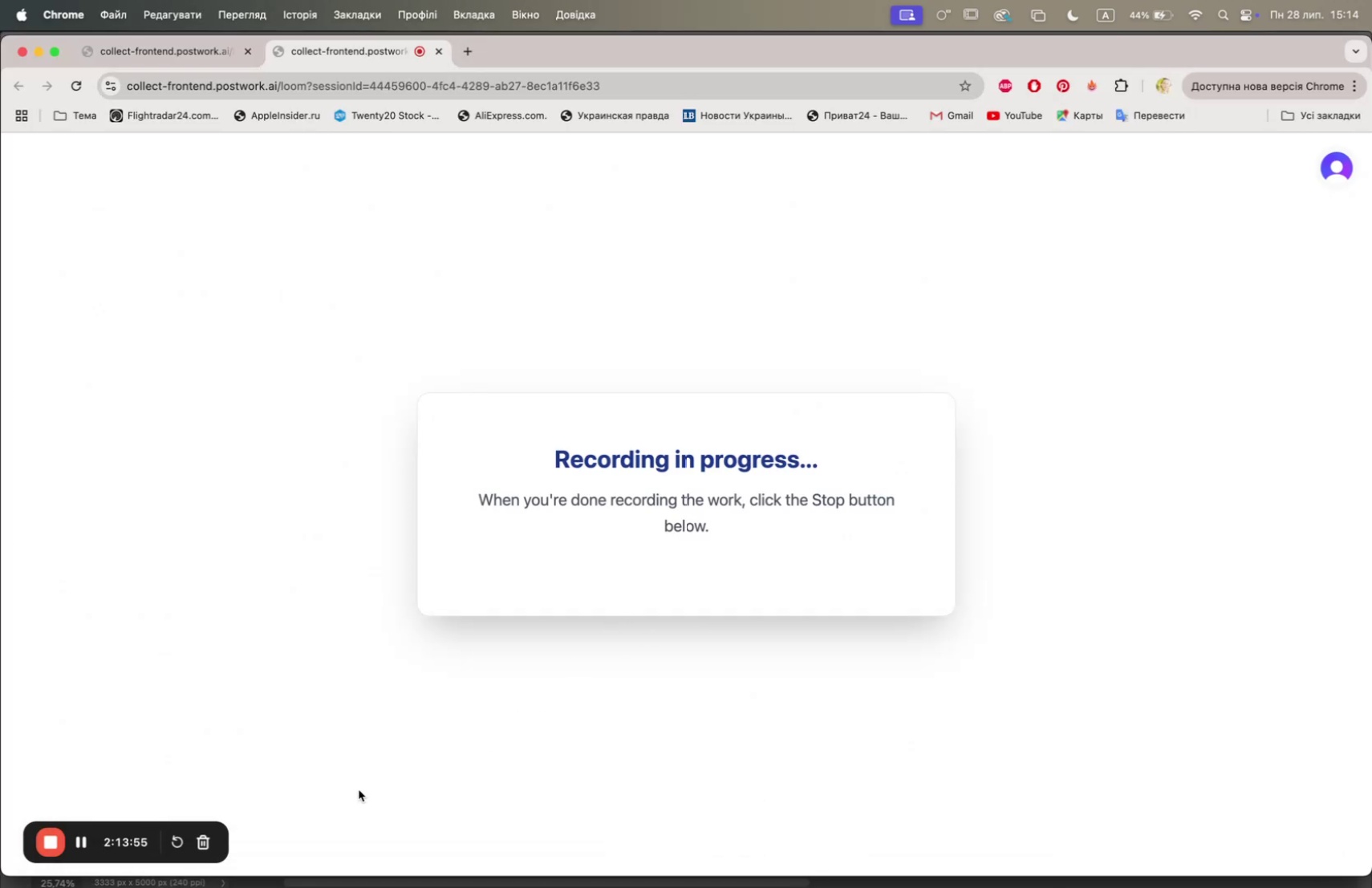 
mouse_move([664, 879])
 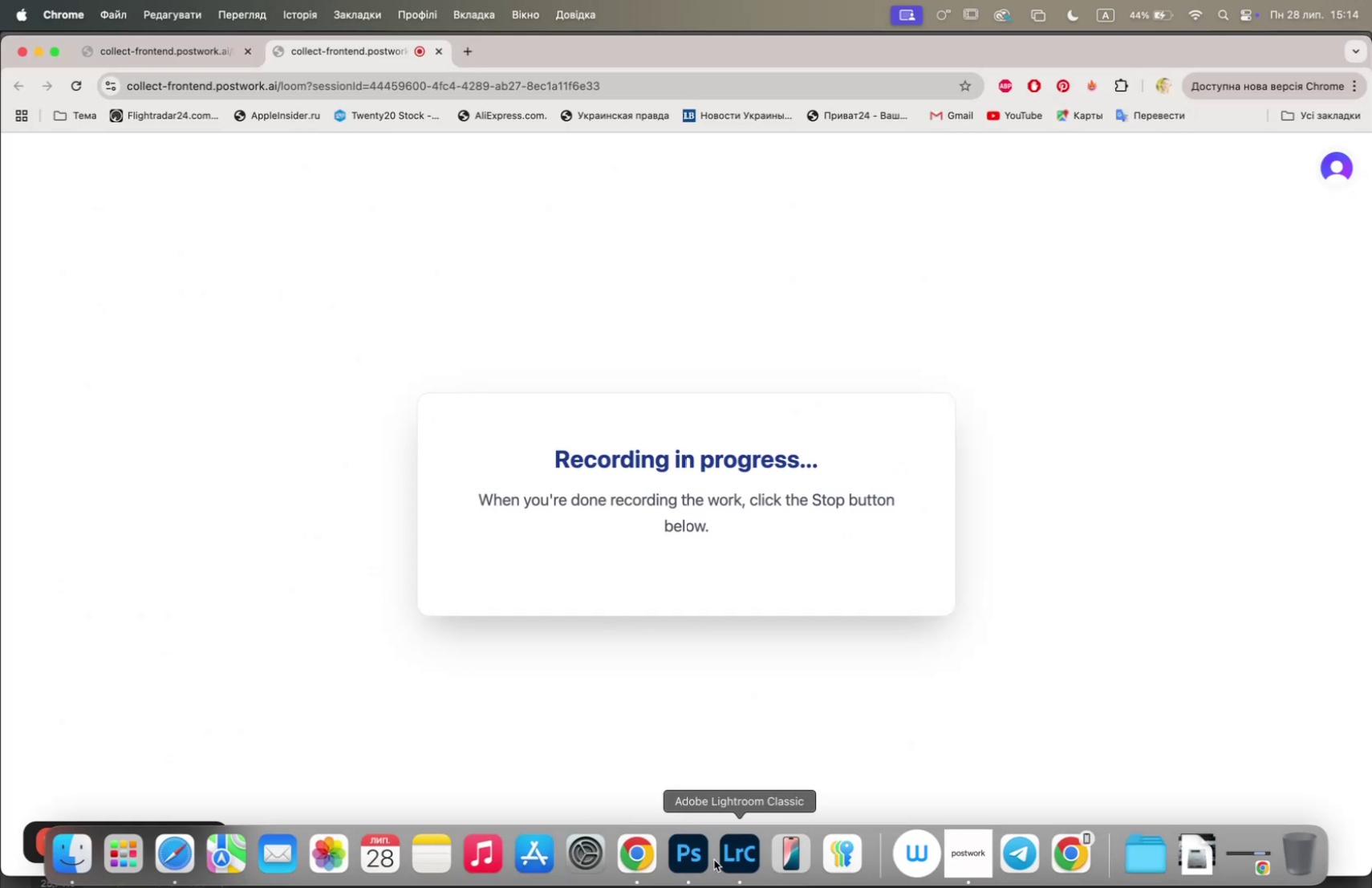 
left_click([693, 858])
 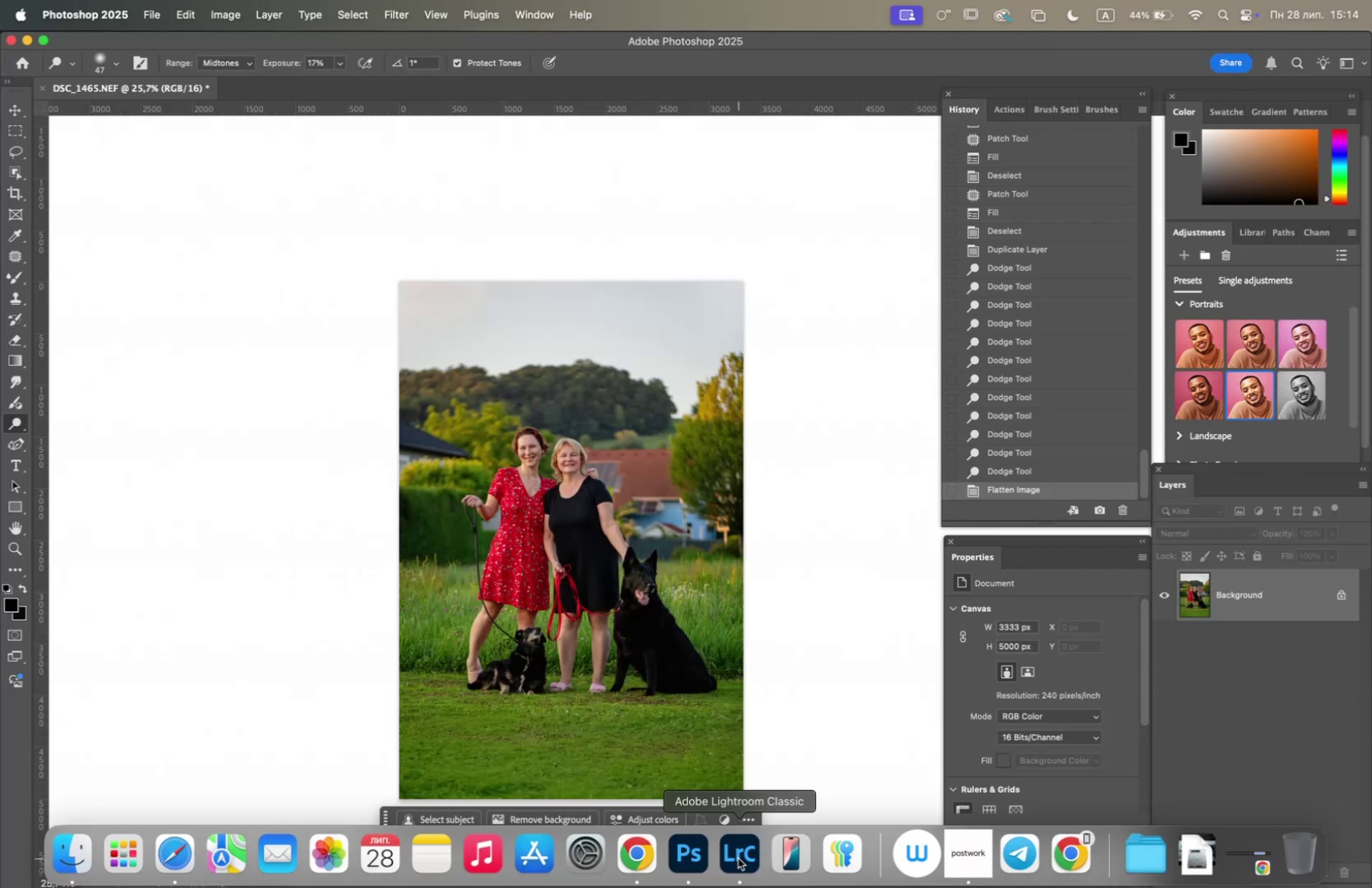 
left_click([738, 857])
 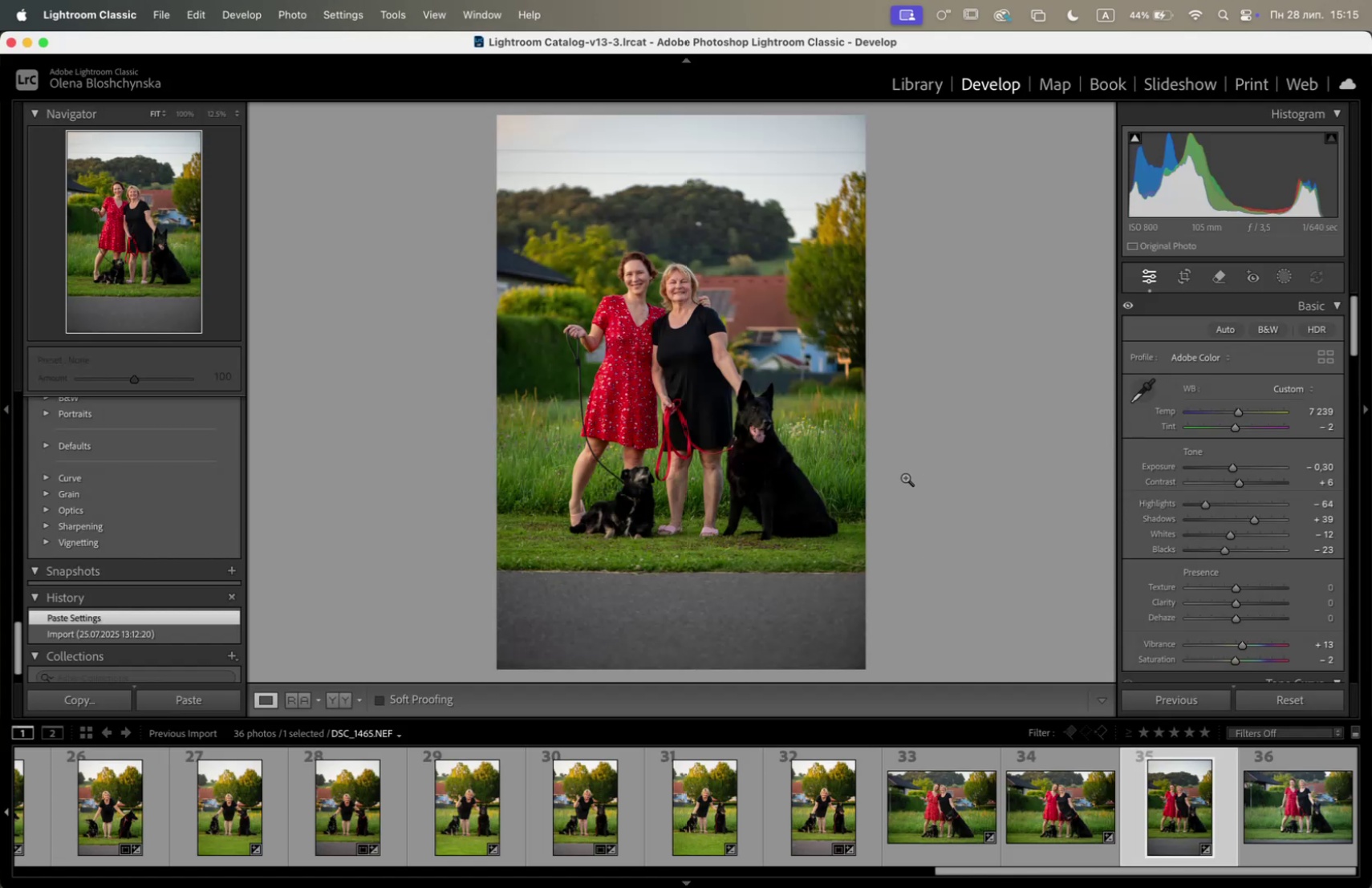 
wait(5.65)
 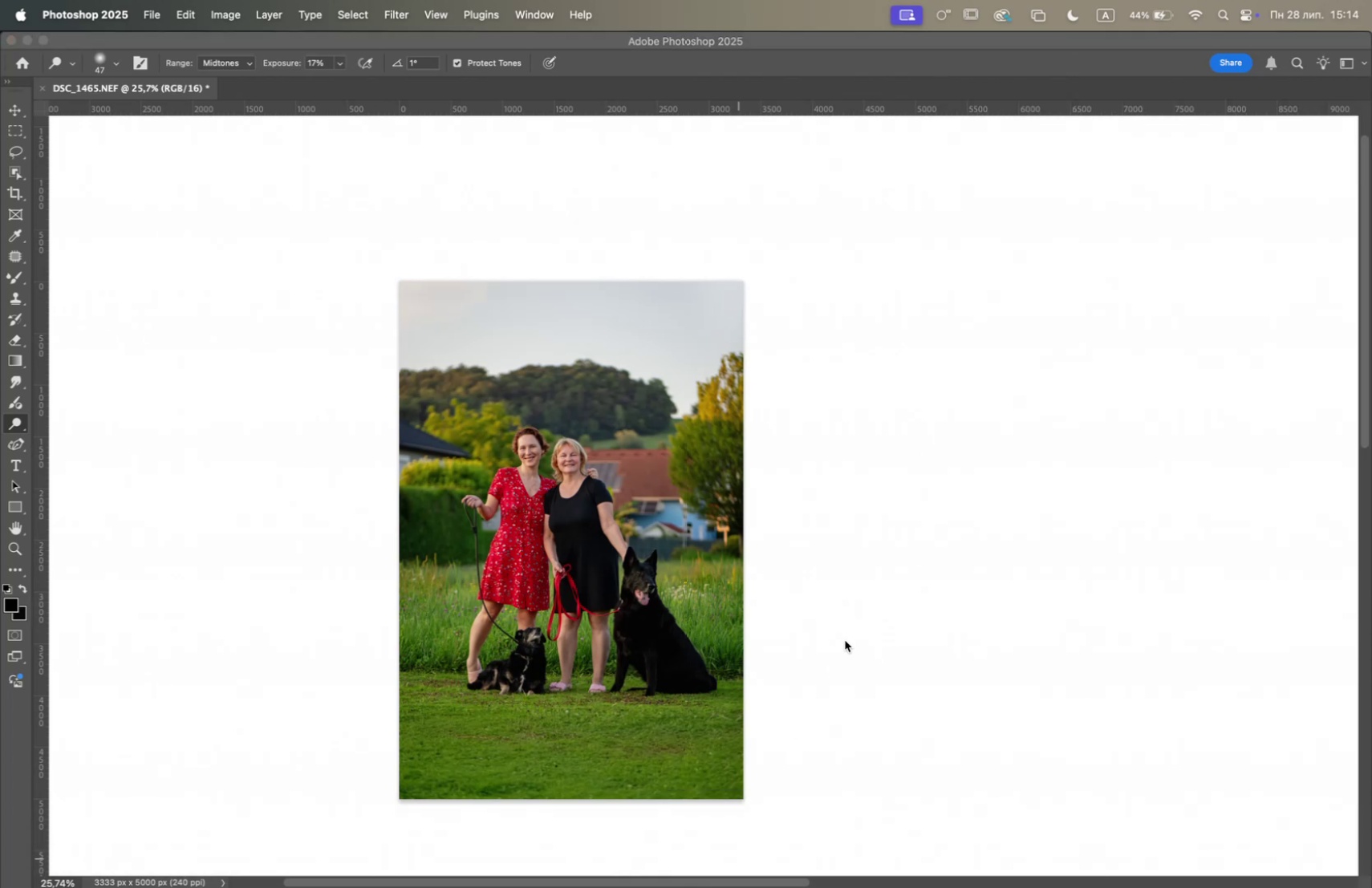 
left_click([693, 861])
 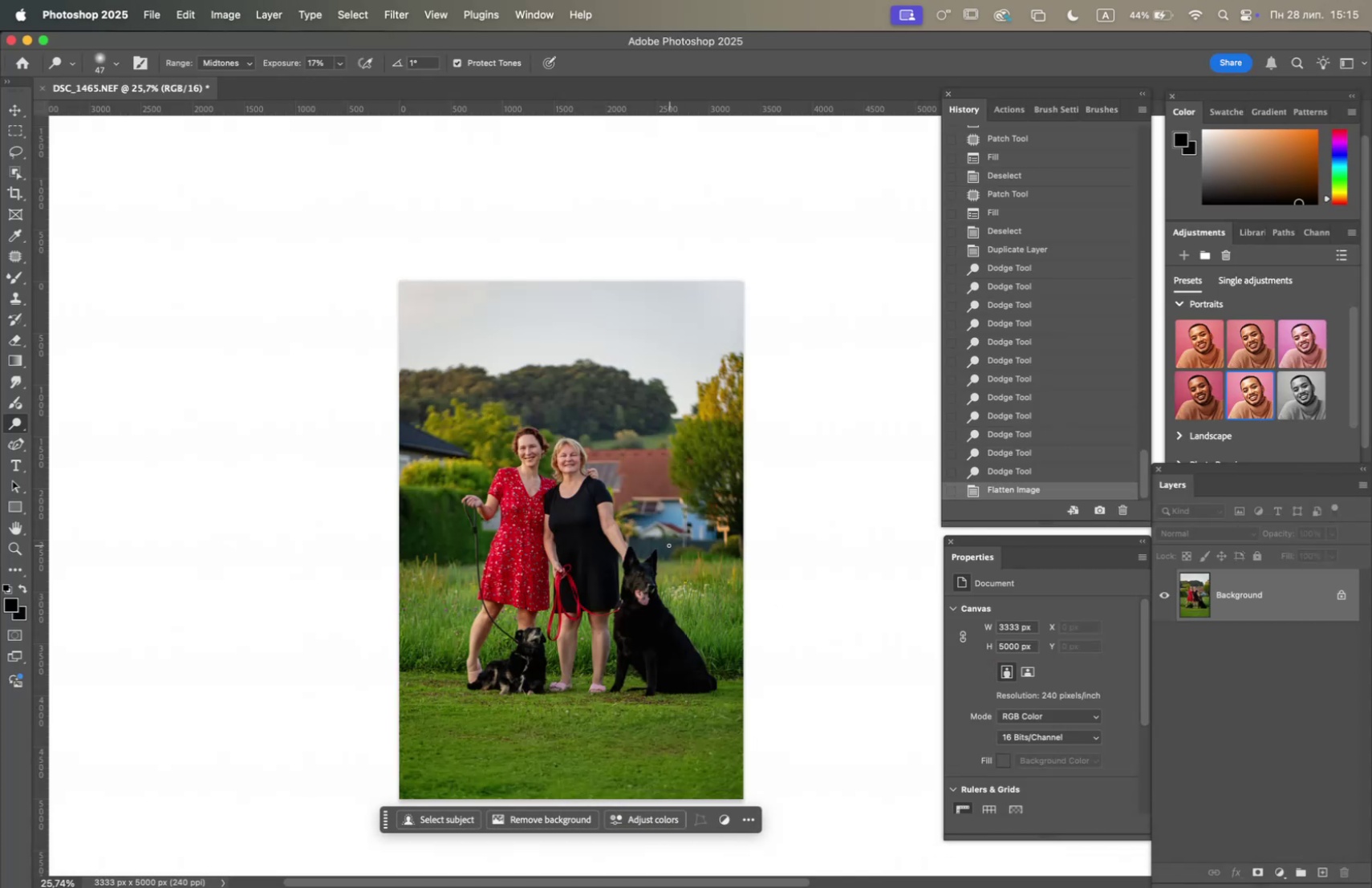 
hold_key(key=OptionLeft, duration=0.63)
scroll: coordinate [664, 521], scroll_direction: up, amount: 2.0
 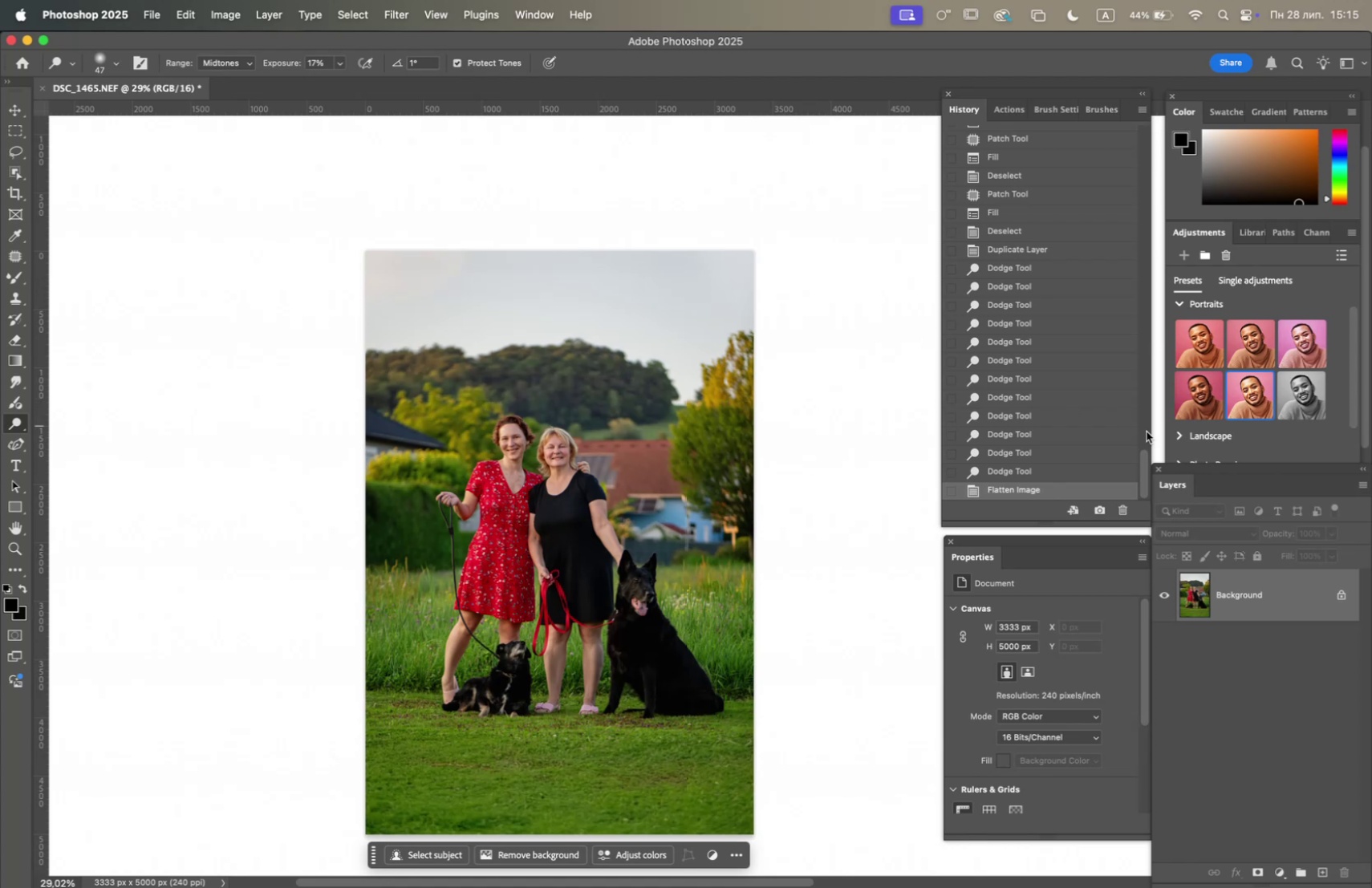 
left_click_drag(start_coordinate=[1145, 460], to_coordinate=[1155, 92])
 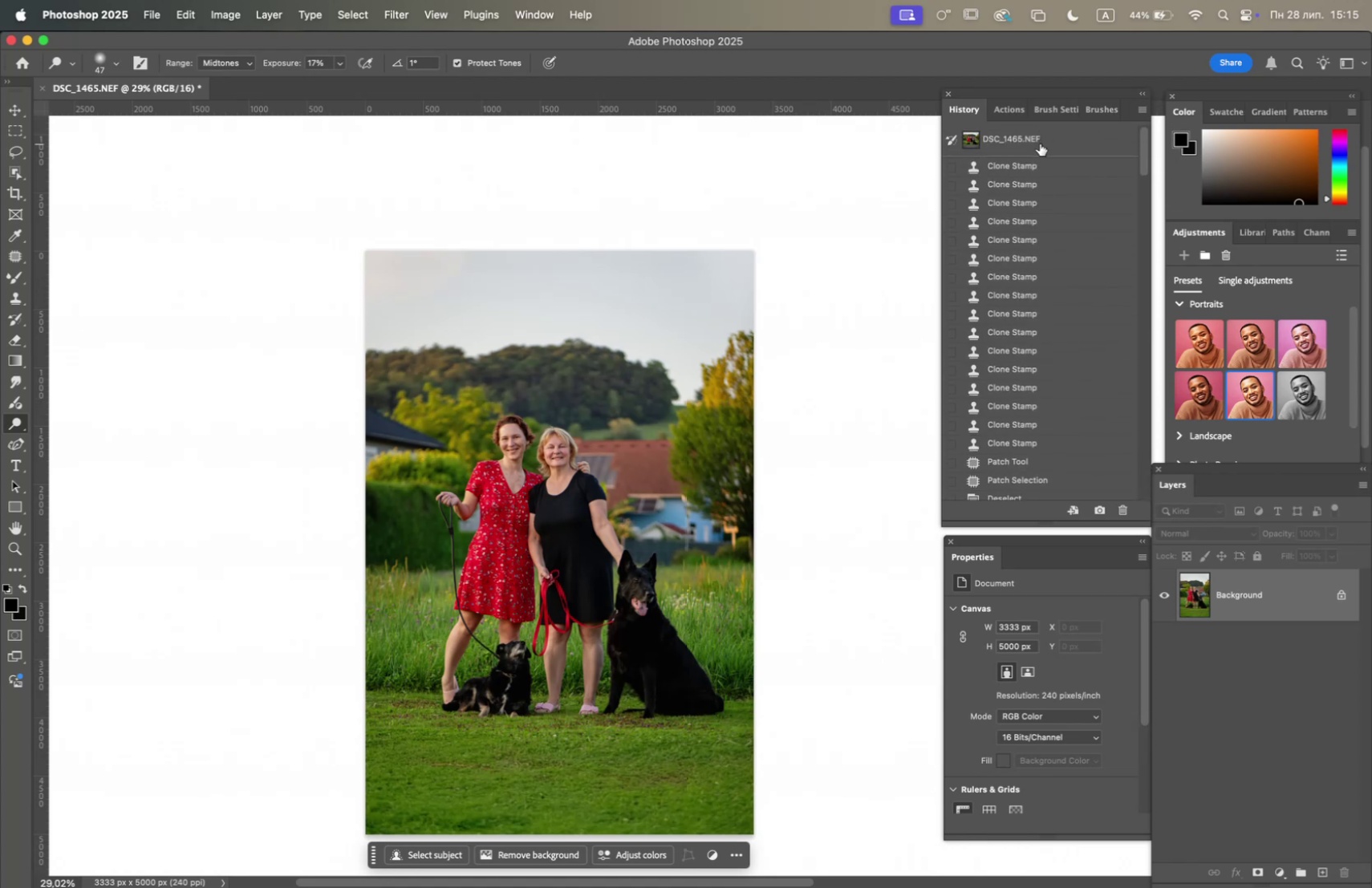 
left_click([1040, 144])
 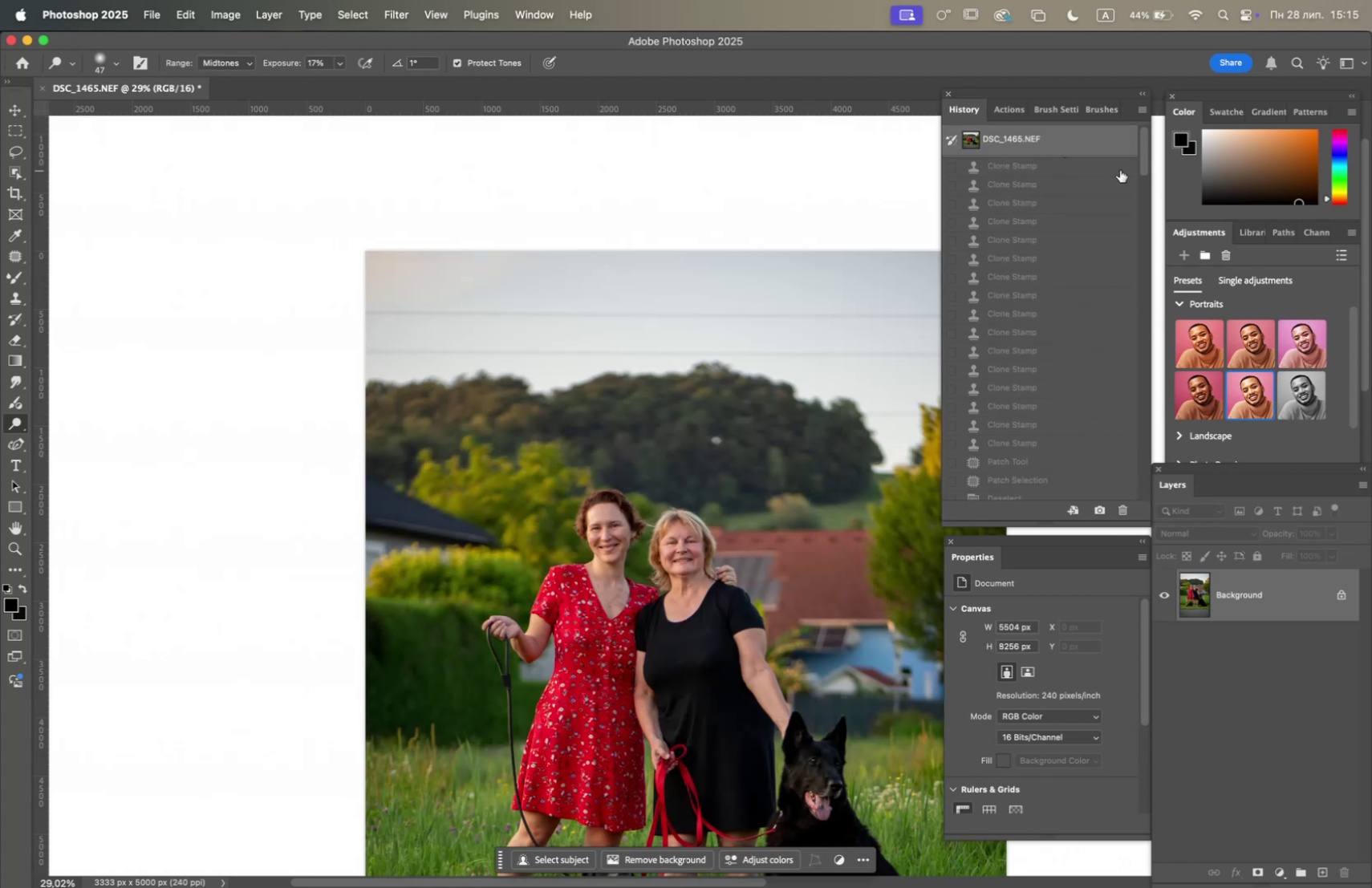 
left_click_drag(start_coordinate=[1147, 163], to_coordinate=[1110, 571])
 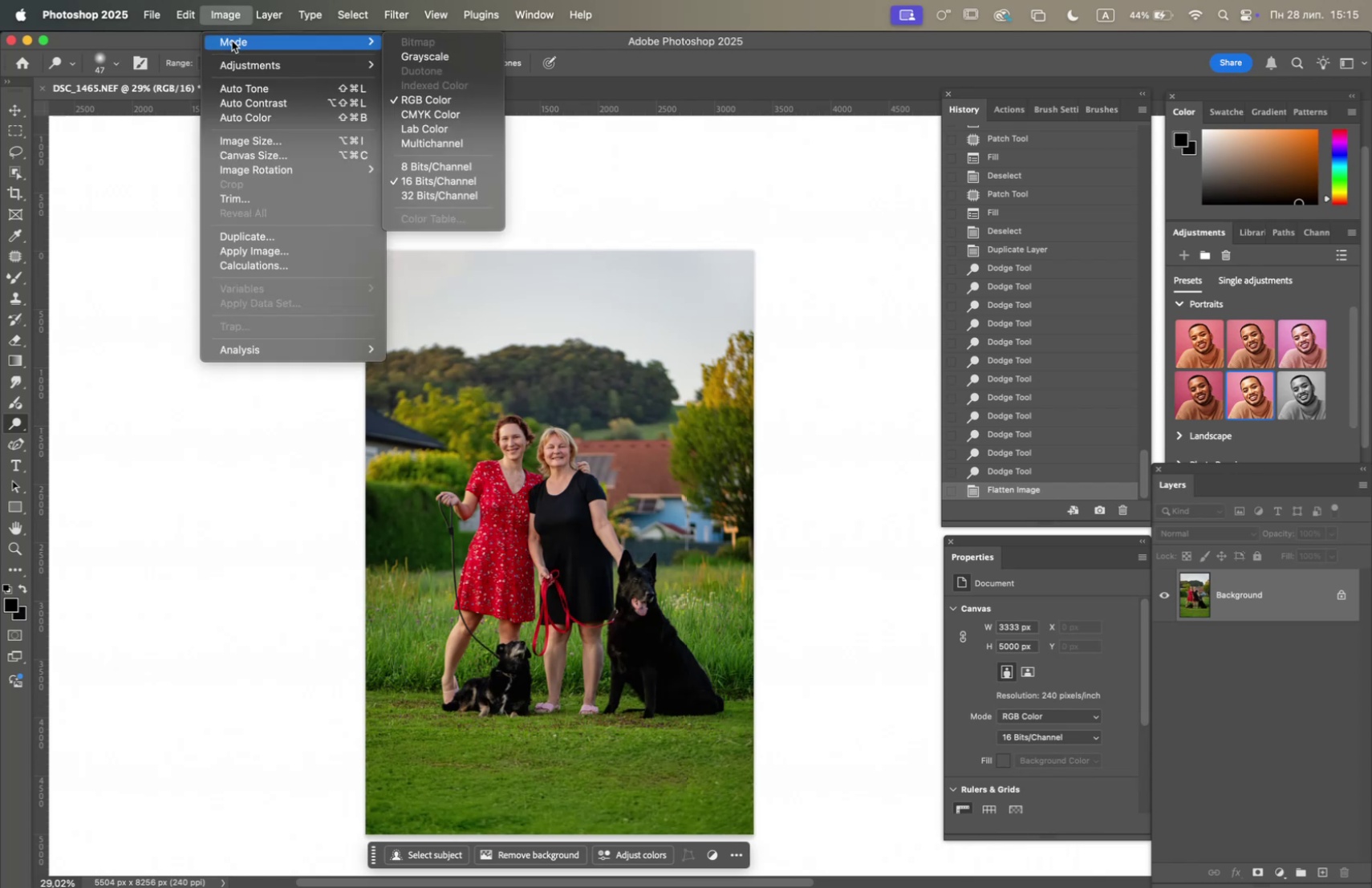 
wait(11.39)
 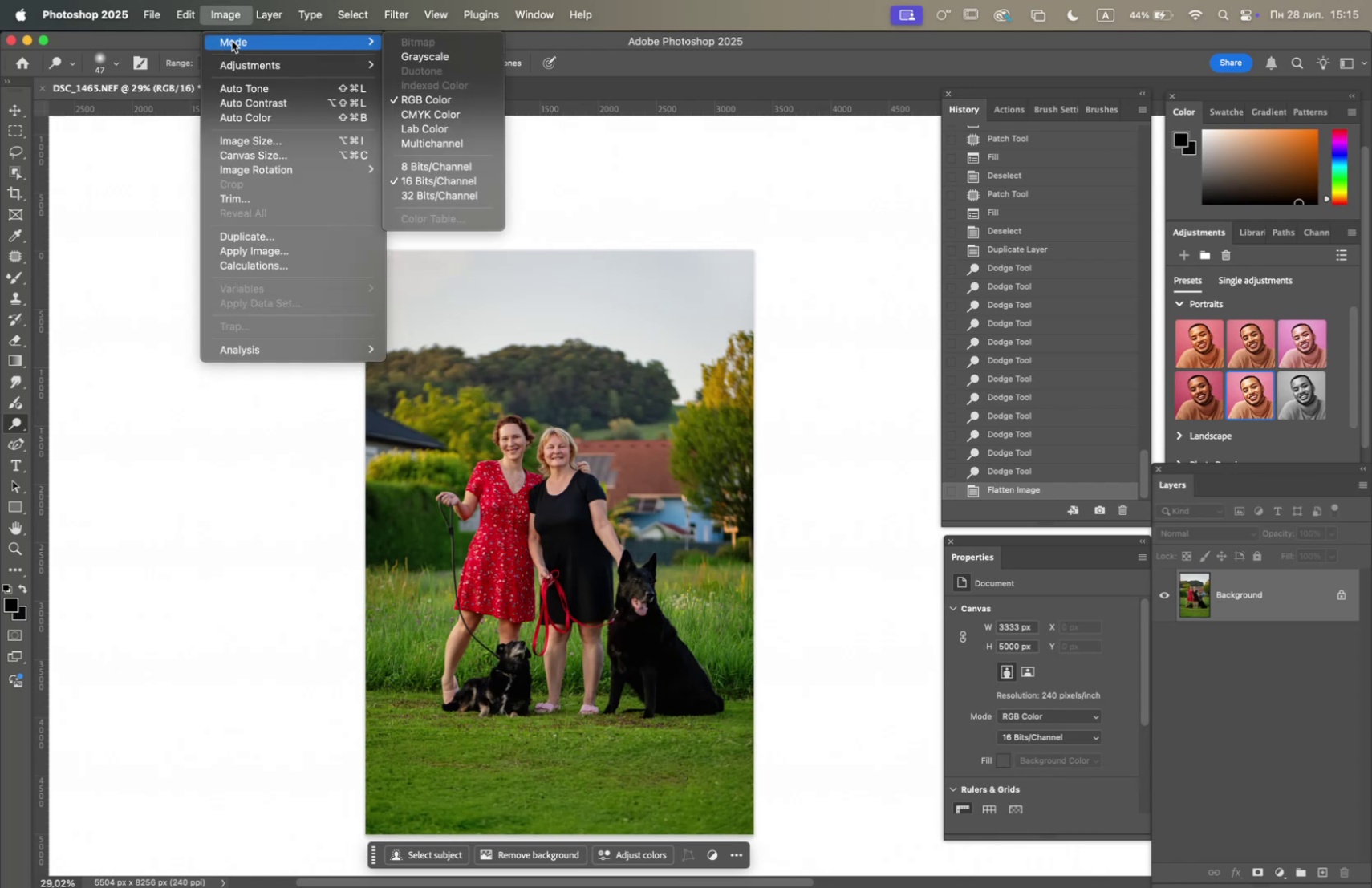 
left_click([438, 165])
 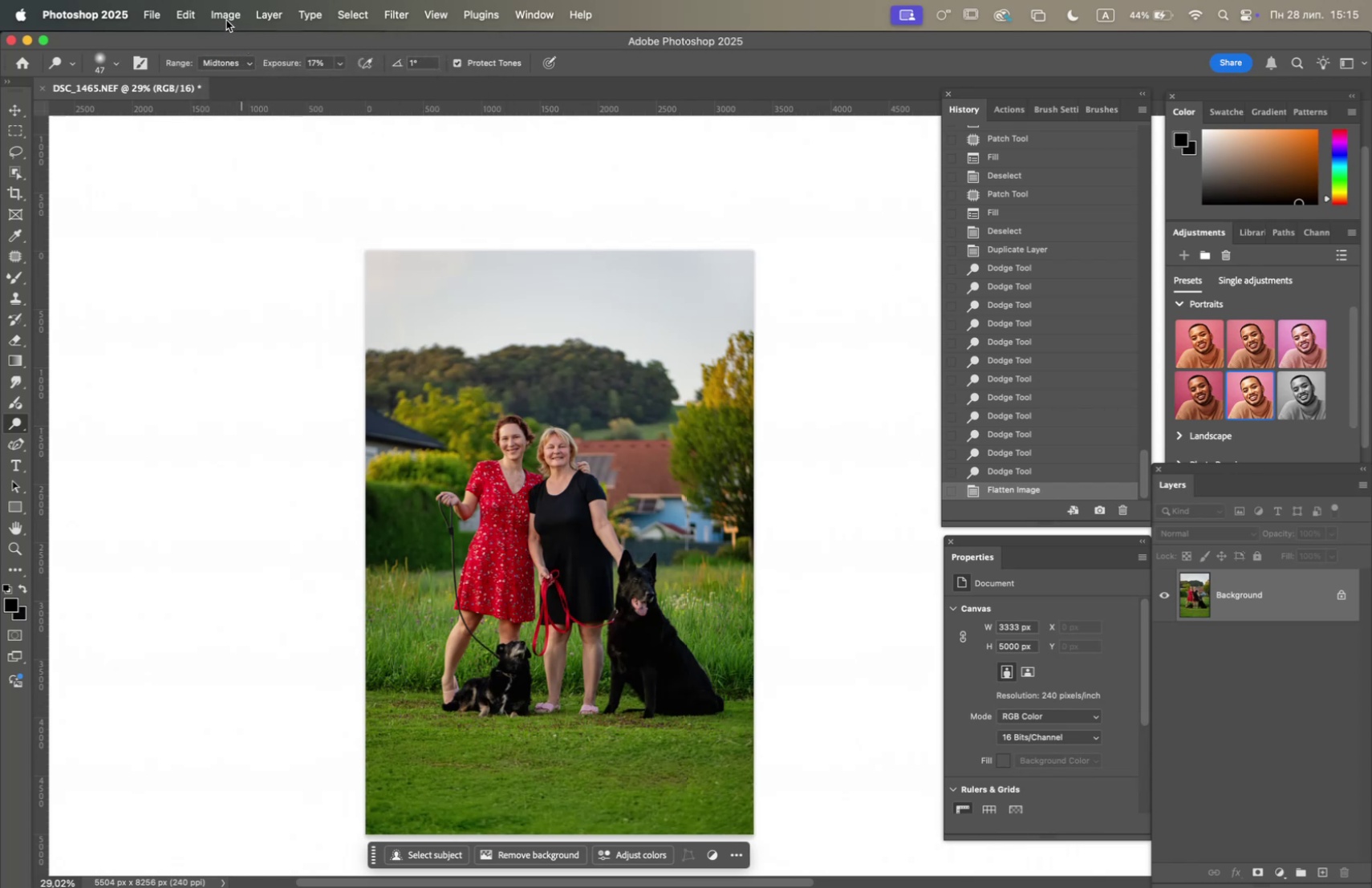 
left_click([226, 20])
 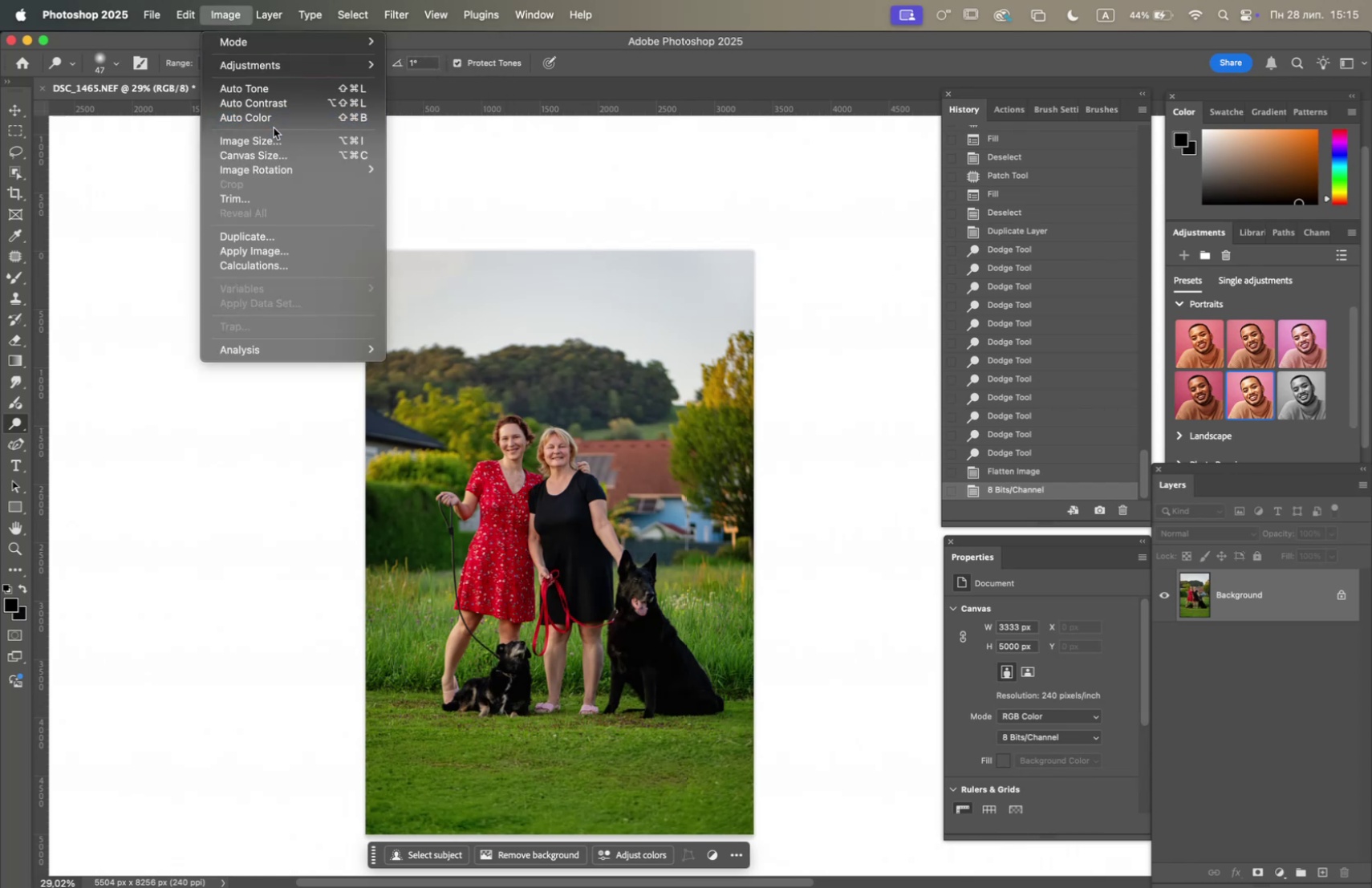 
left_click([272, 140])
 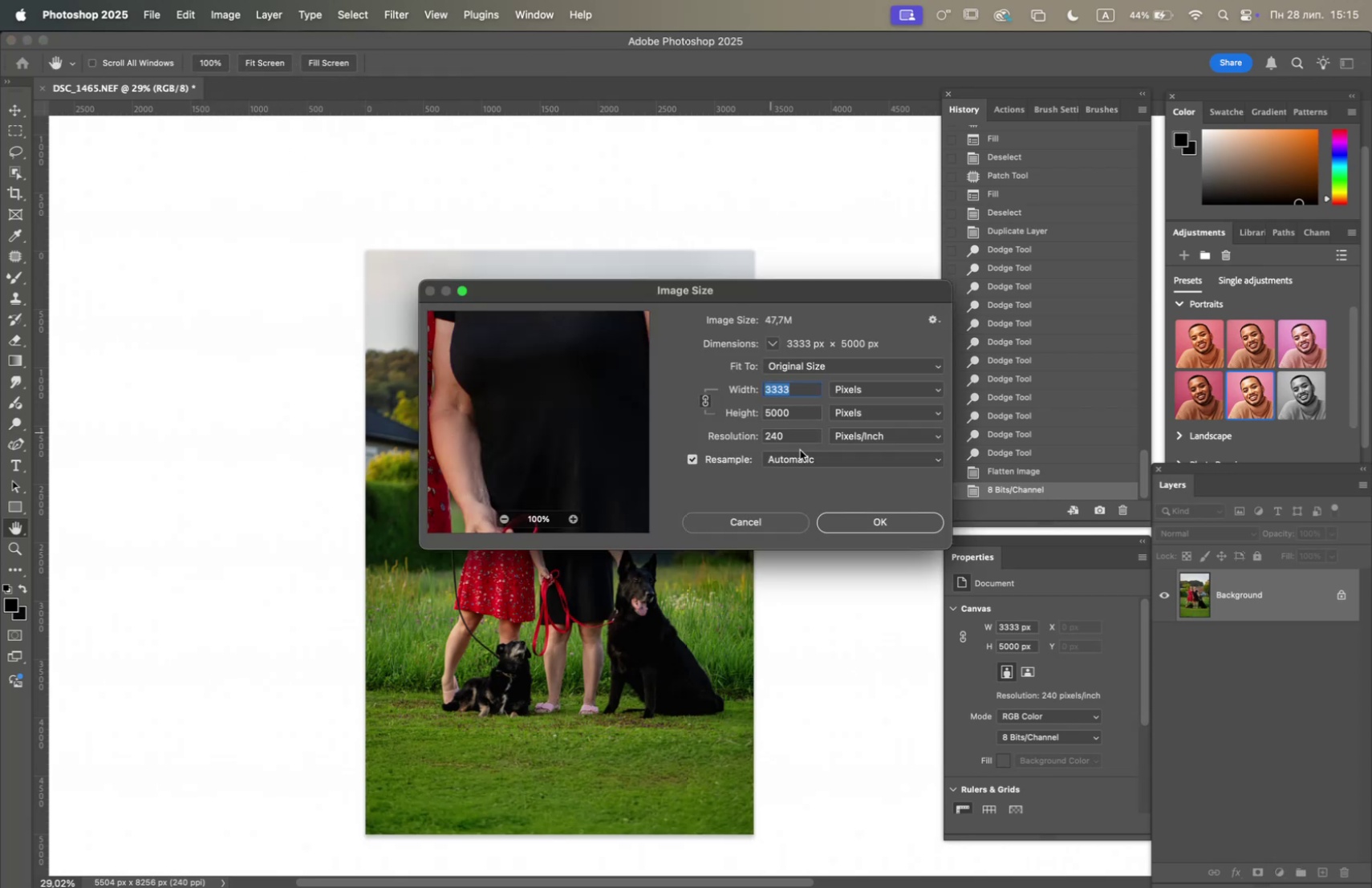 
left_click([887, 526])
 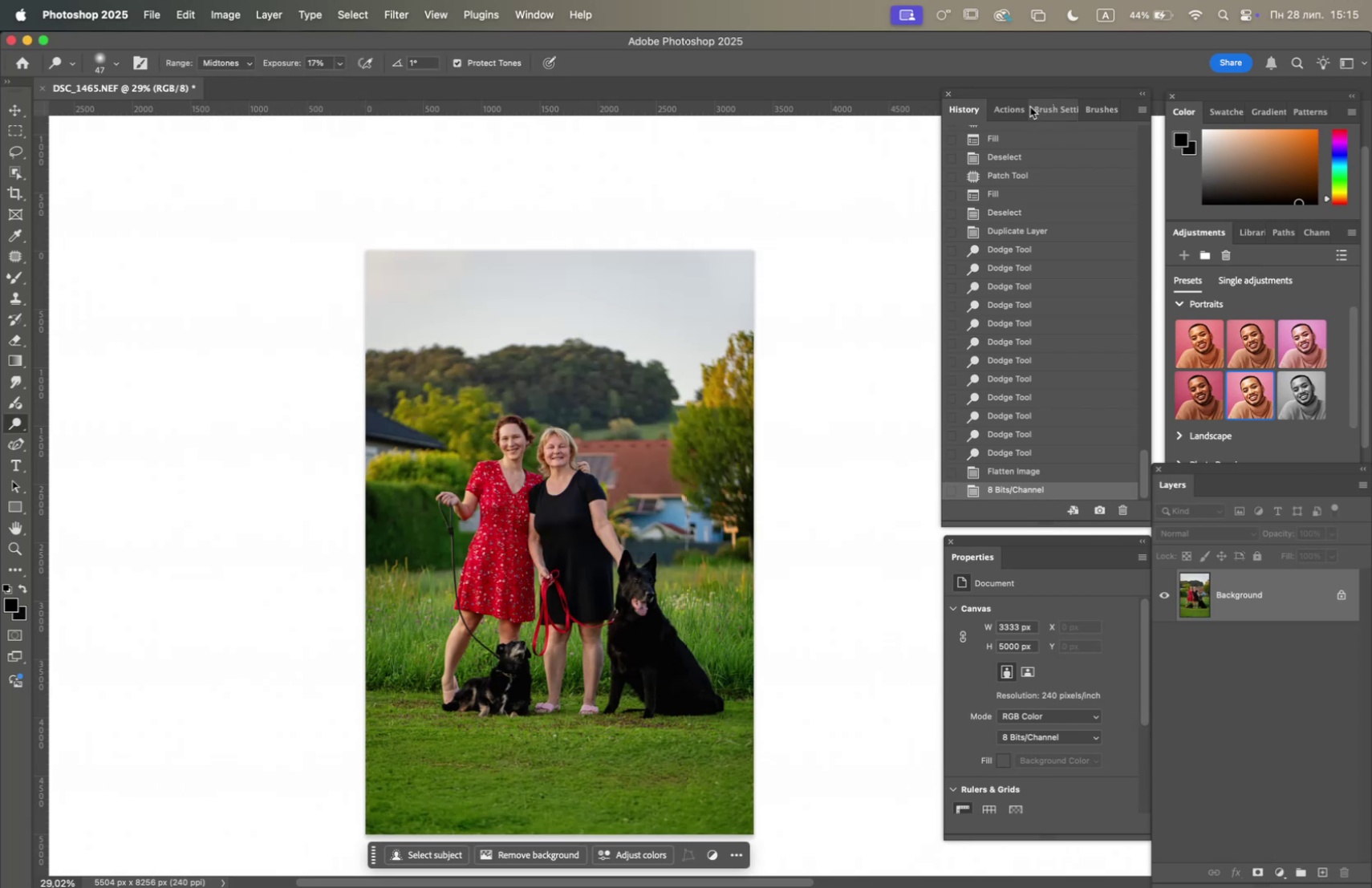 
left_click([1013, 109])
 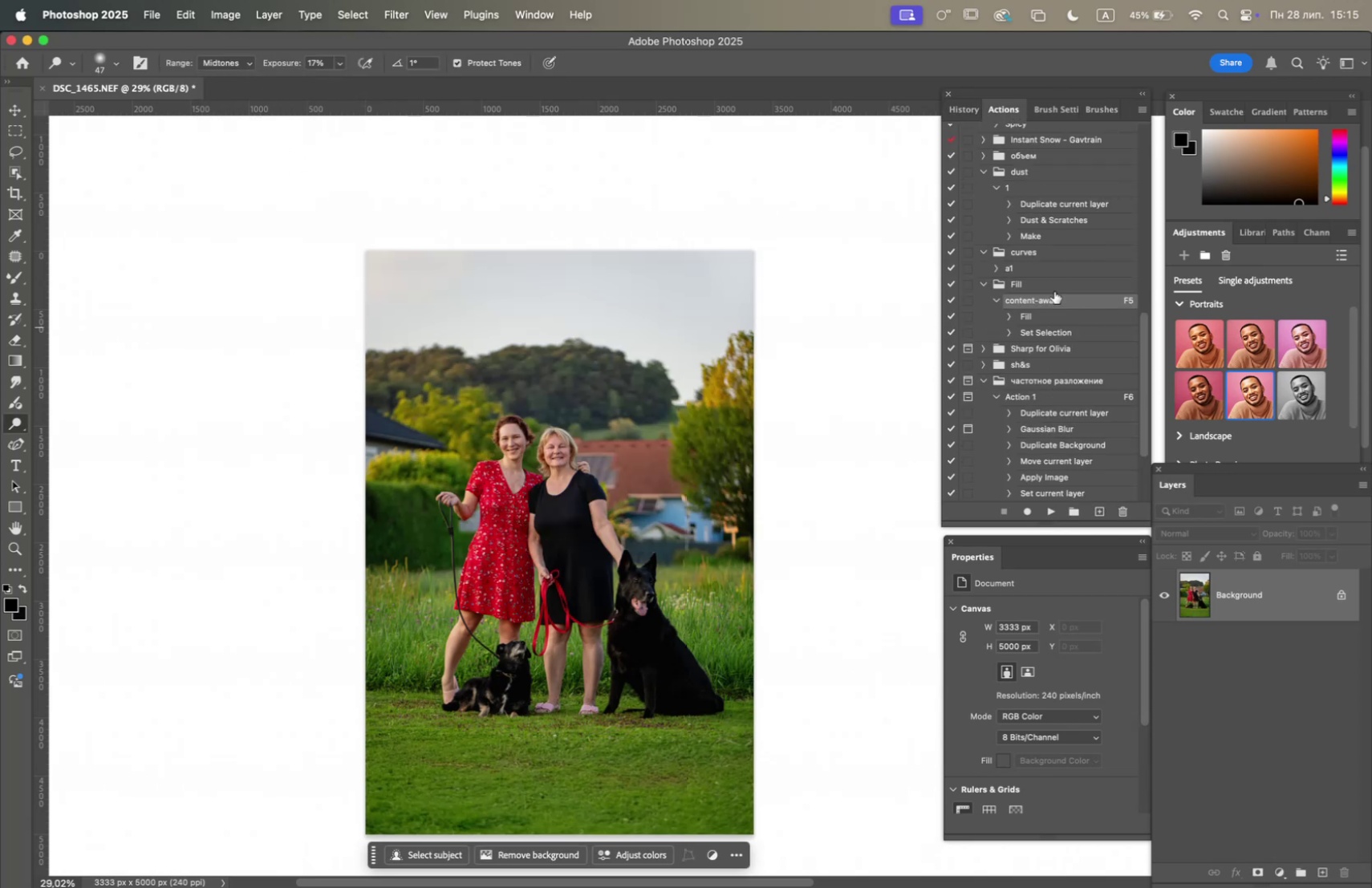 
scroll: coordinate [1048, 250], scroll_direction: up, amount: 7.0
 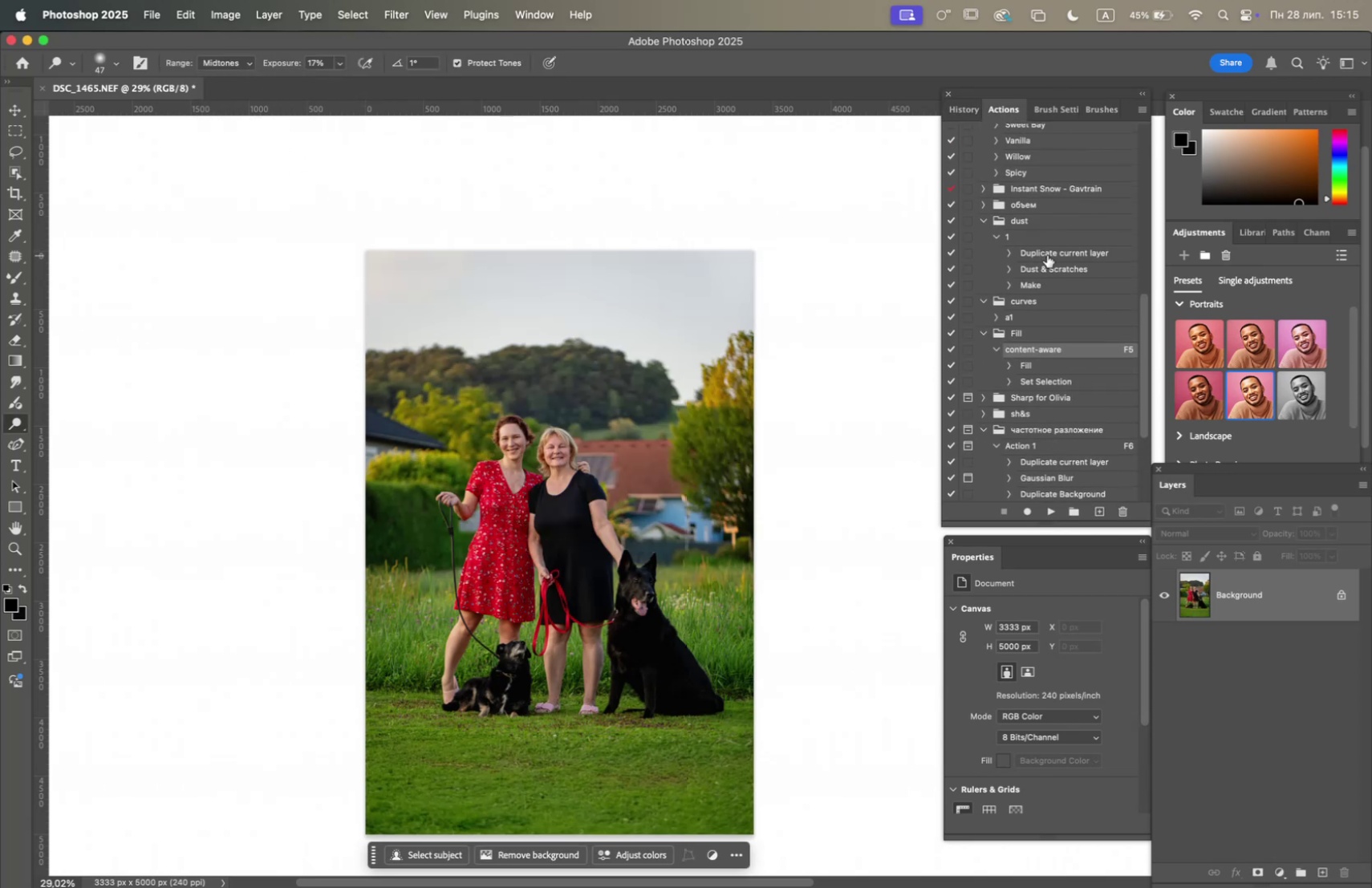 
scroll: coordinate [1045, 258], scroll_direction: down, amount: 54.0
 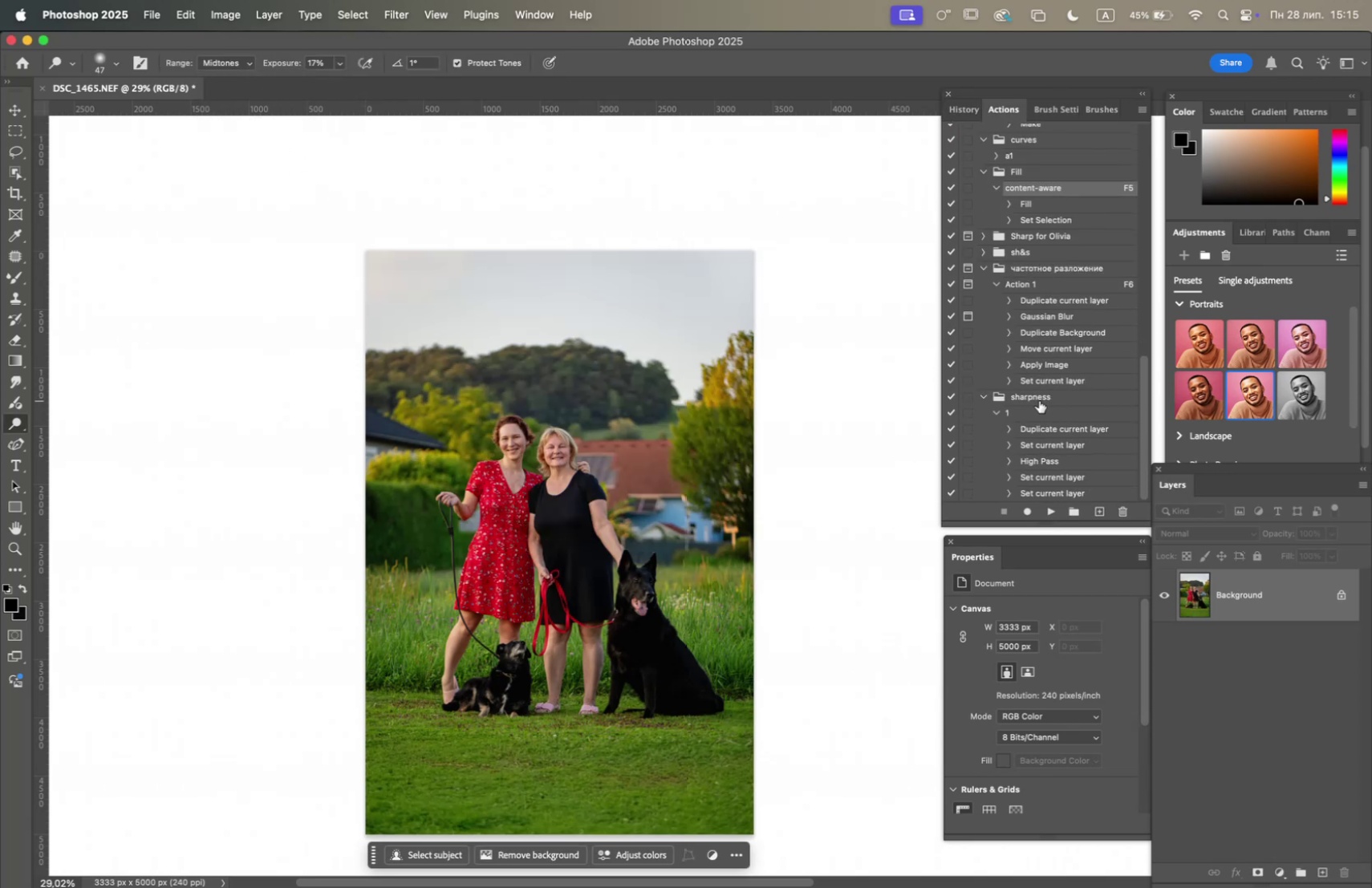 
left_click([1041, 408])
 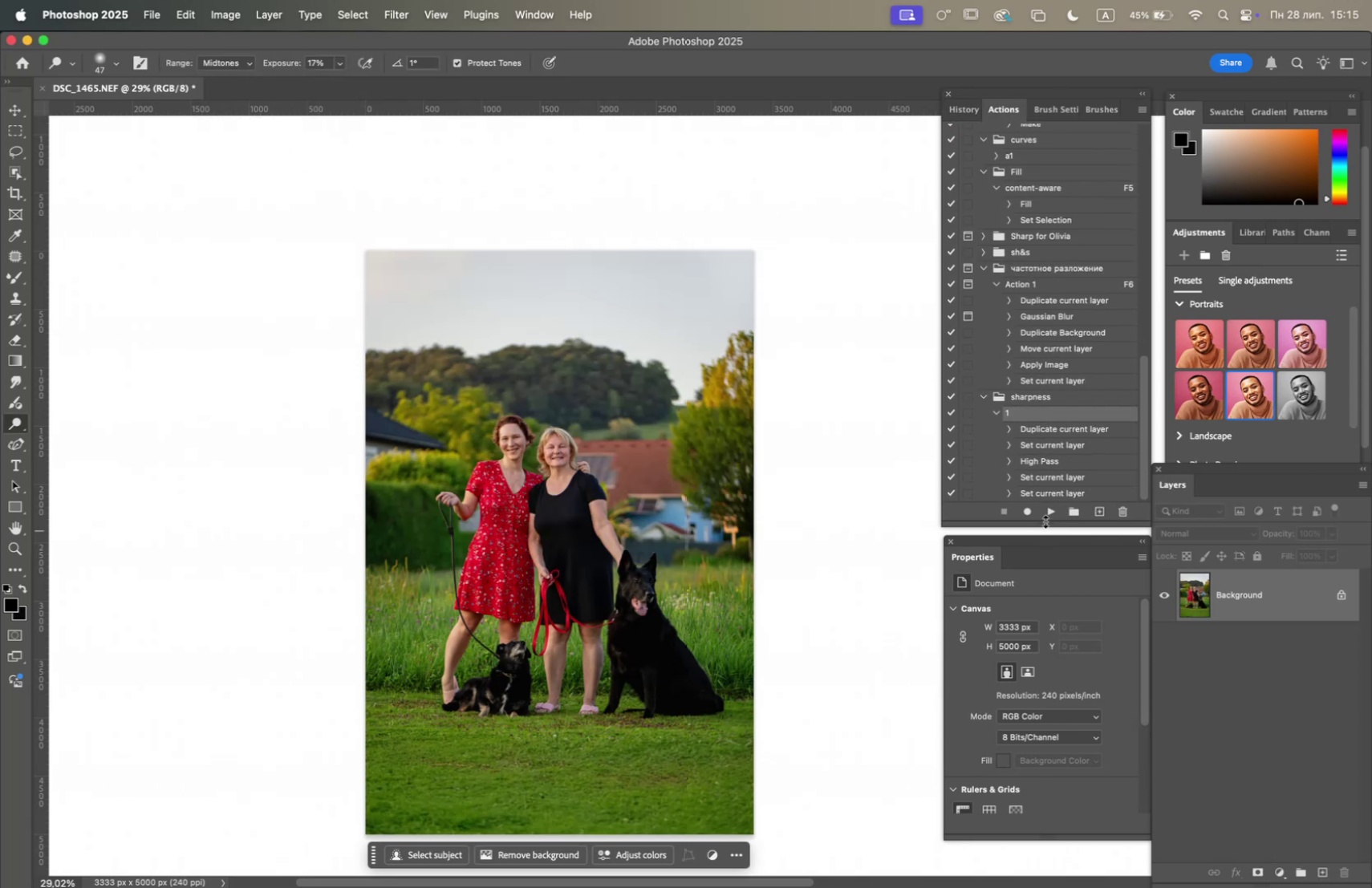 
left_click([1048, 509])
 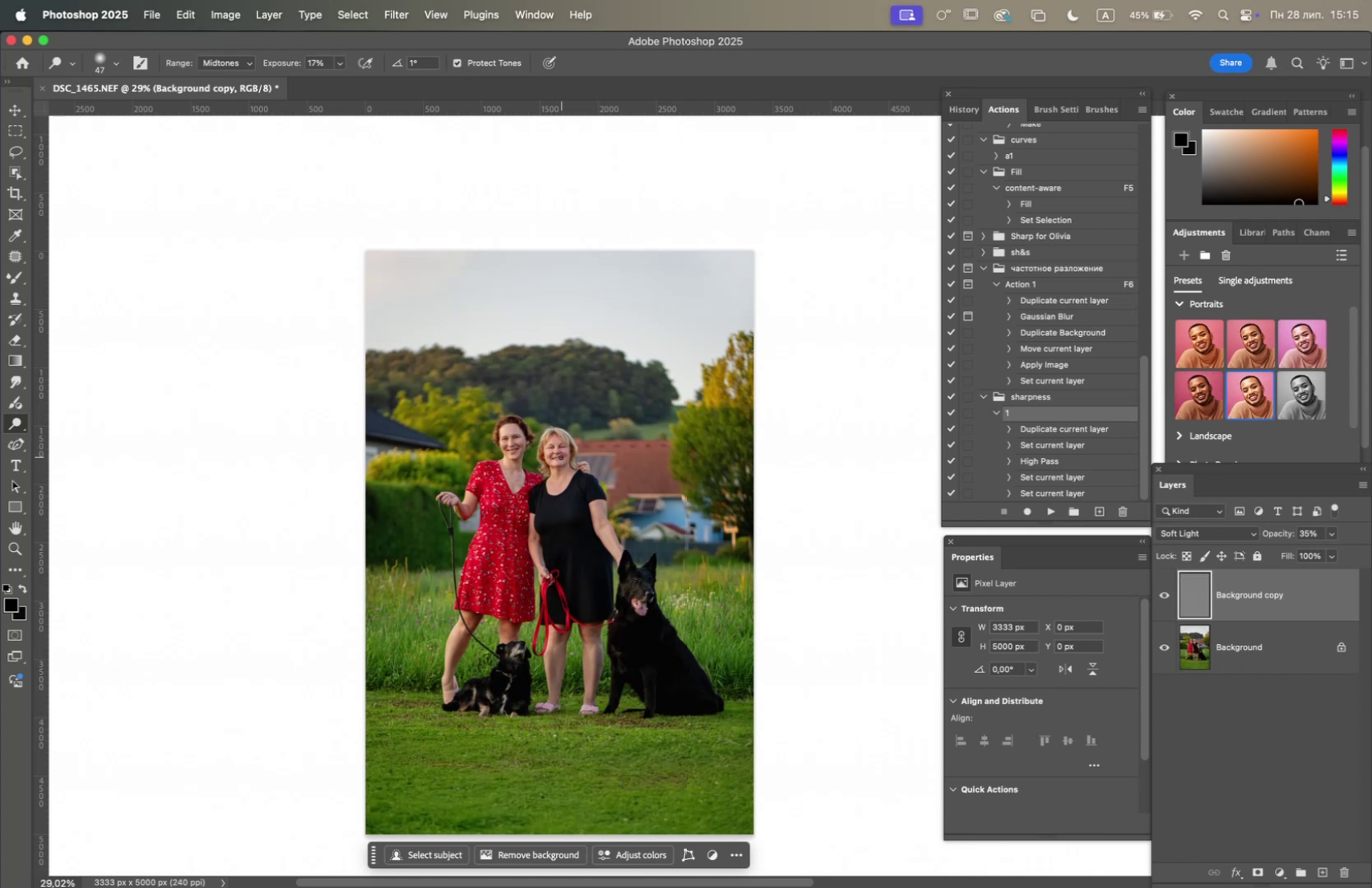 
hold_key(key=OptionLeft, duration=2.44)
scroll: coordinate [470, 476], scroll_direction: up, amount: 9.0
 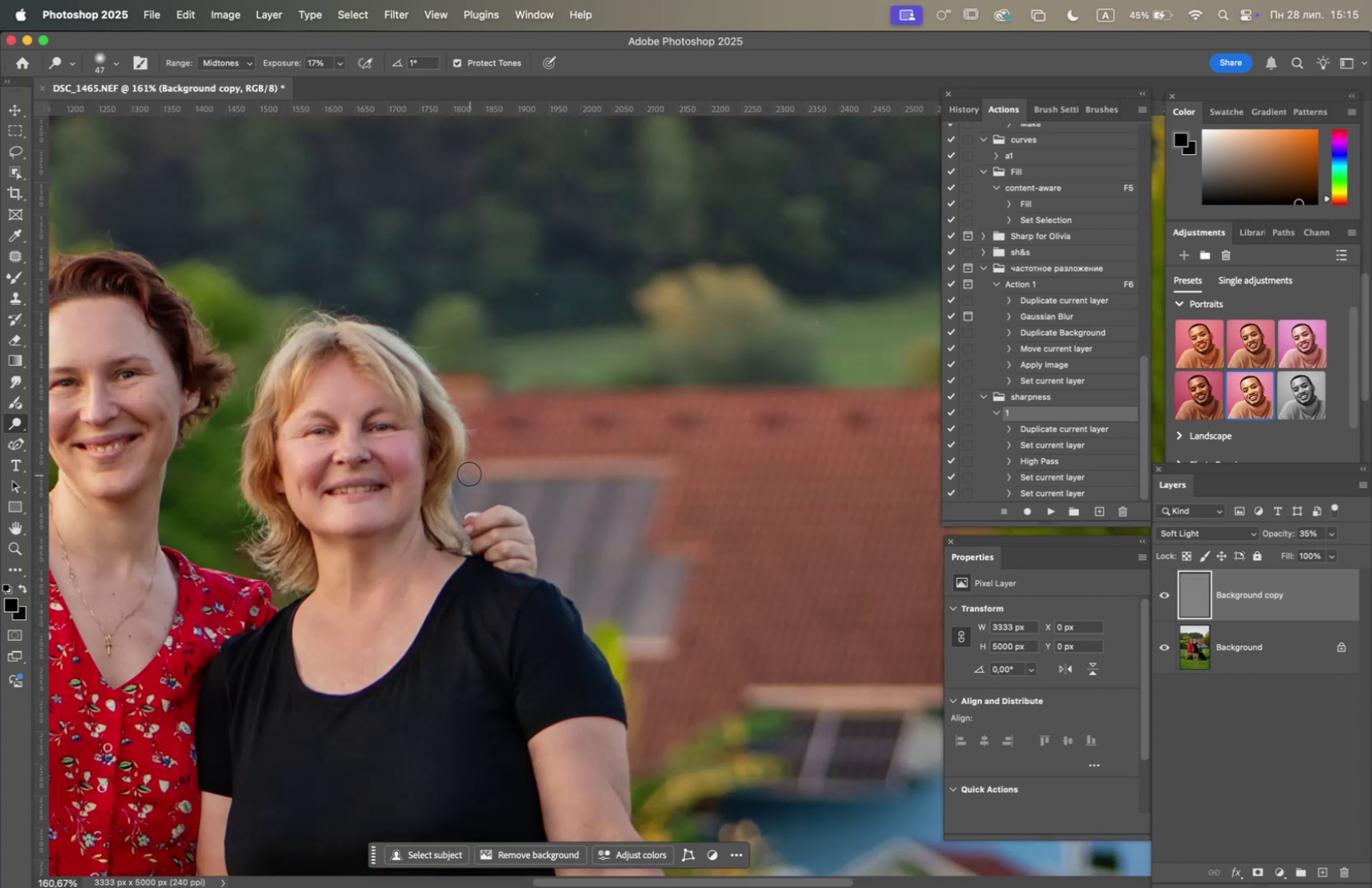 
scroll: coordinate [469, 472], scroll_direction: down, amount: 2.0
 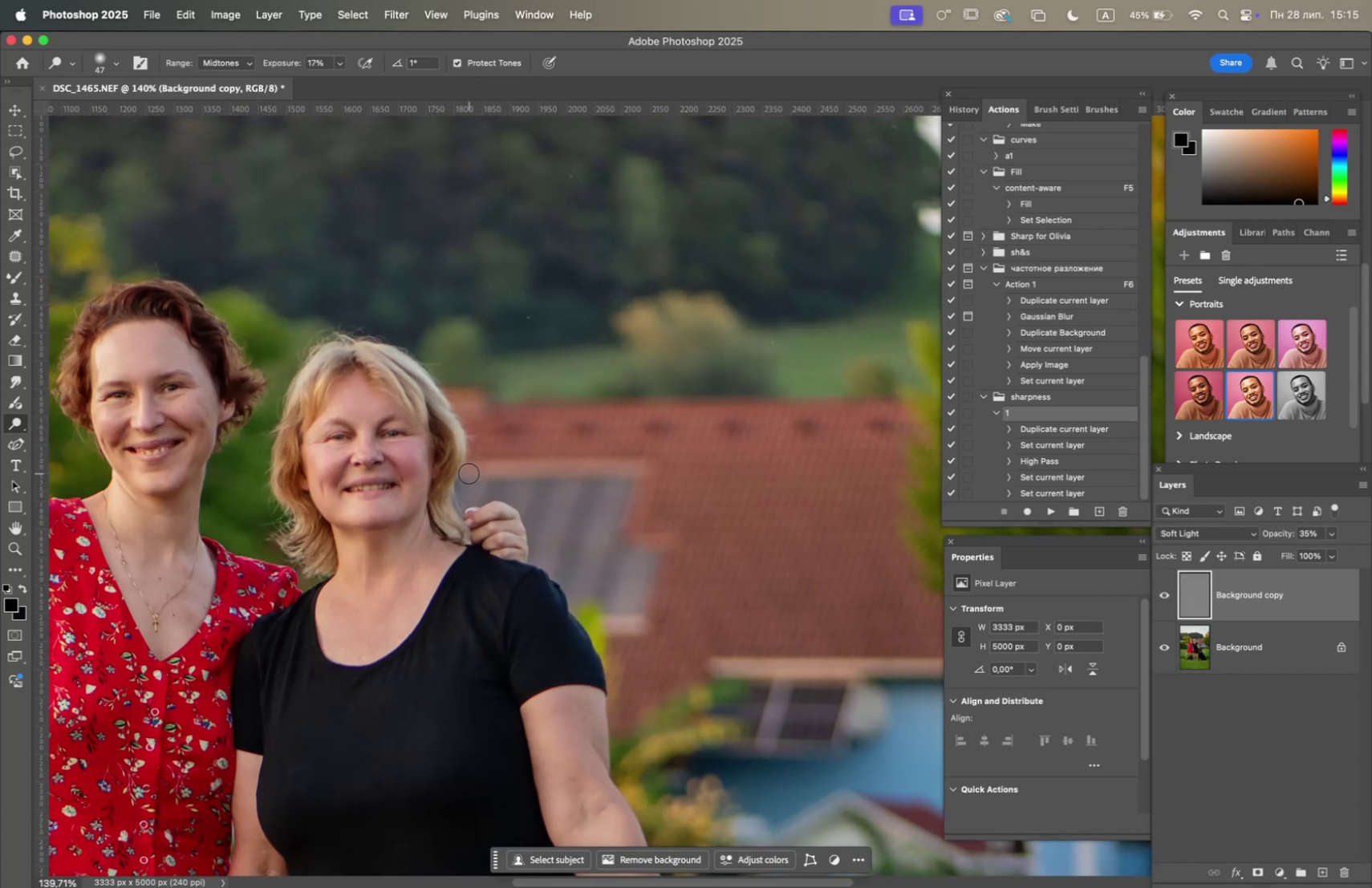 
hold_key(key=Space, duration=0.82)
 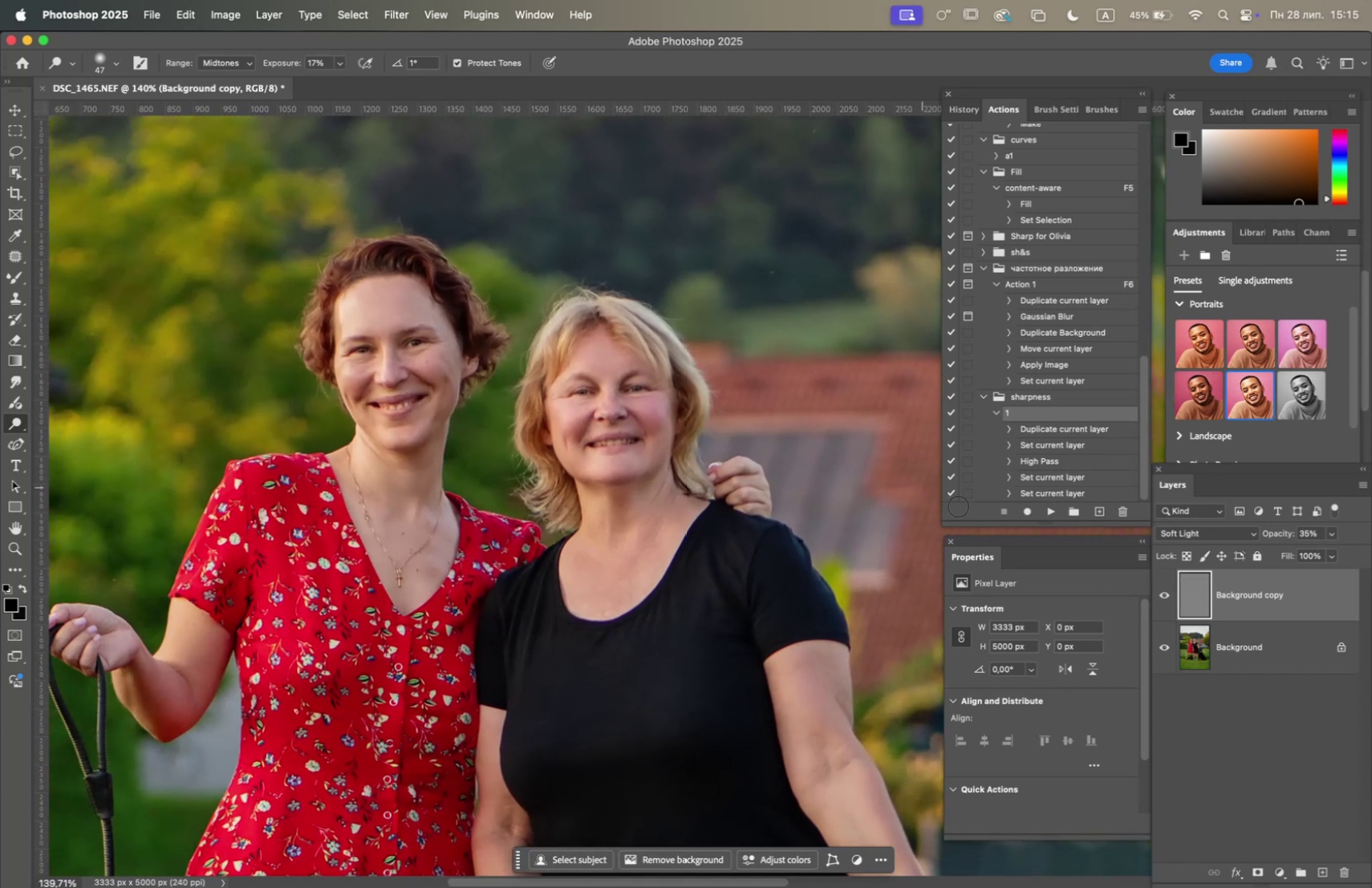 
left_click_drag(start_coordinate=[461, 466], to_coordinate=[705, 421])
 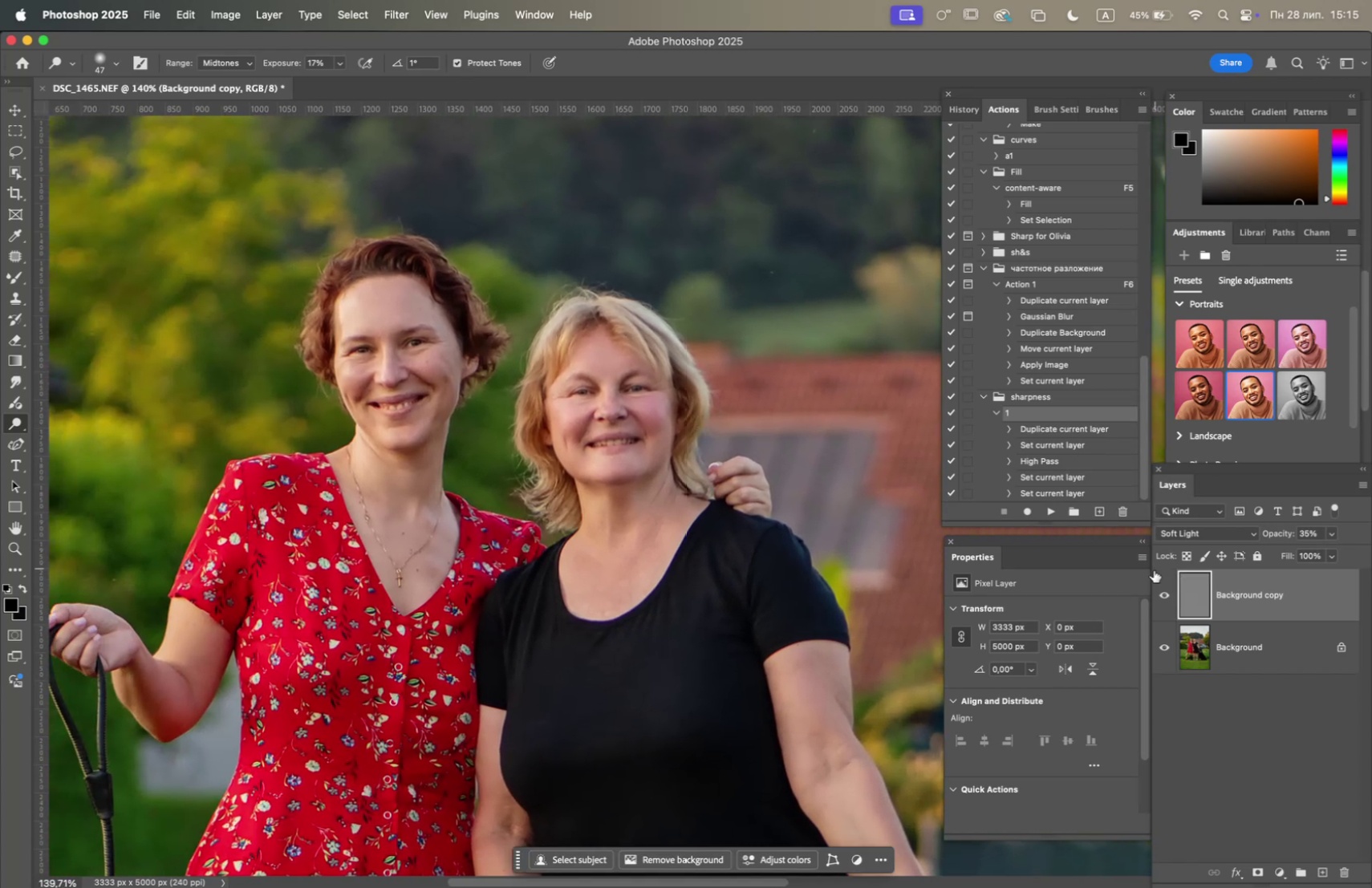 
left_click([1165, 597])
 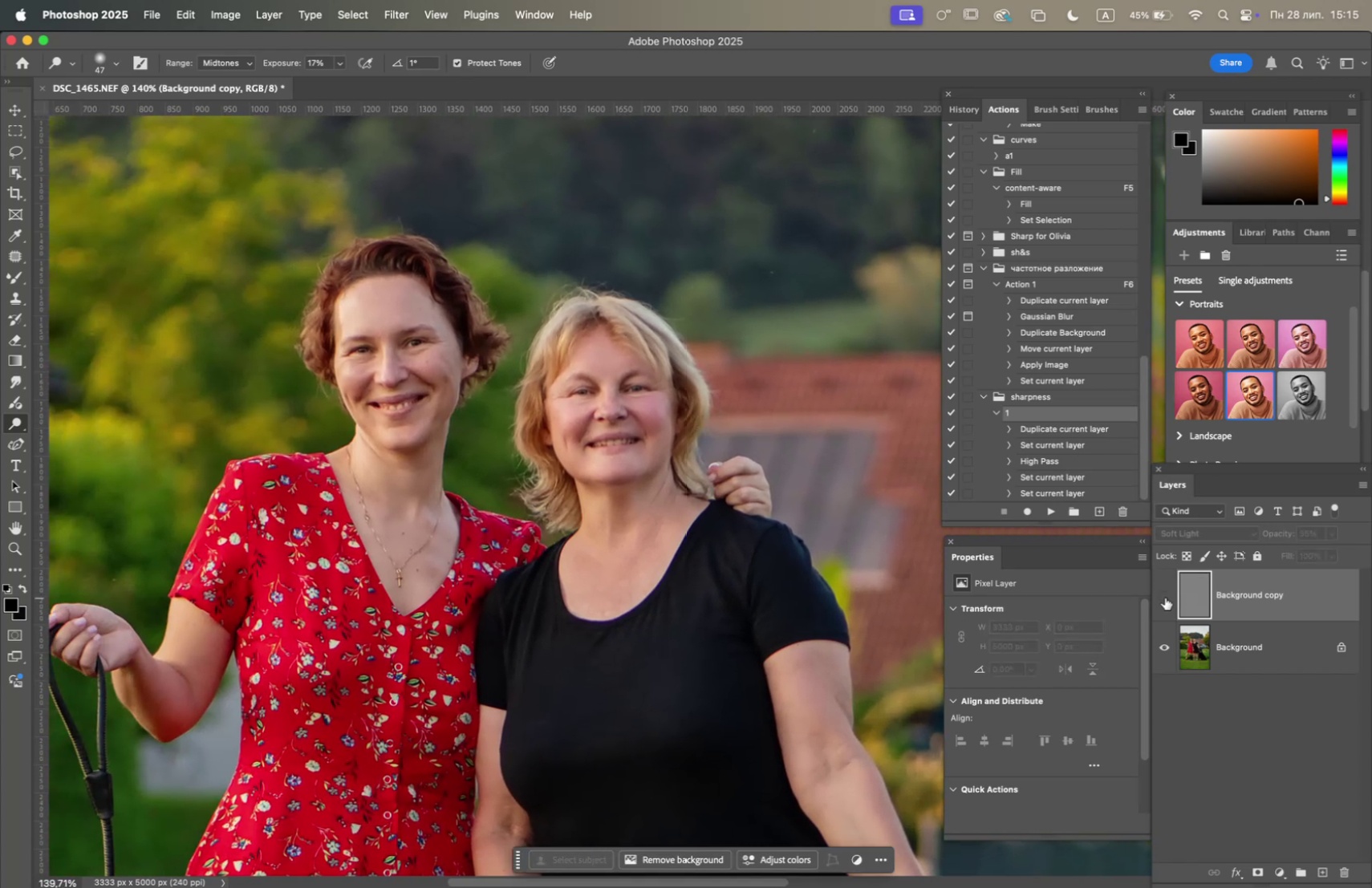 
left_click([1165, 597])
 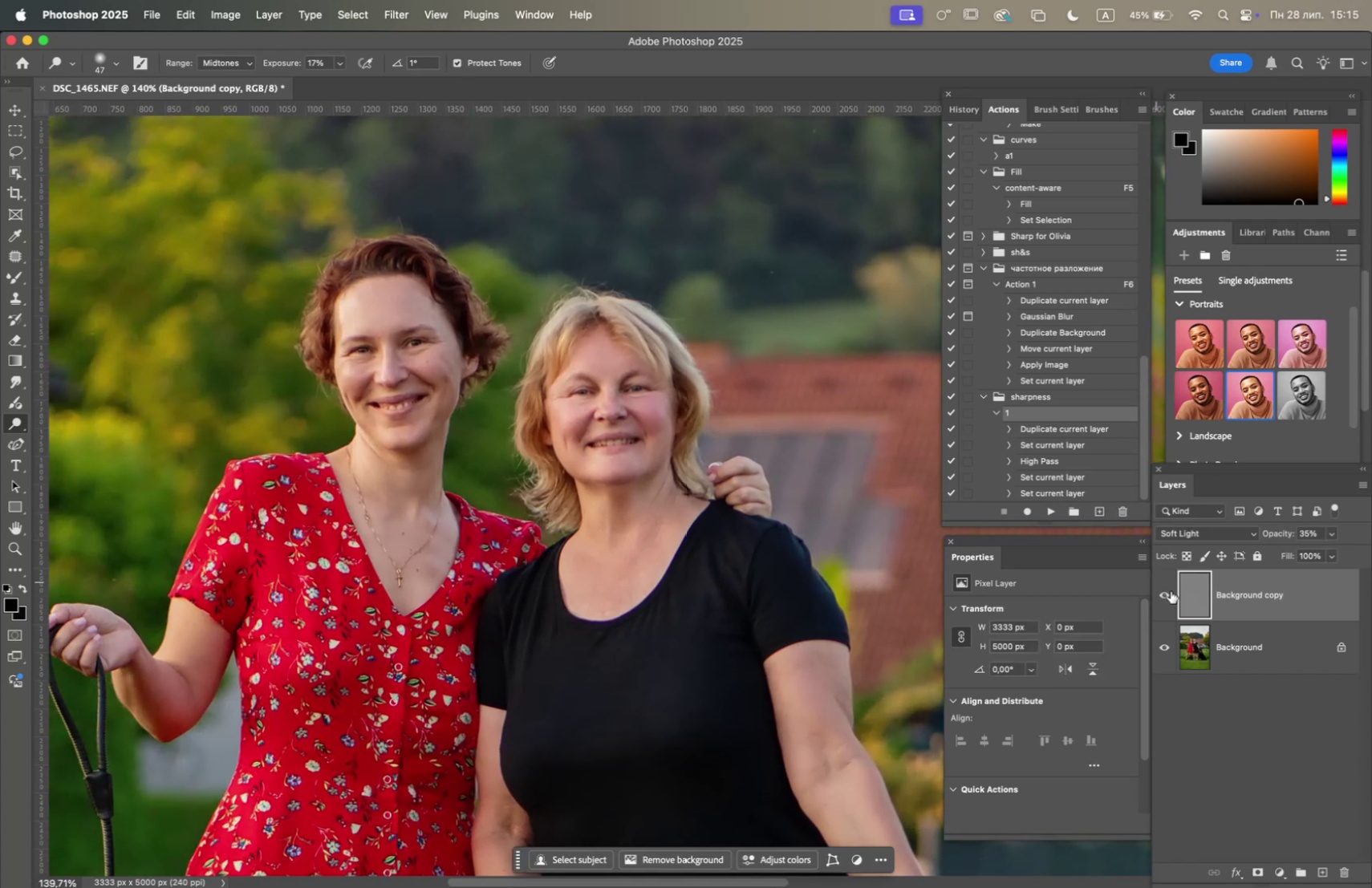 
left_click_drag(start_coordinate=[1253, 610], to_coordinate=[1328, 873])
 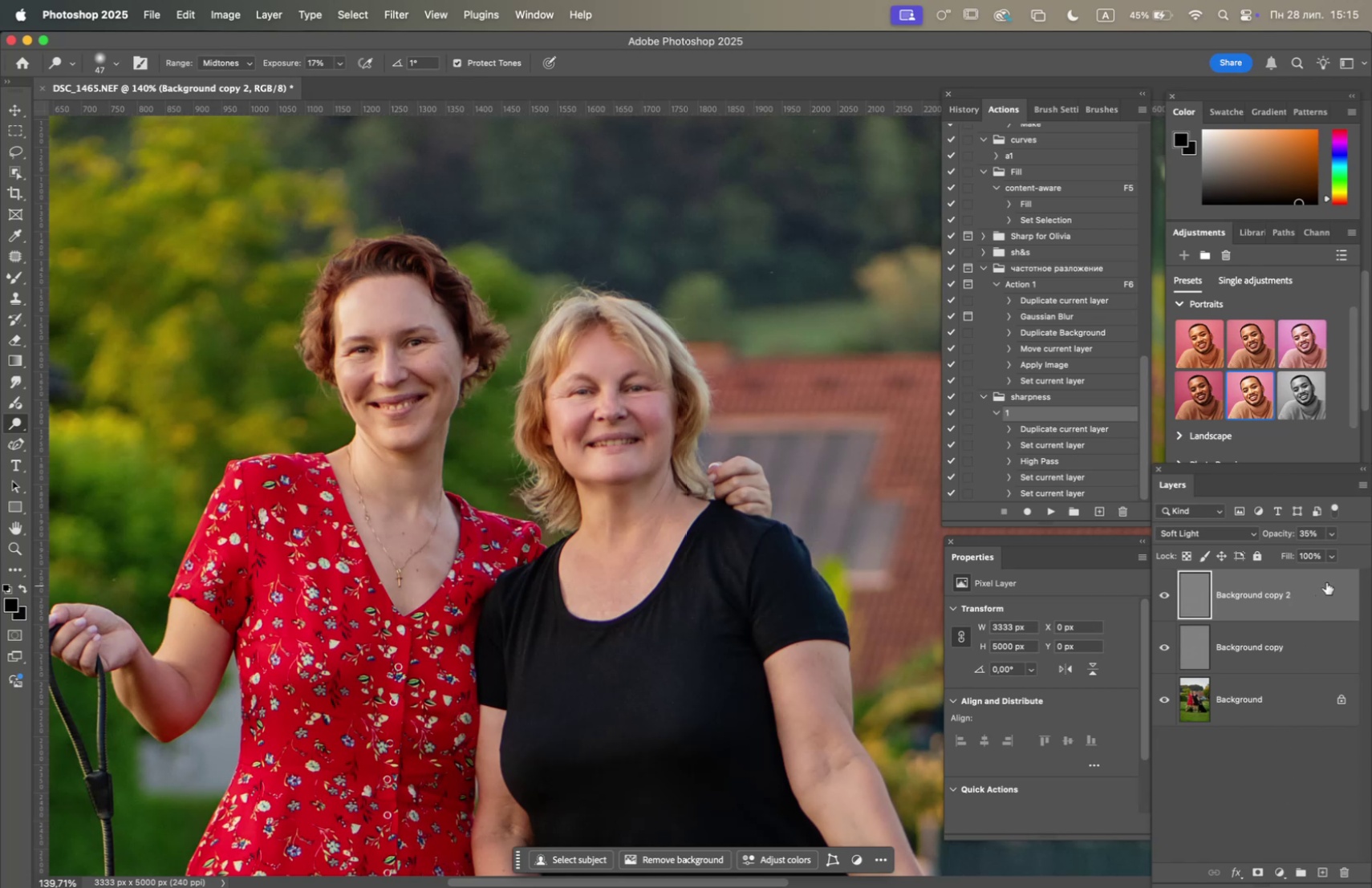 
left_click([1328, 533])
 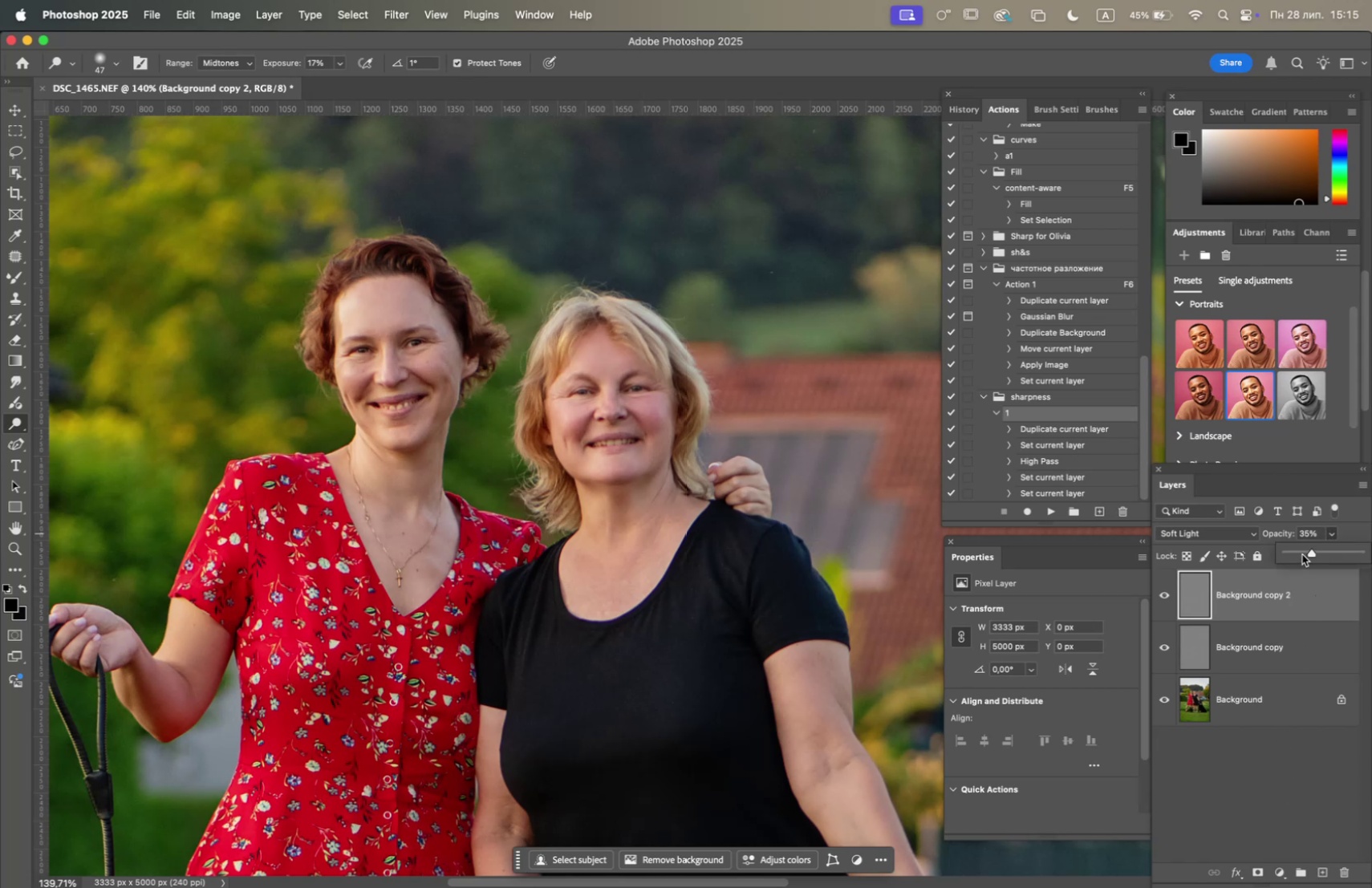 
left_click([1302, 553])
 